 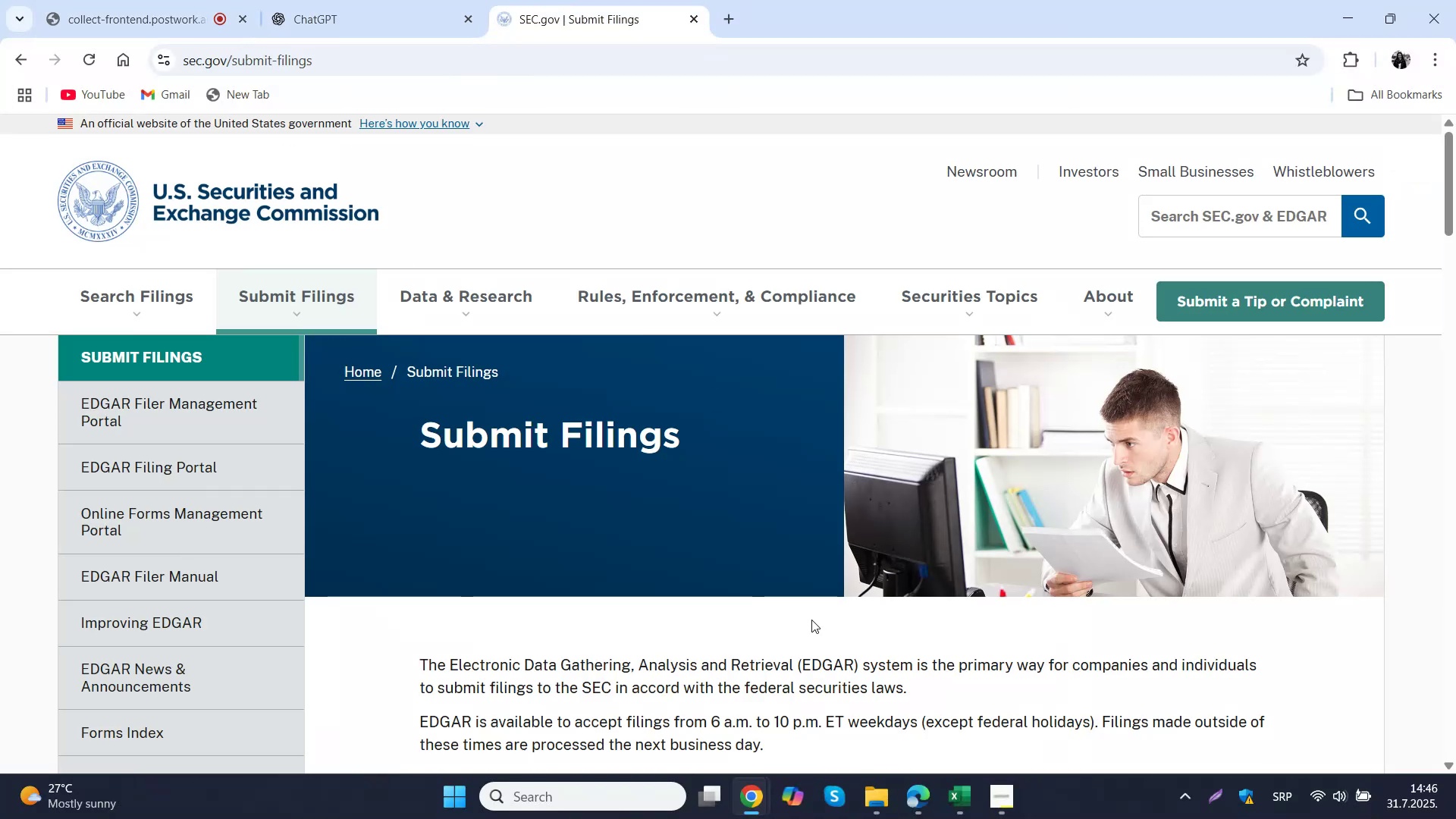 
scroll: coordinate [794, 595], scroll_direction: down, amount: 2.0
 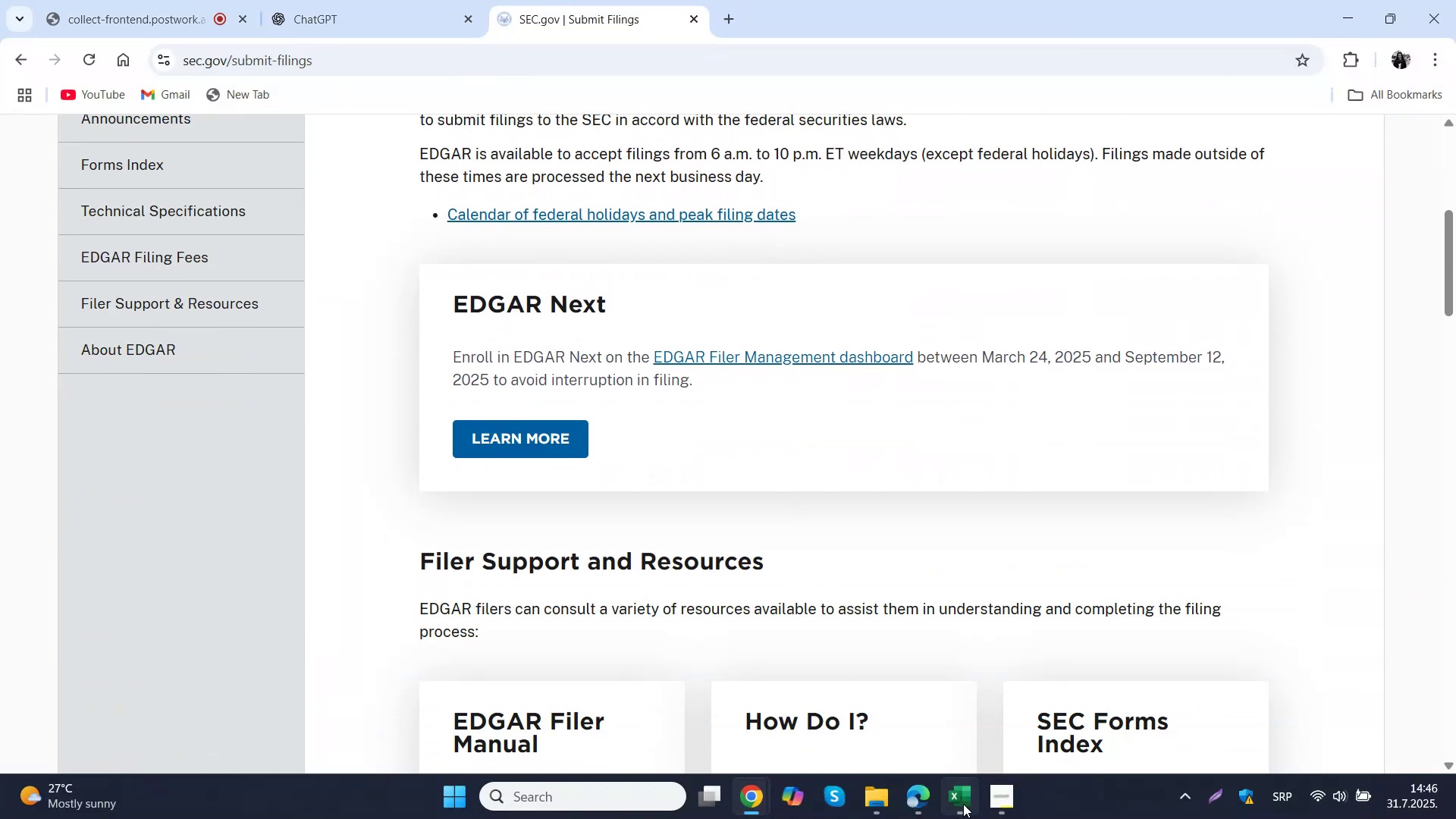 
left_click([871, 799])
 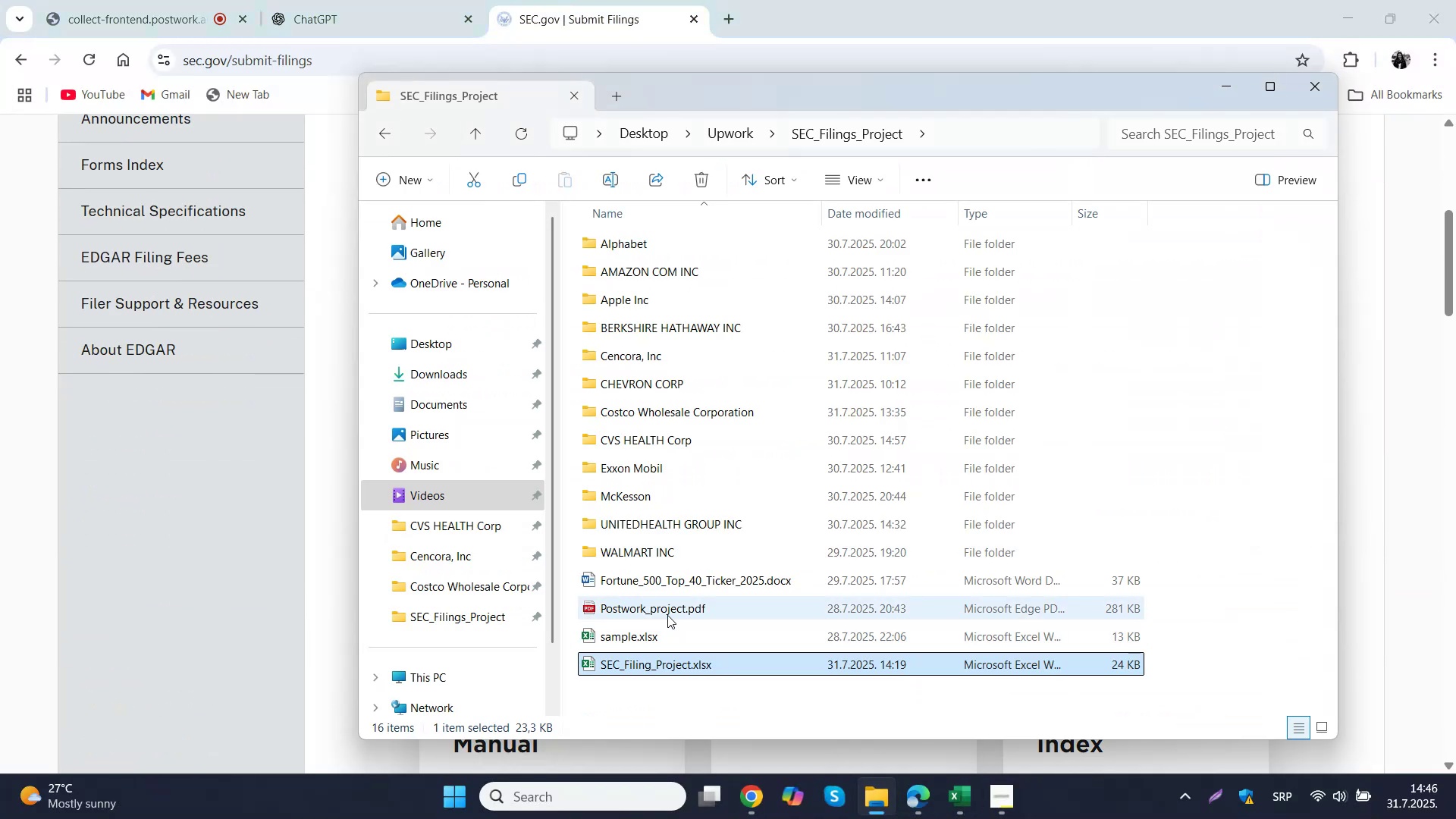 
double_click([660, 578])
 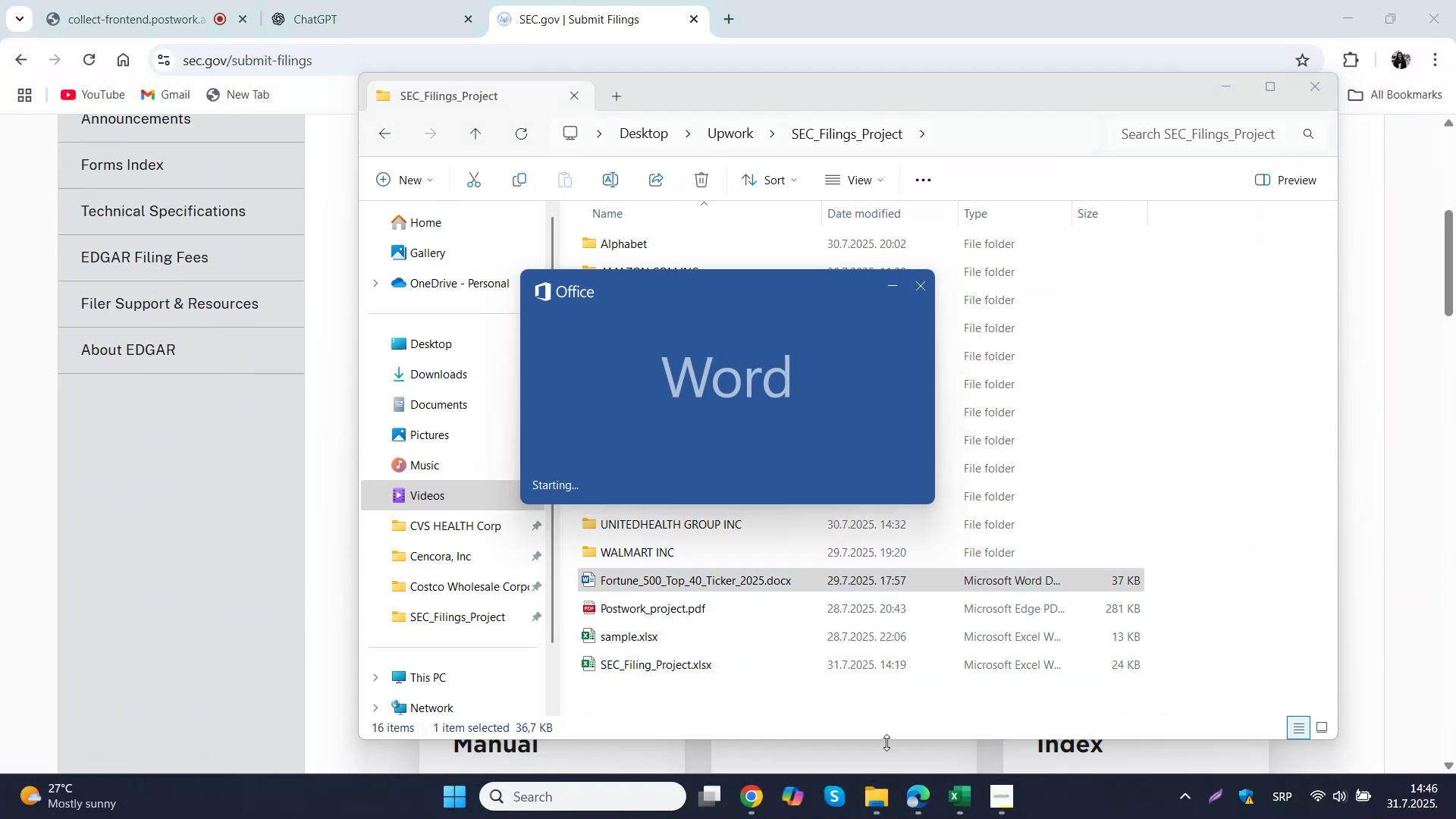 
left_click([959, 794])
 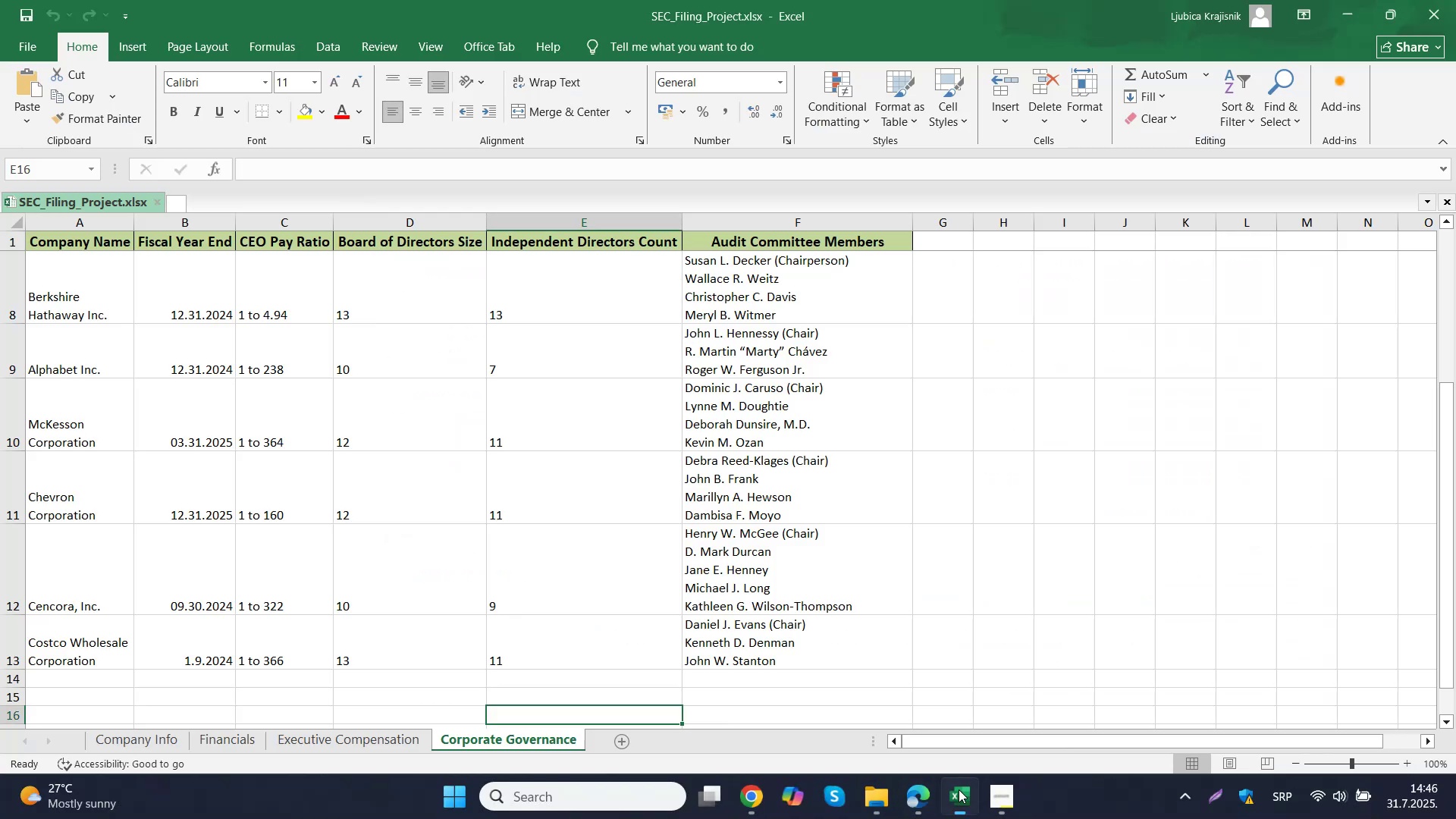 
scroll: coordinate [633, 488], scroll_direction: down, amount: 1.0
 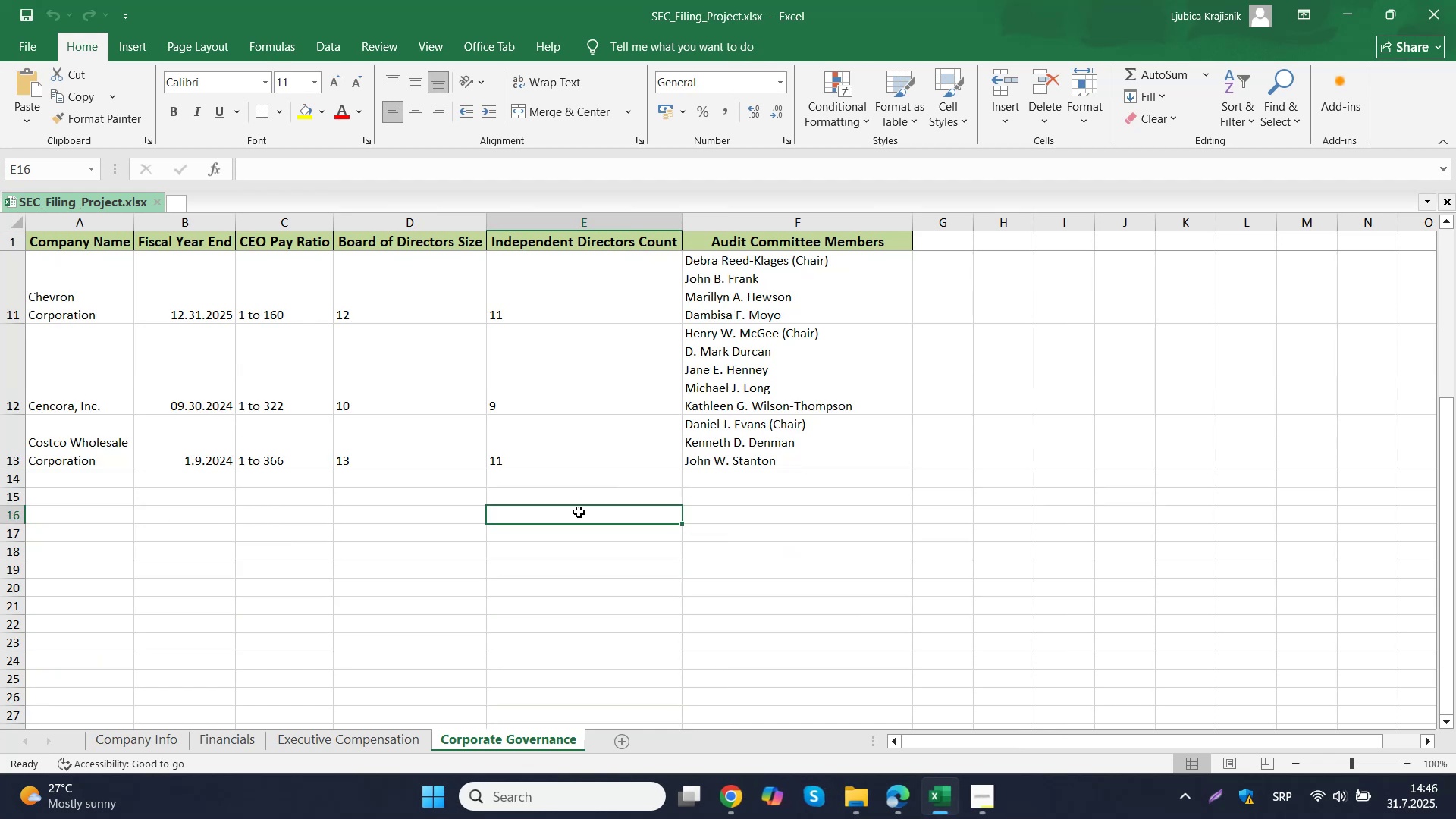 
left_click([126, 739])
 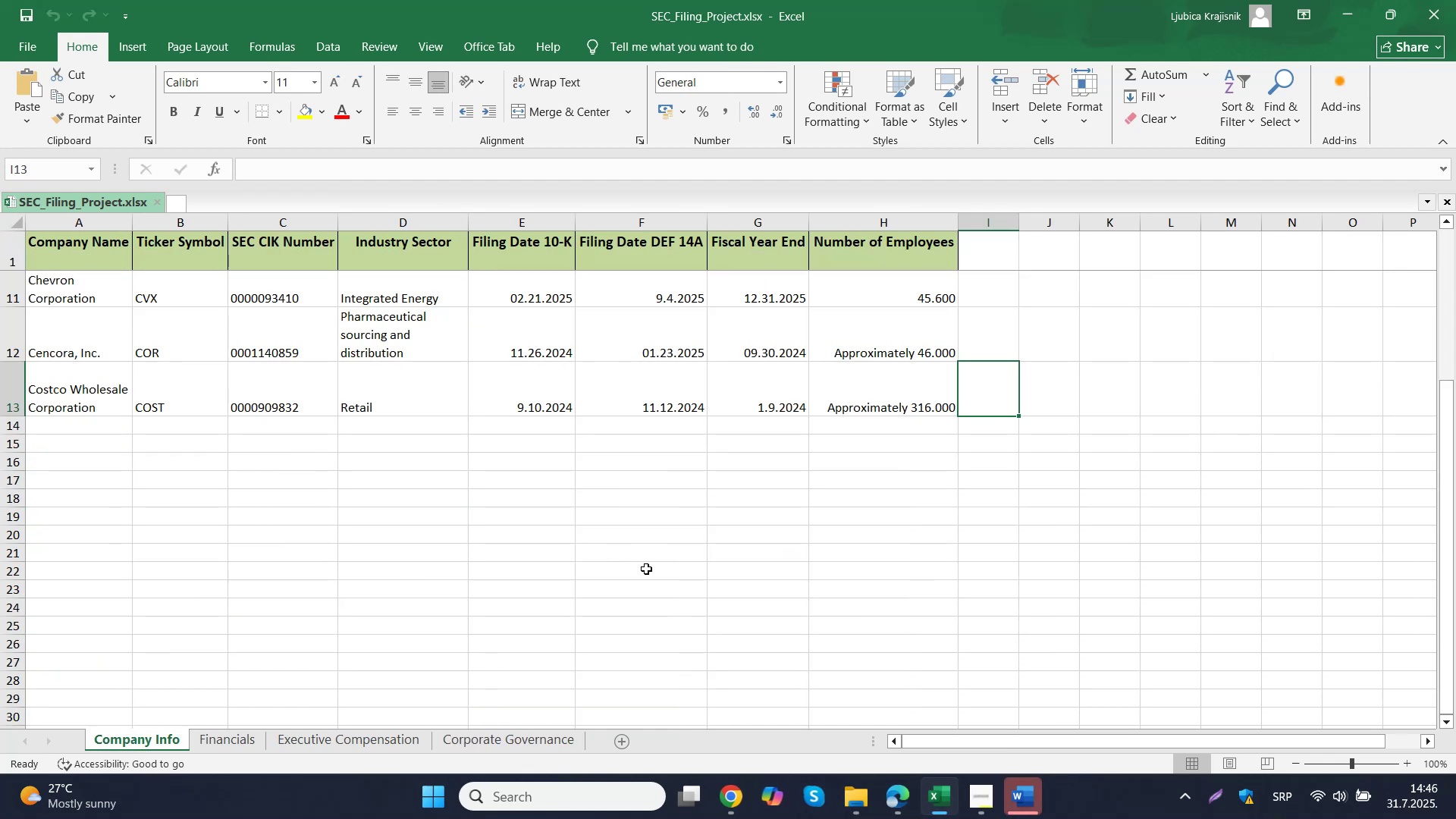 
left_click([1035, 800])
 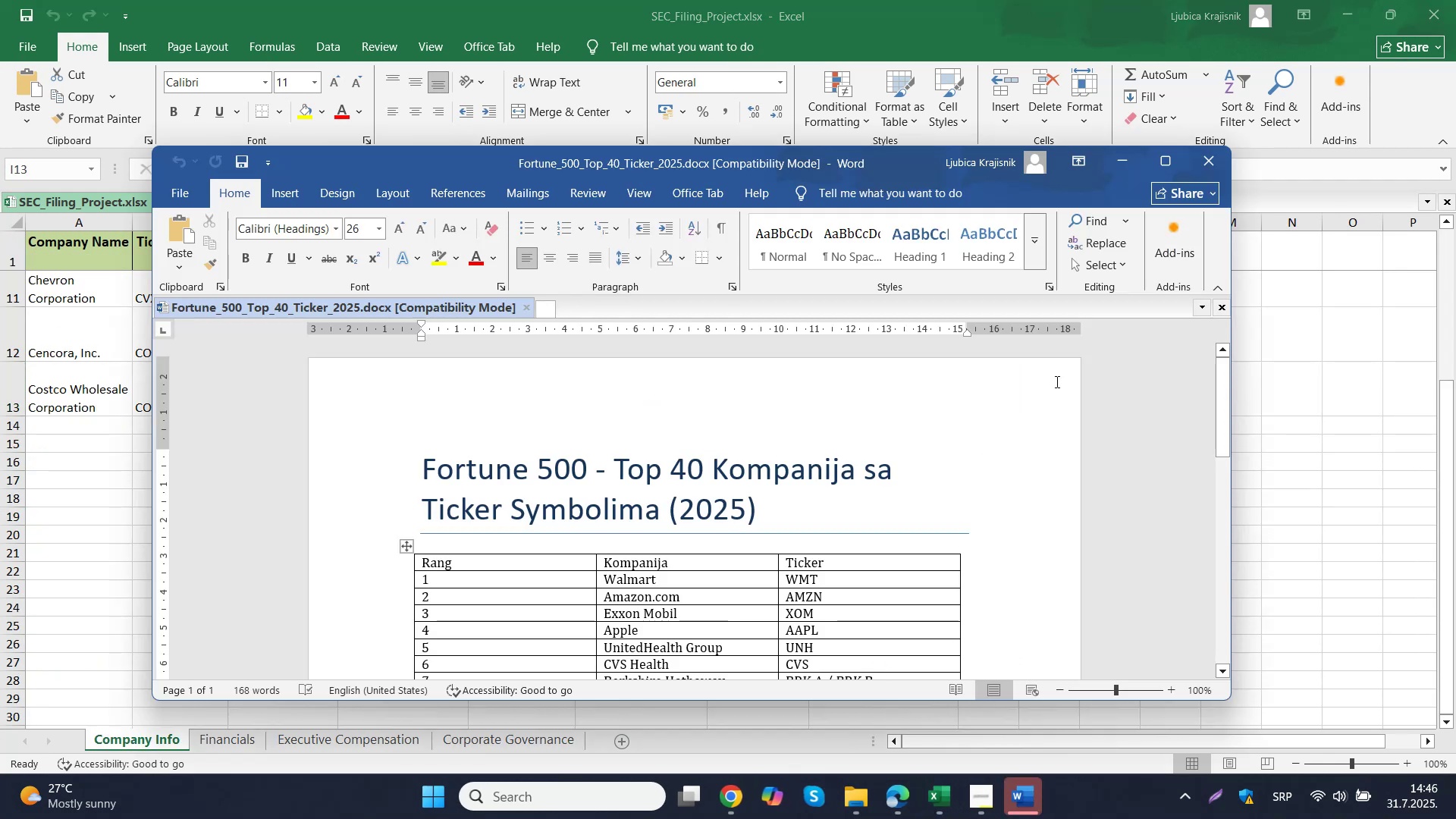 
left_click([1165, 163])
 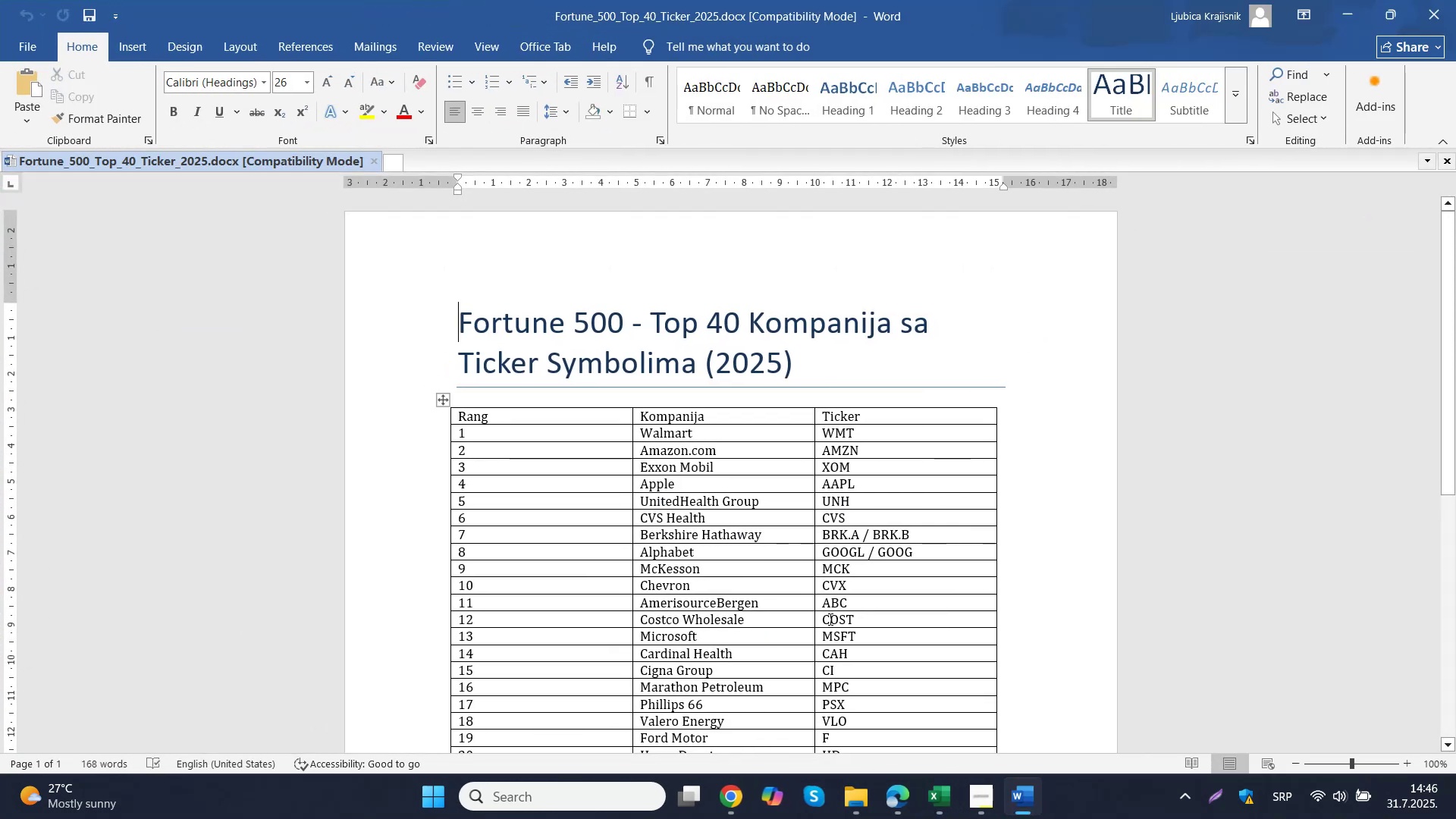 
left_click([855, 634])
 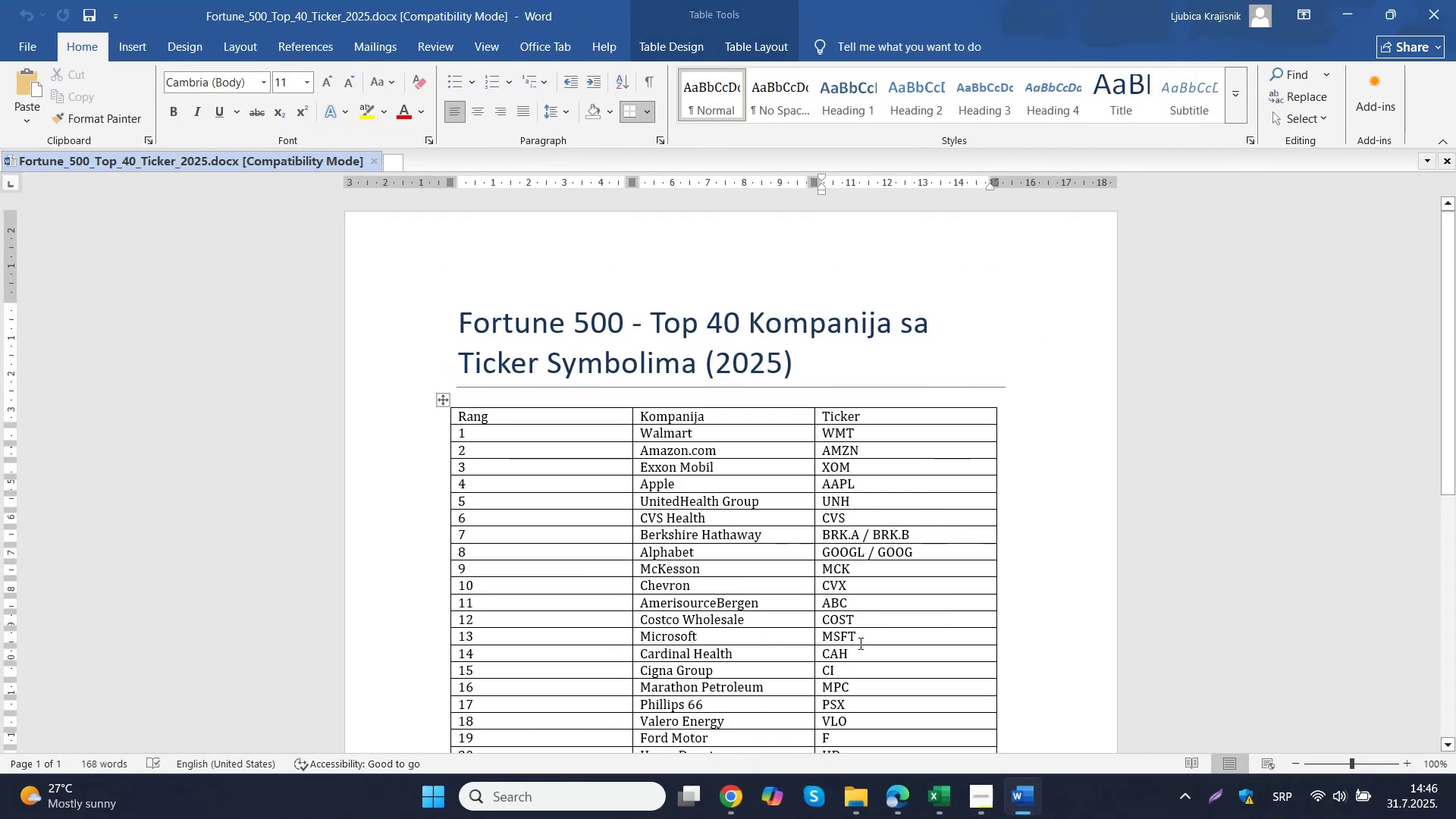 
left_click_drag(start_coordinate=[859, 639], to_coordinate=[824, 639])
 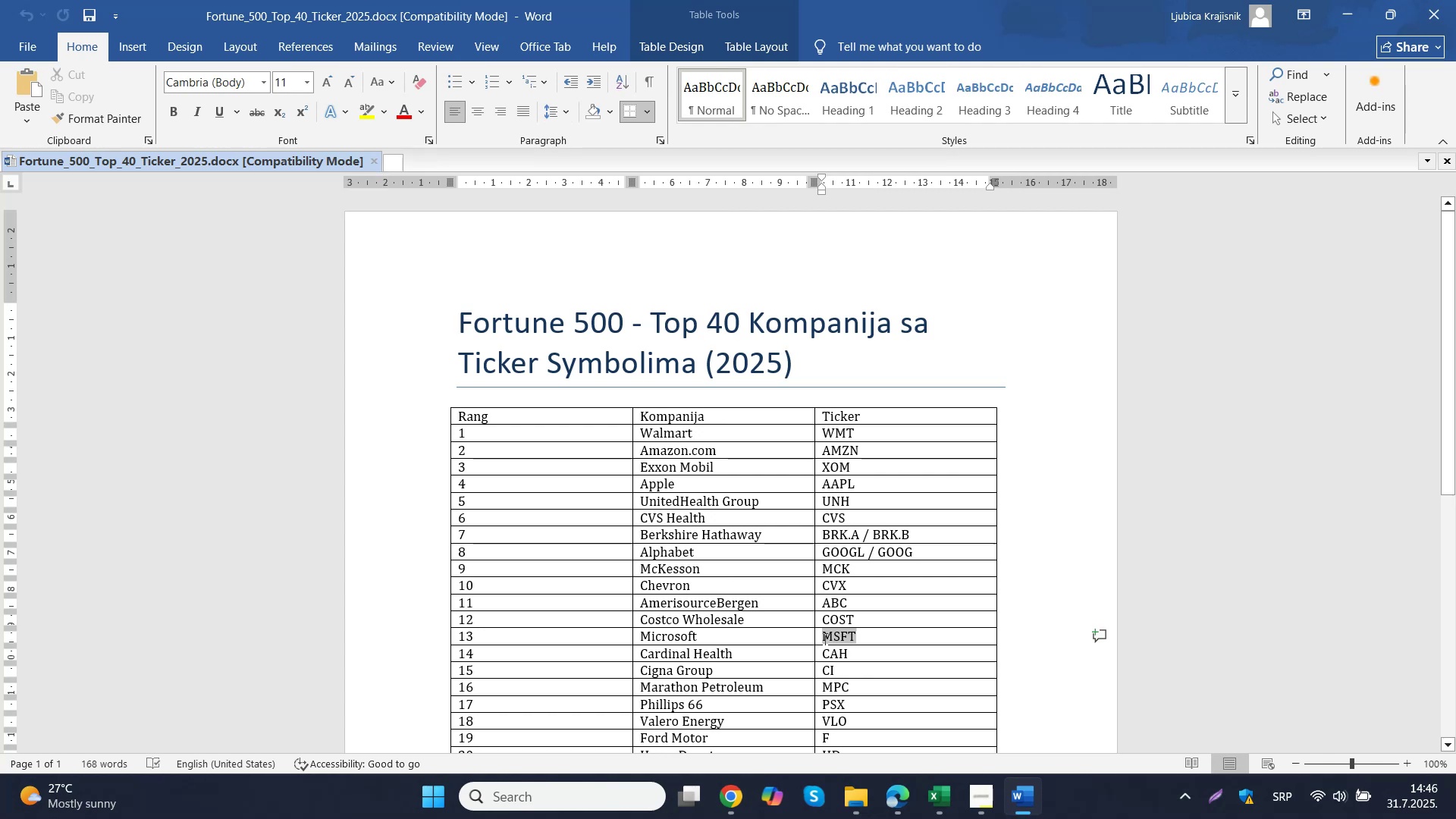 
key(Control+ControlLeft)
 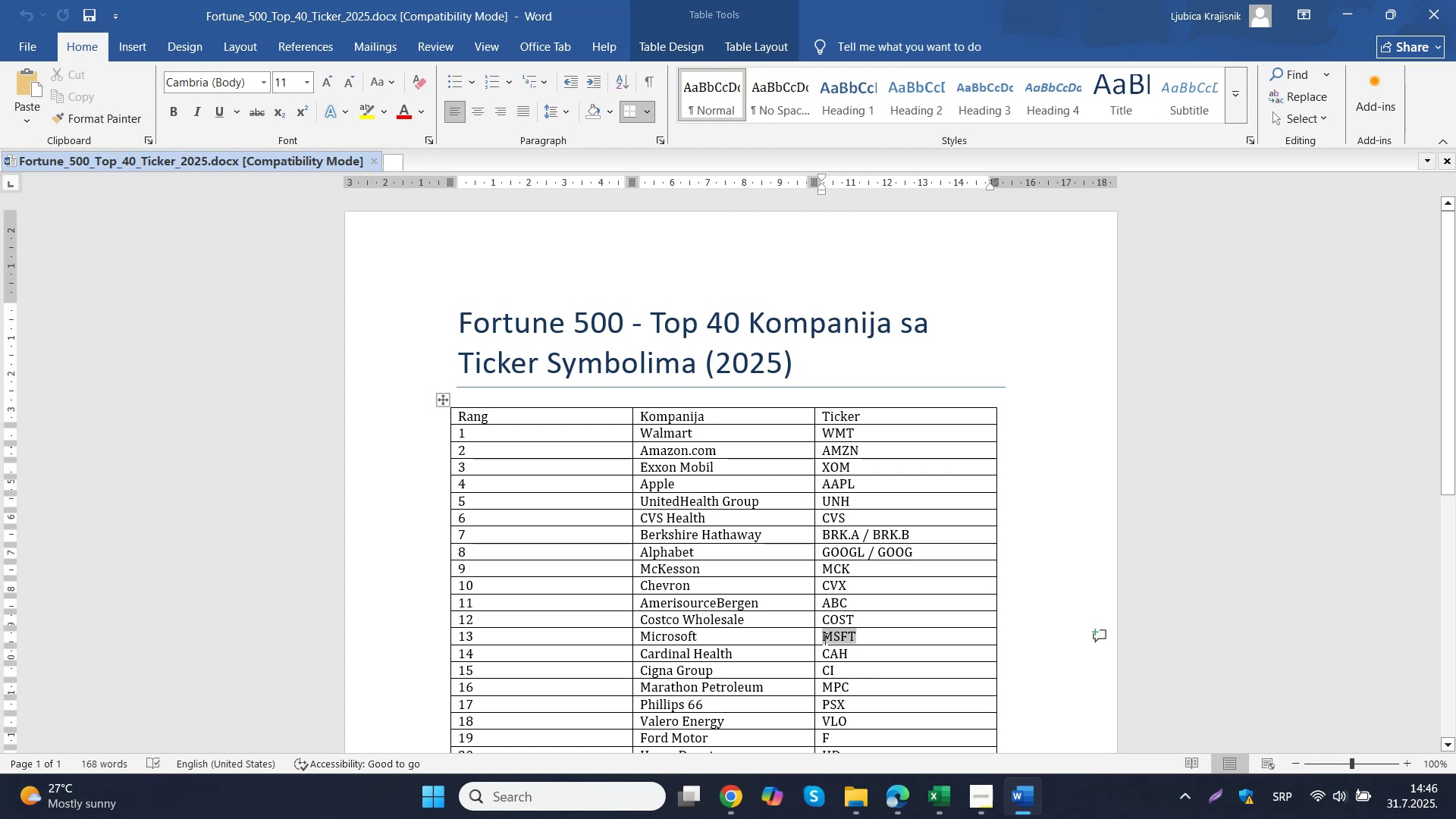 
key(Control+C)
 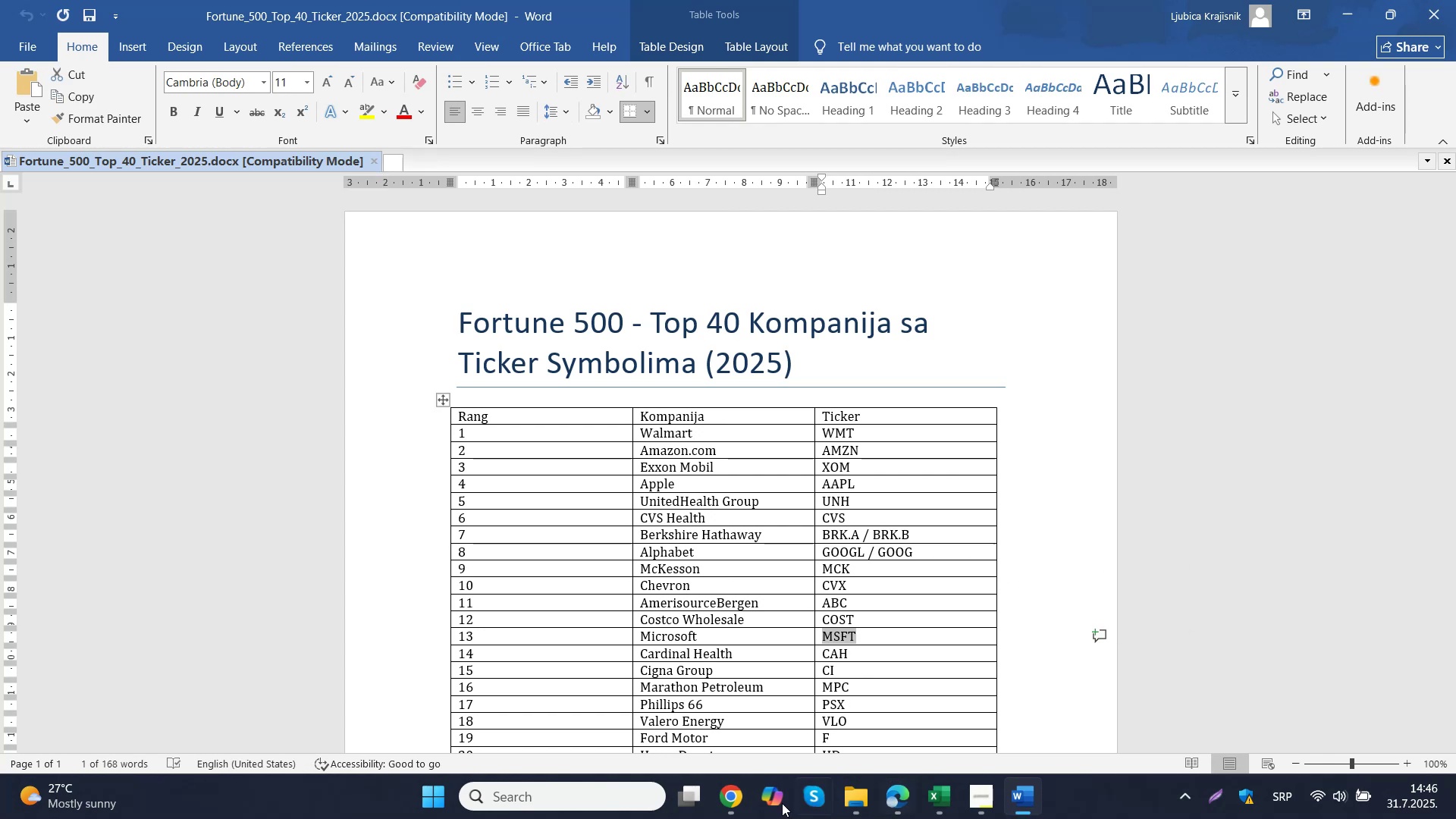 
double_click([670, 714])
 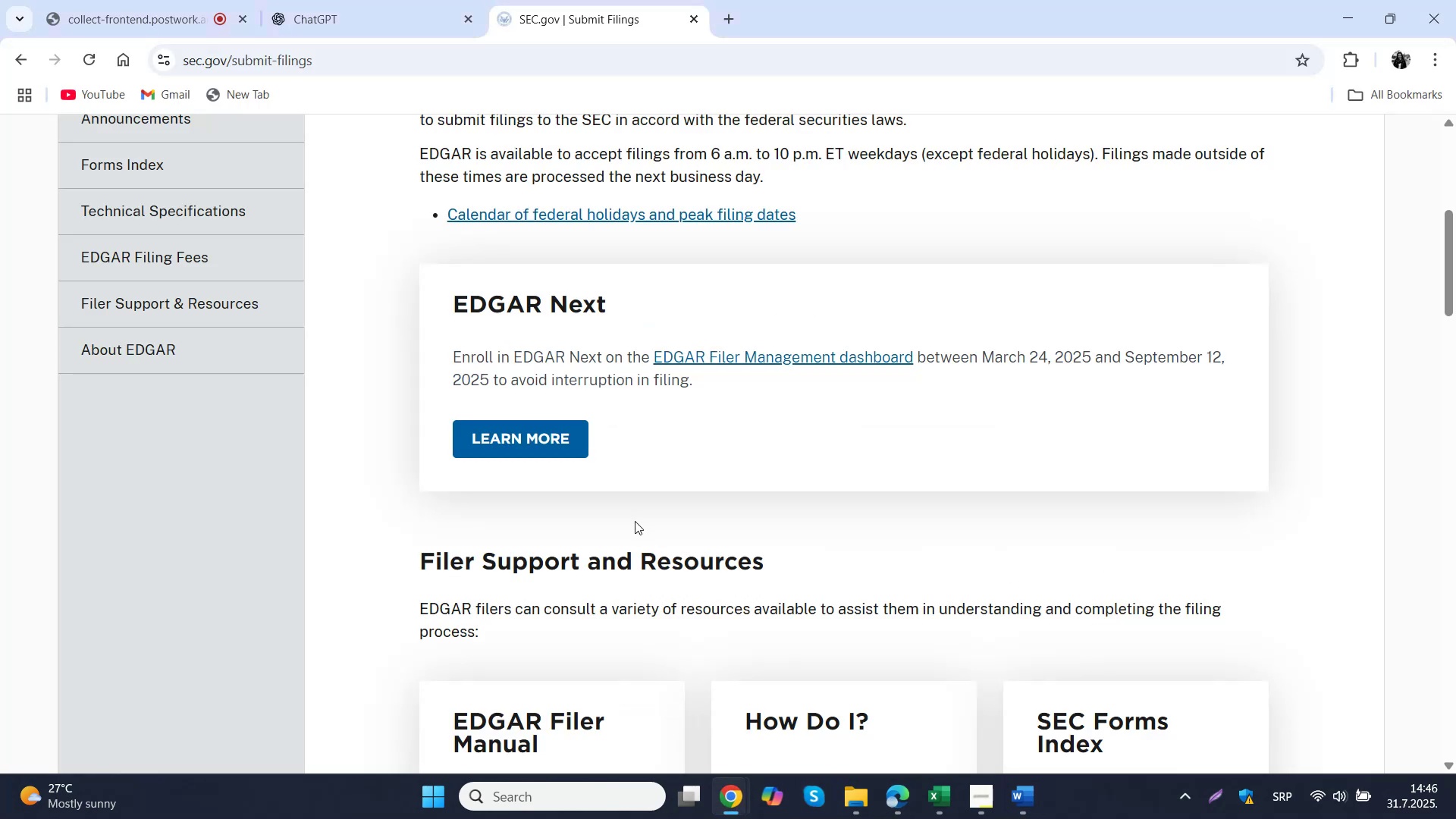 
scroll: coordinate [209, 115], scroll_direction: up, amount: 6.0
 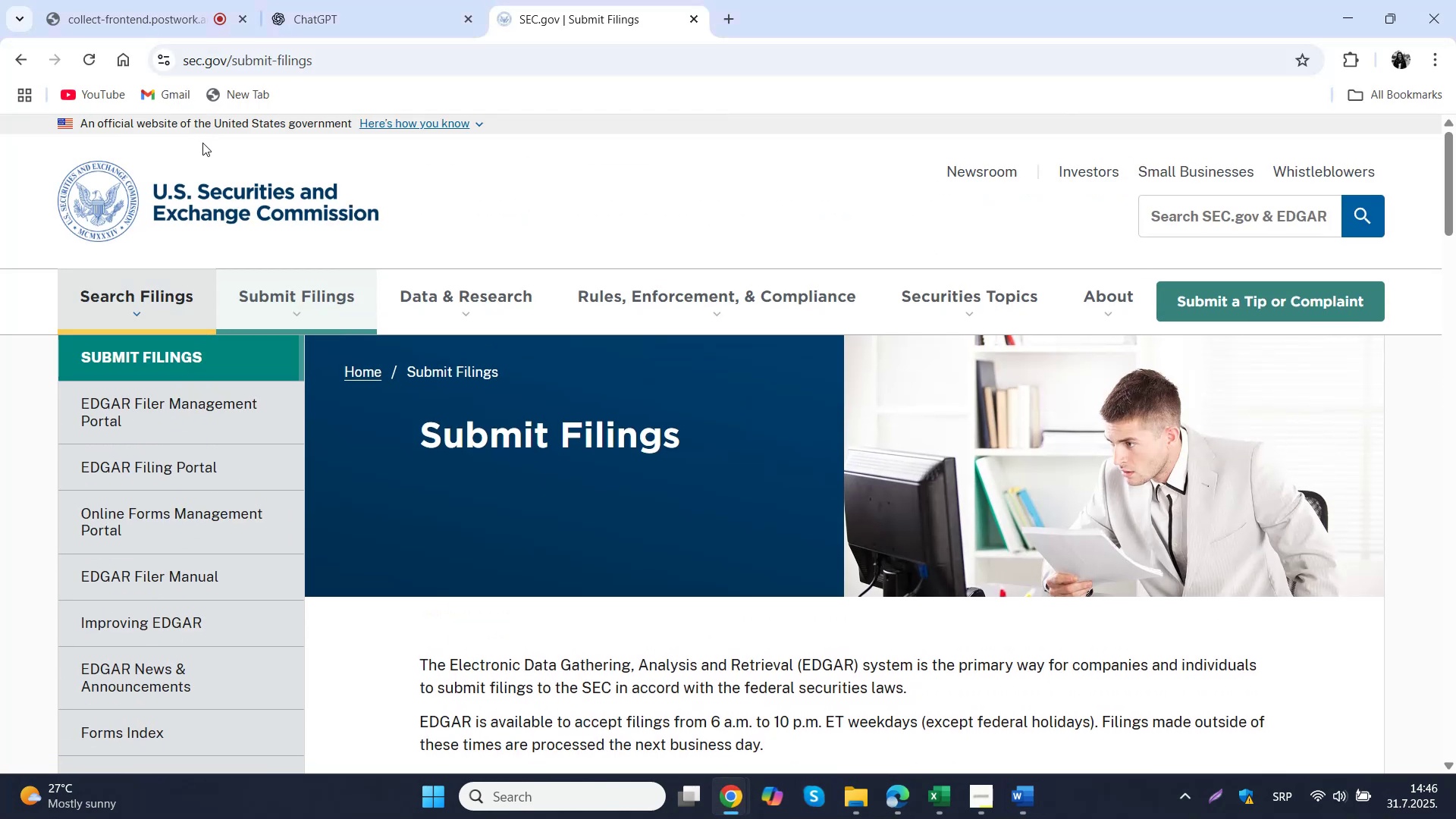 
left_click([137, 319])
 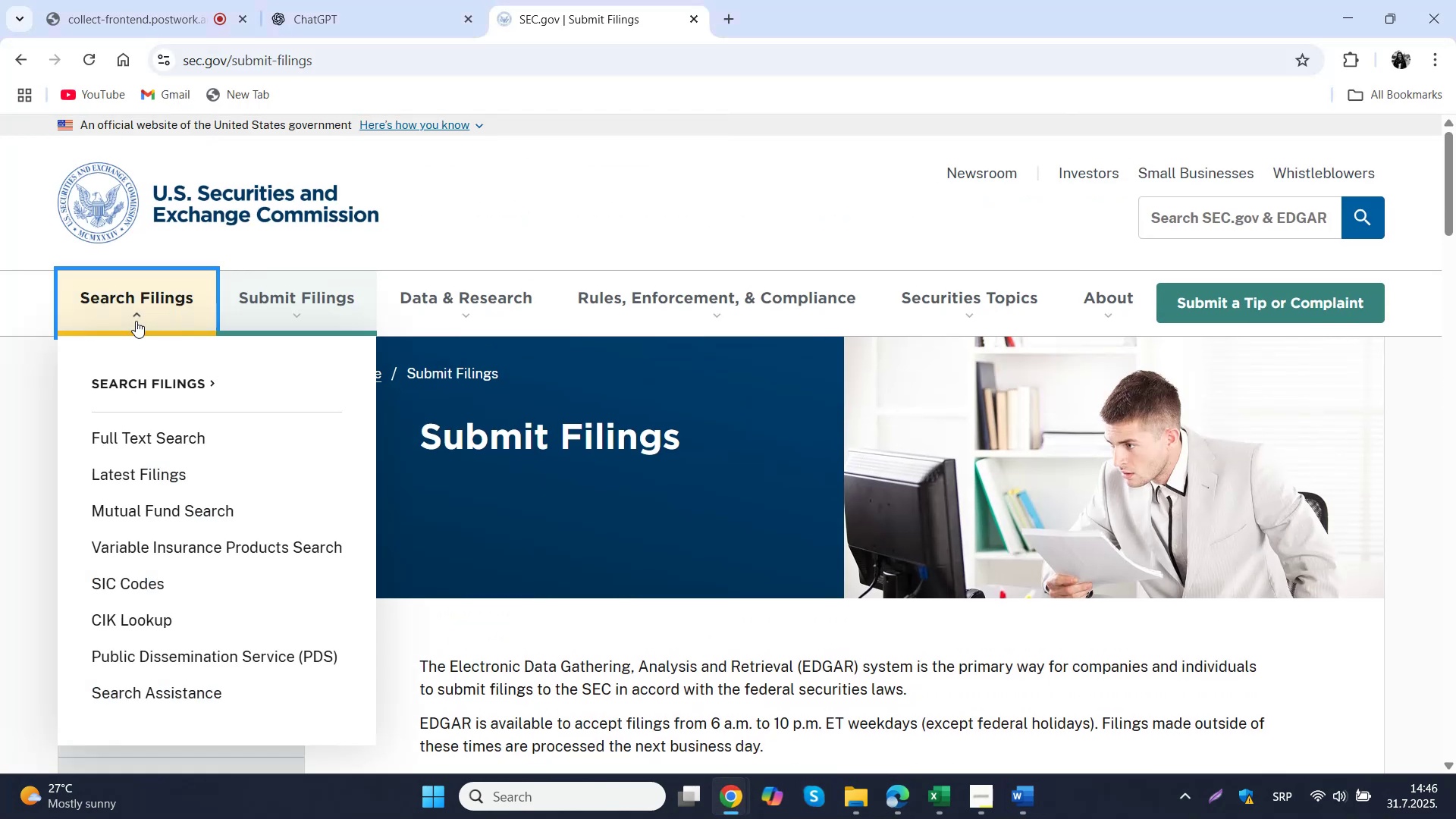 
left_click([146, 375])
 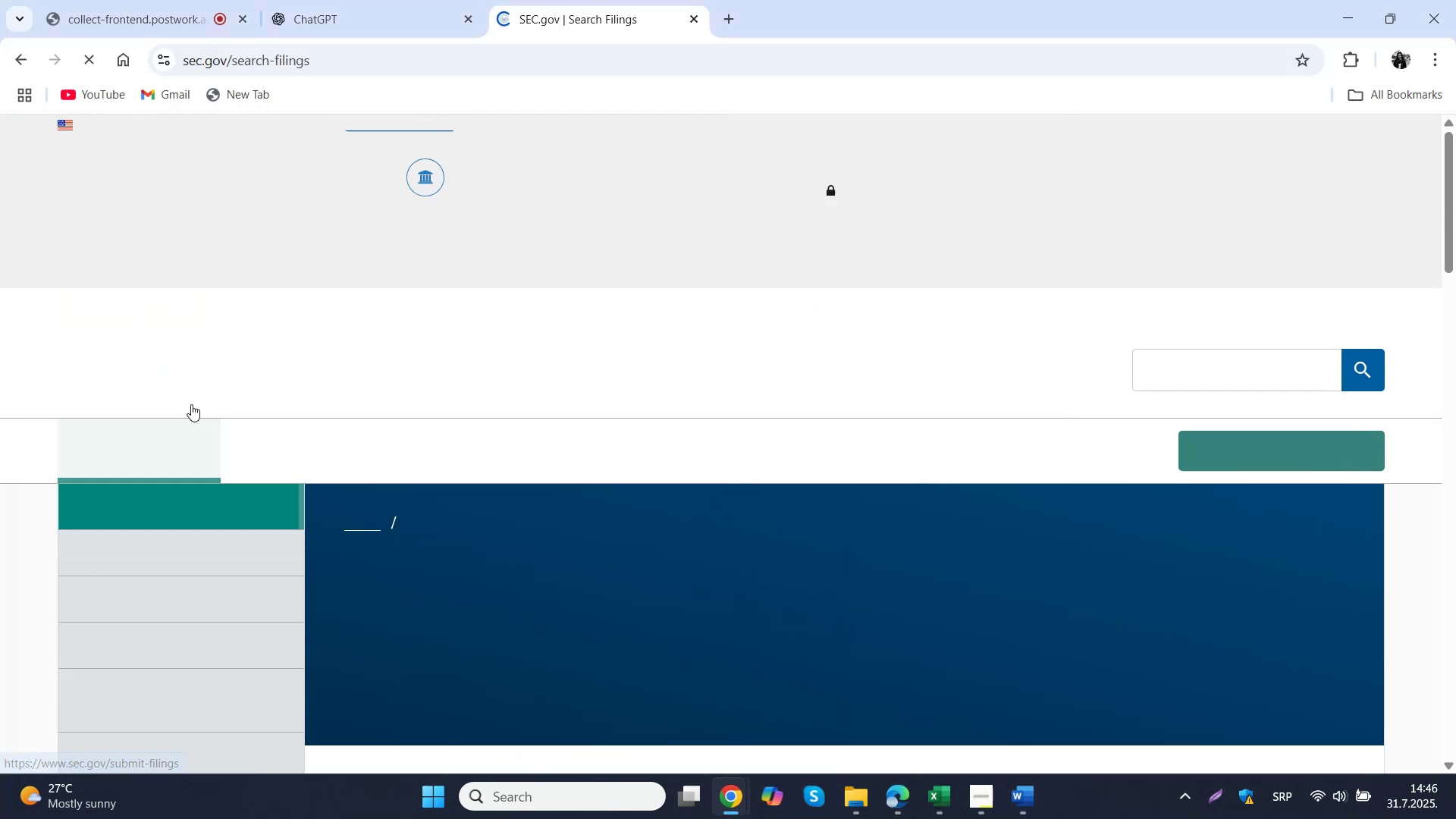 
scroll: coordinate [665, 451], scroll_direction: down, amount: 4.0
 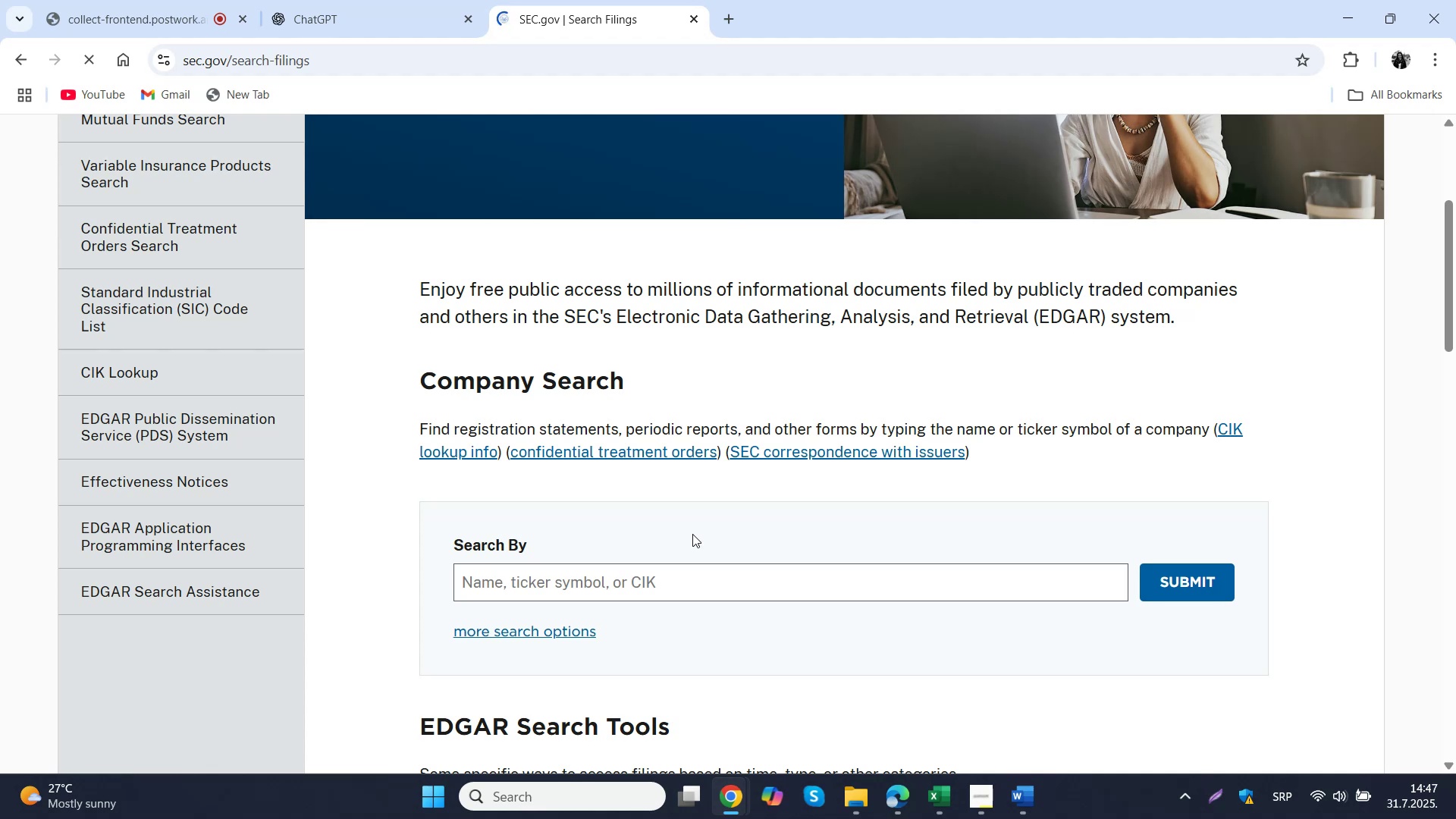 
wait(29.59)
 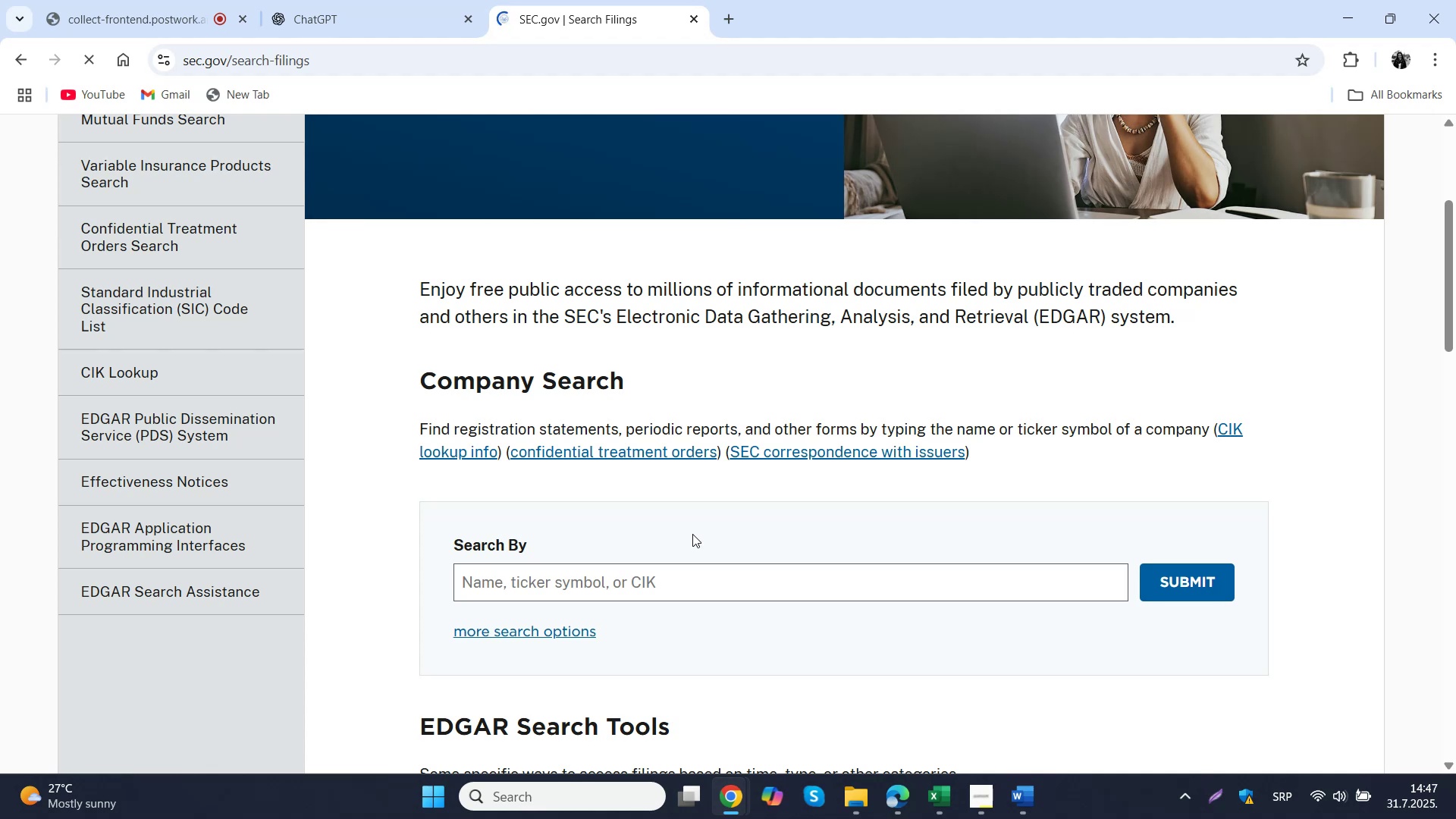 
left_click([681, 576])
 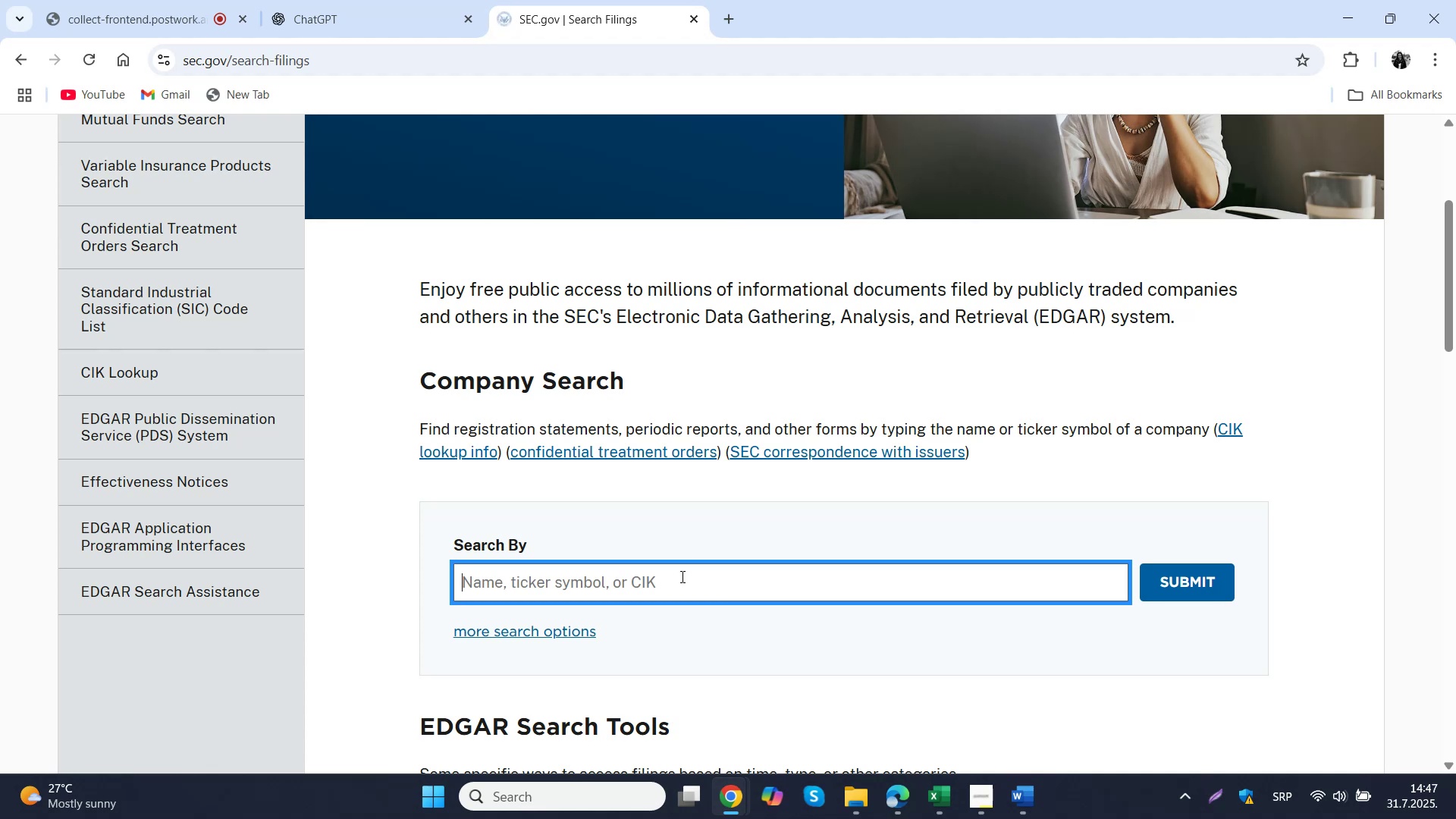 
key(Control+ControlLeft)
 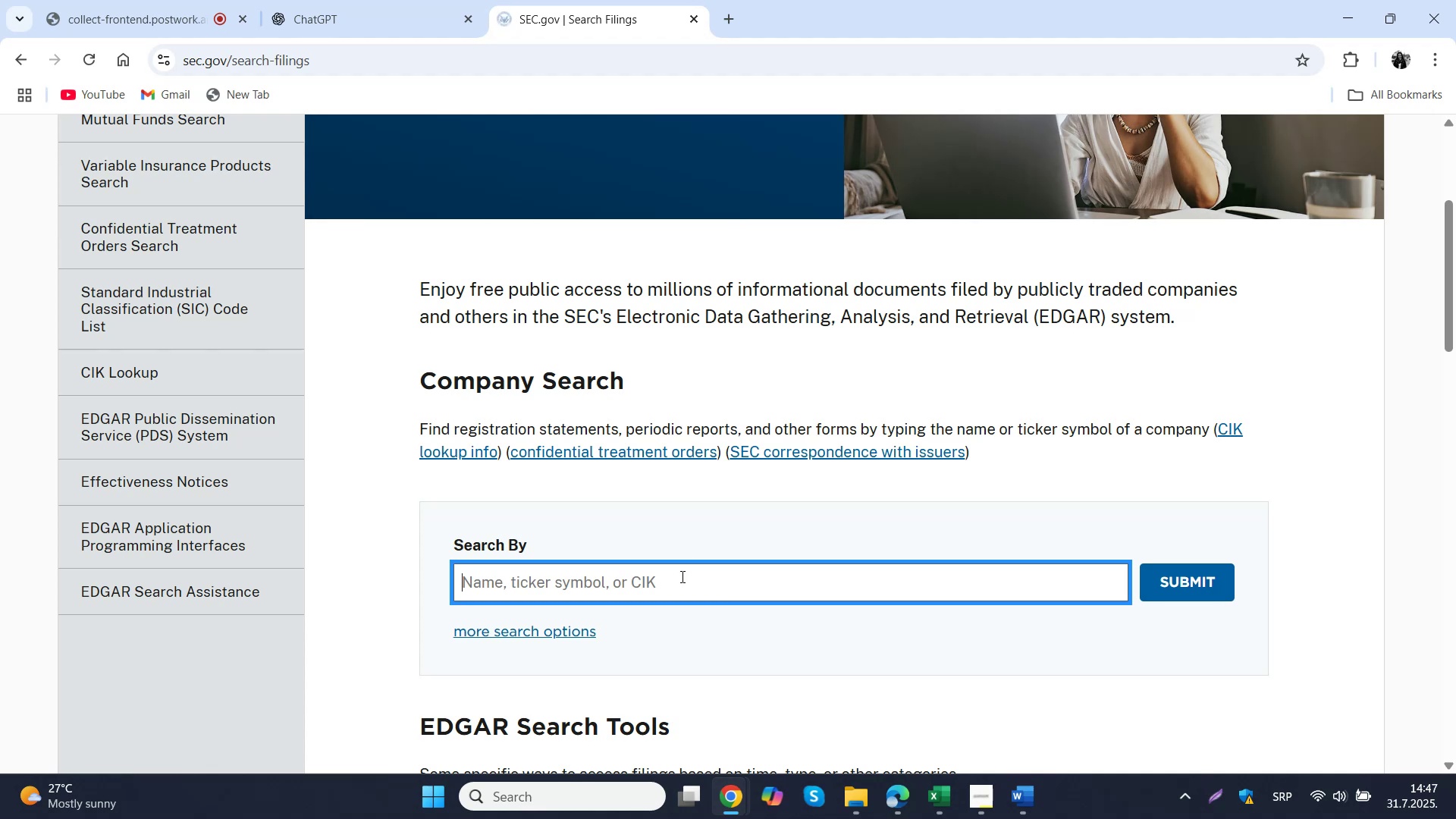 
key(Control+V)
 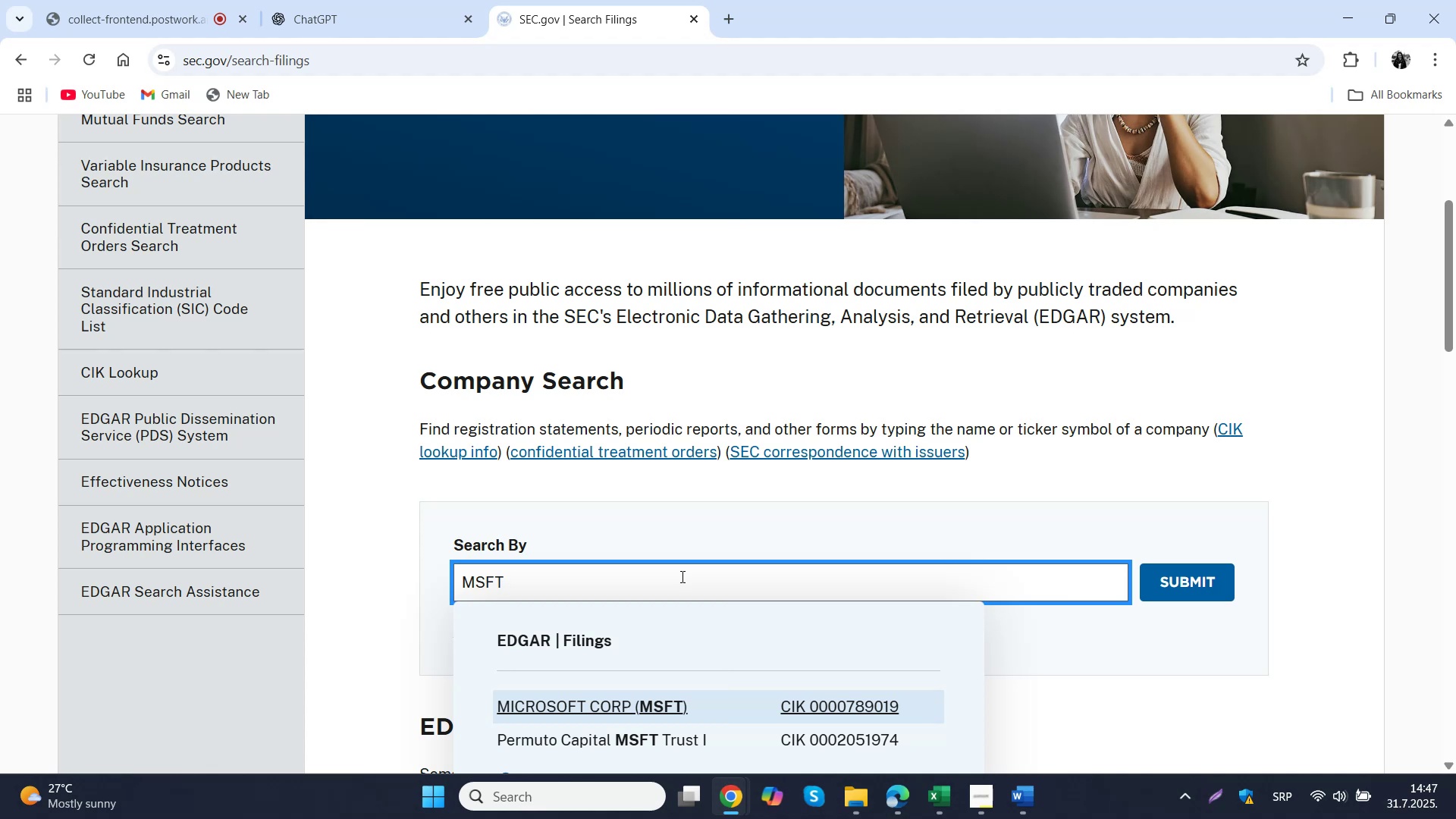 
left_click([621, 707])
 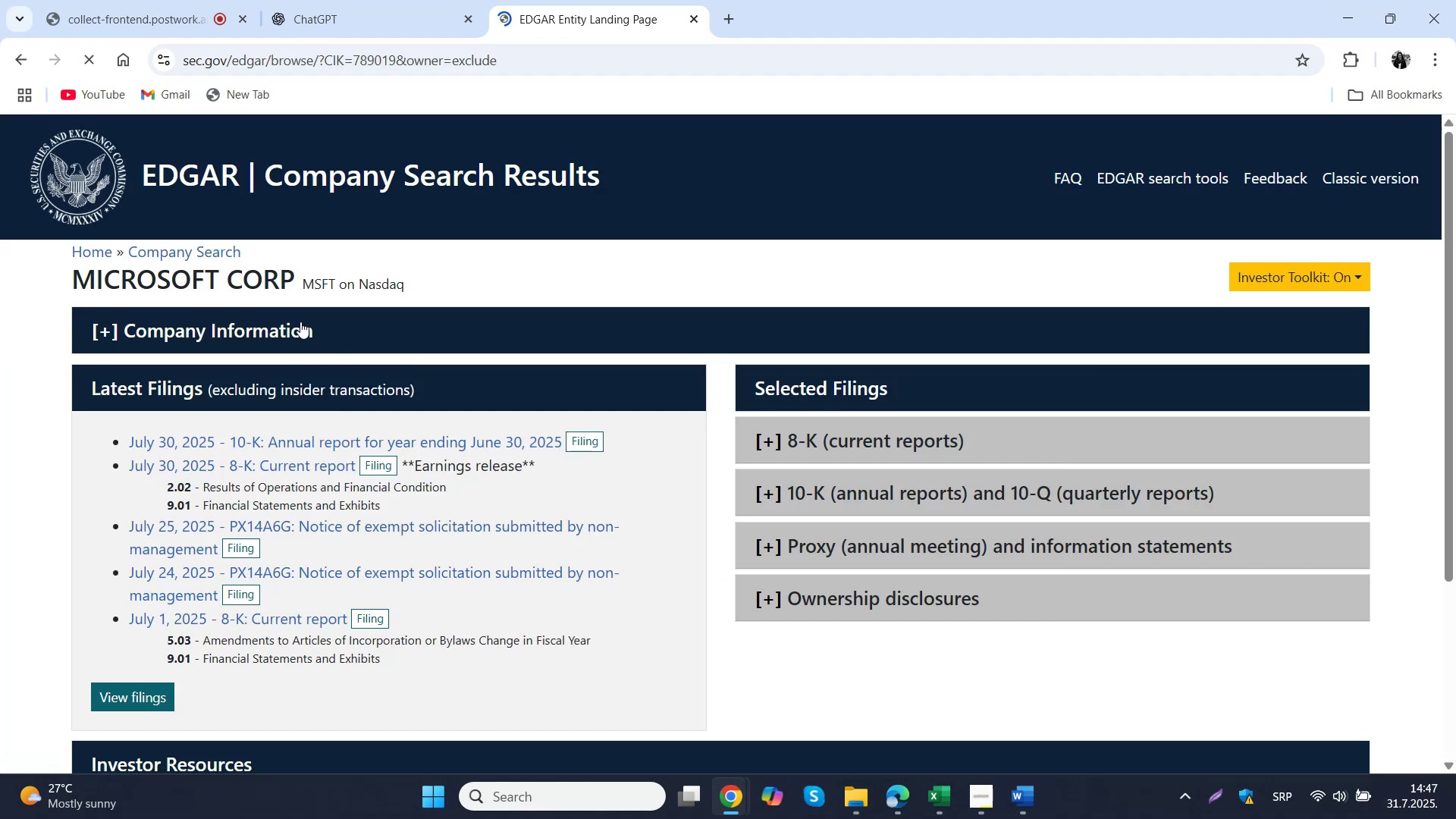 
left_click_drag(start_coordinate=[73, 286], to_coordinate=[294, 286])
 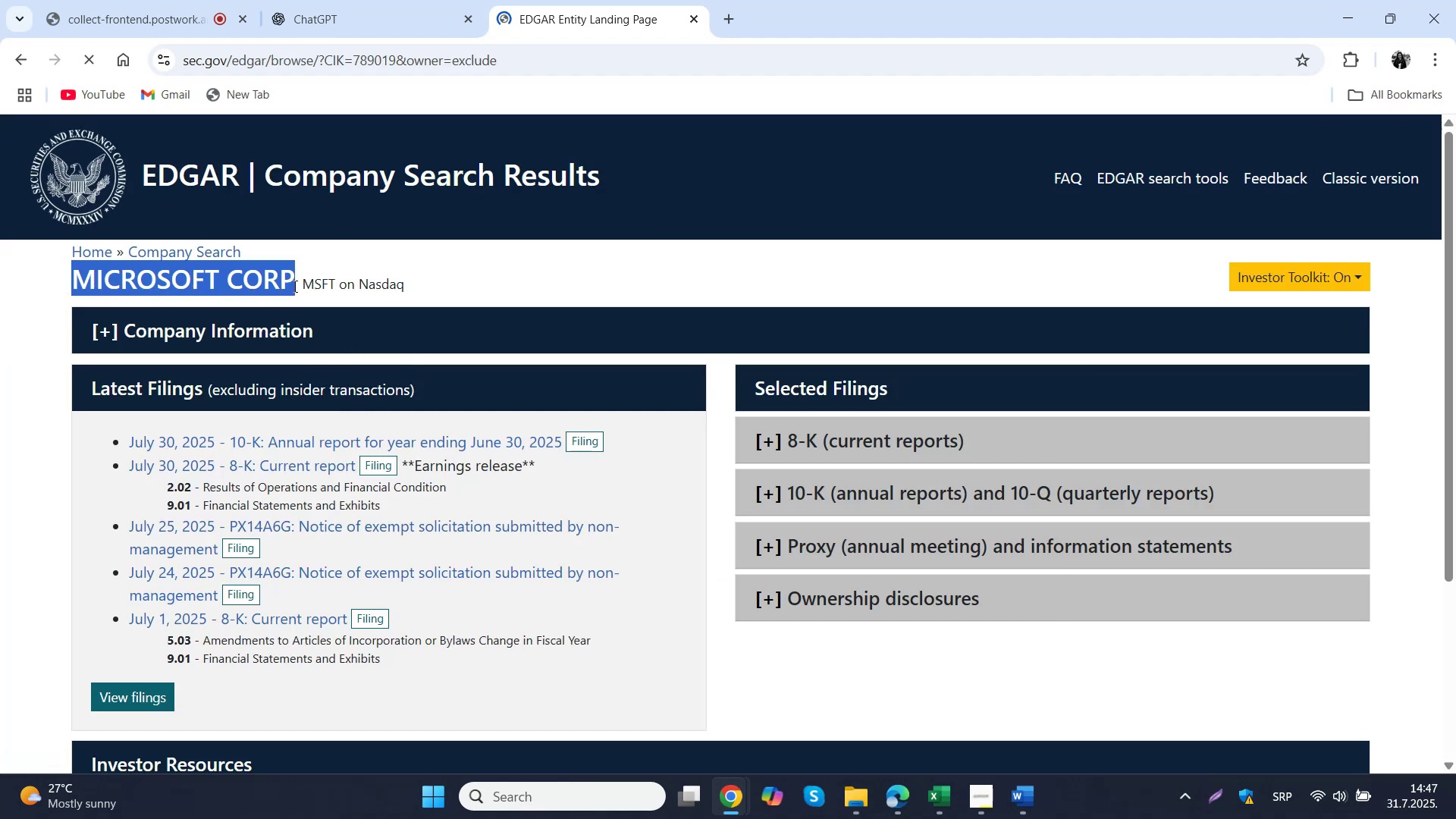 
key(Control+ControlLeft)
 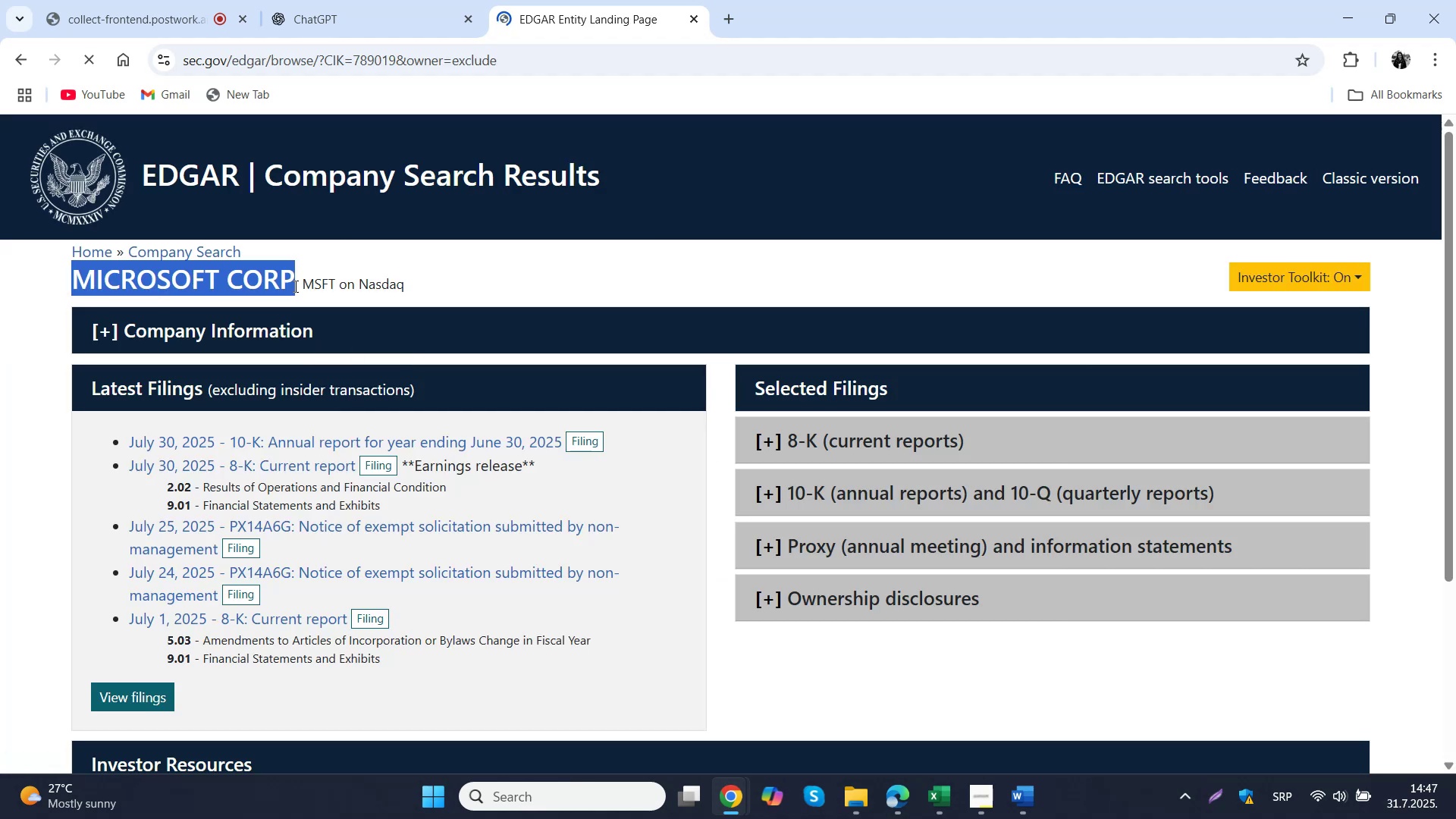 
key(Control+C)
 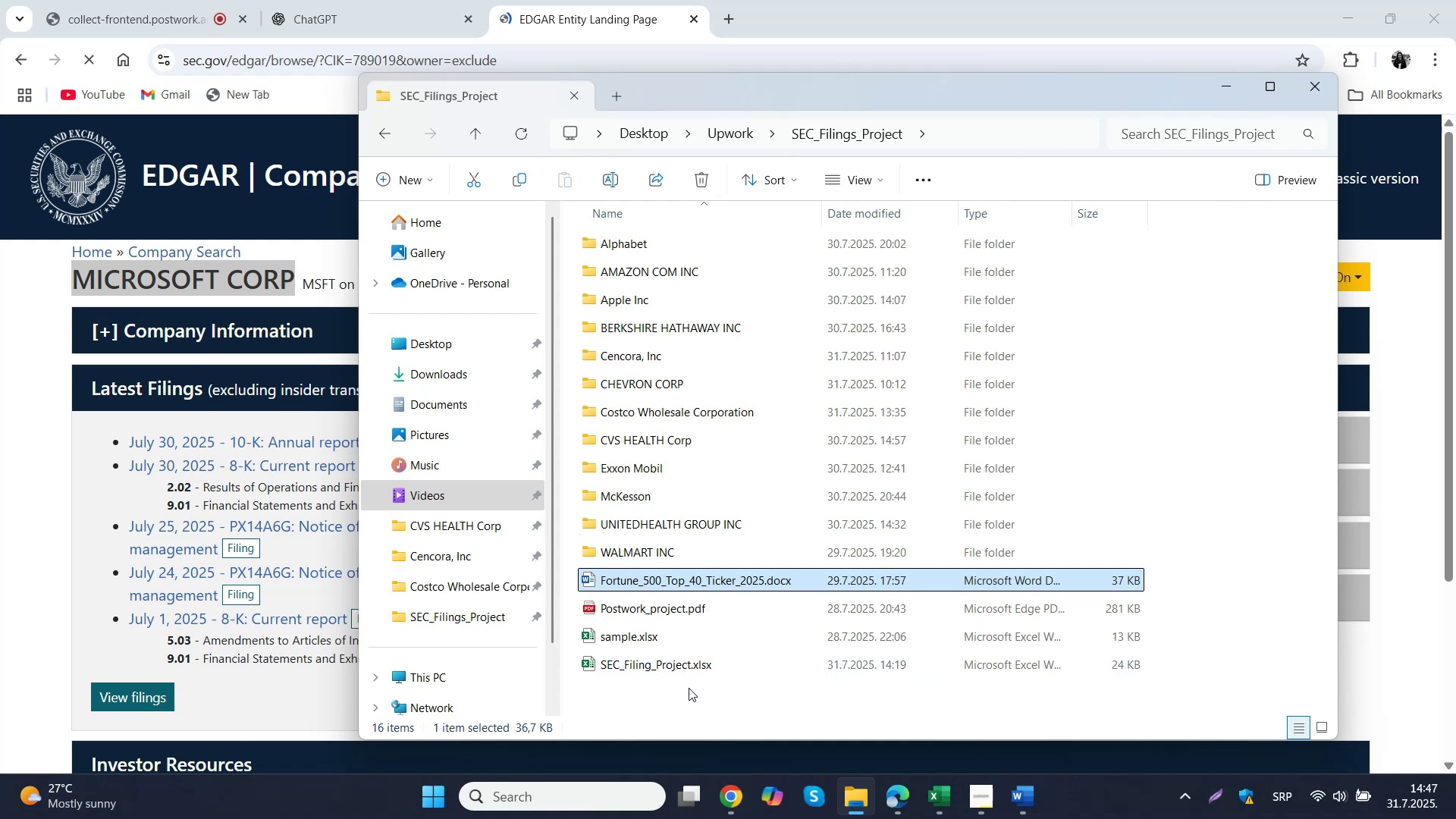 
wait(5.57)
 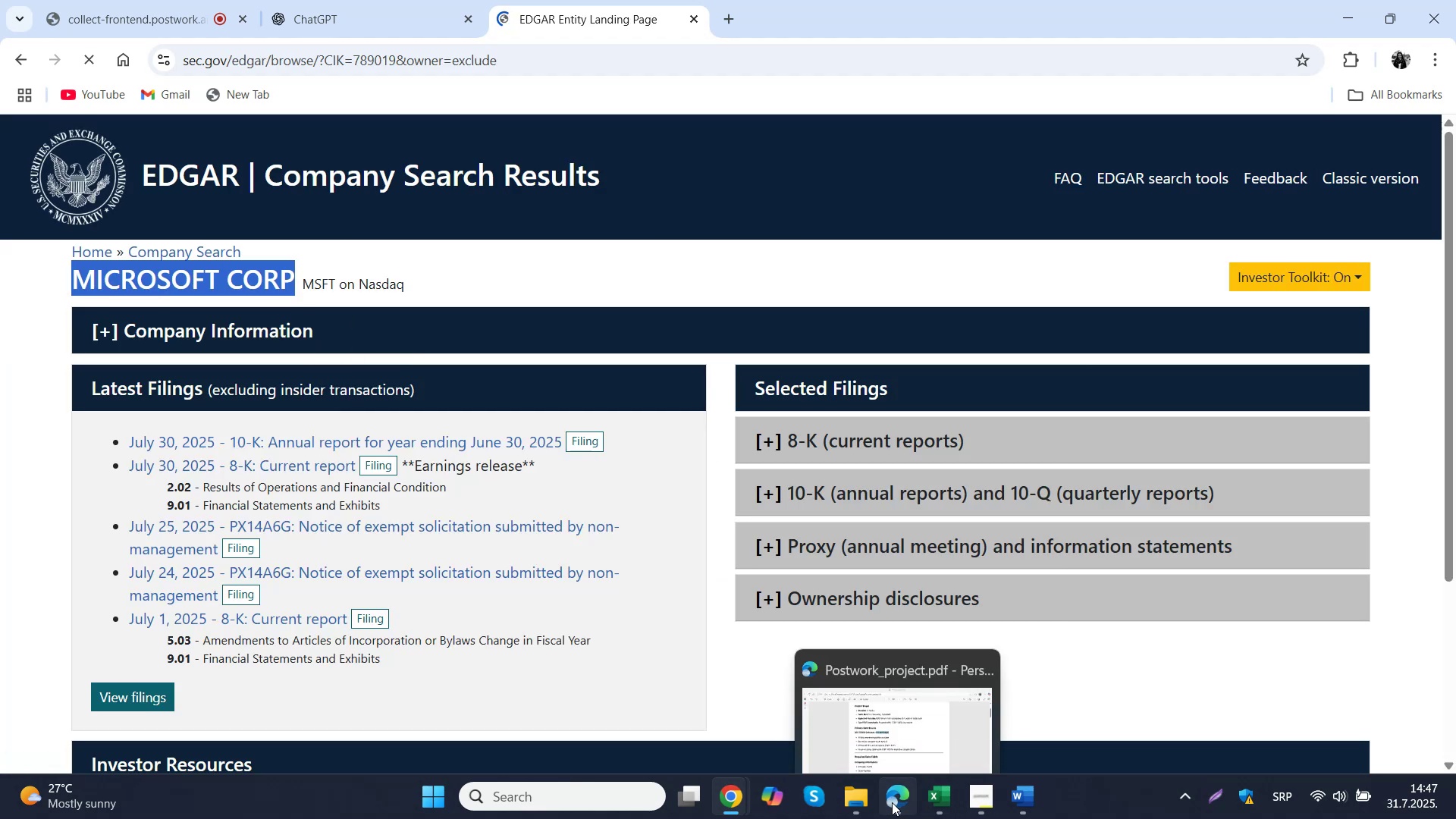 
left_click([807, 557])
 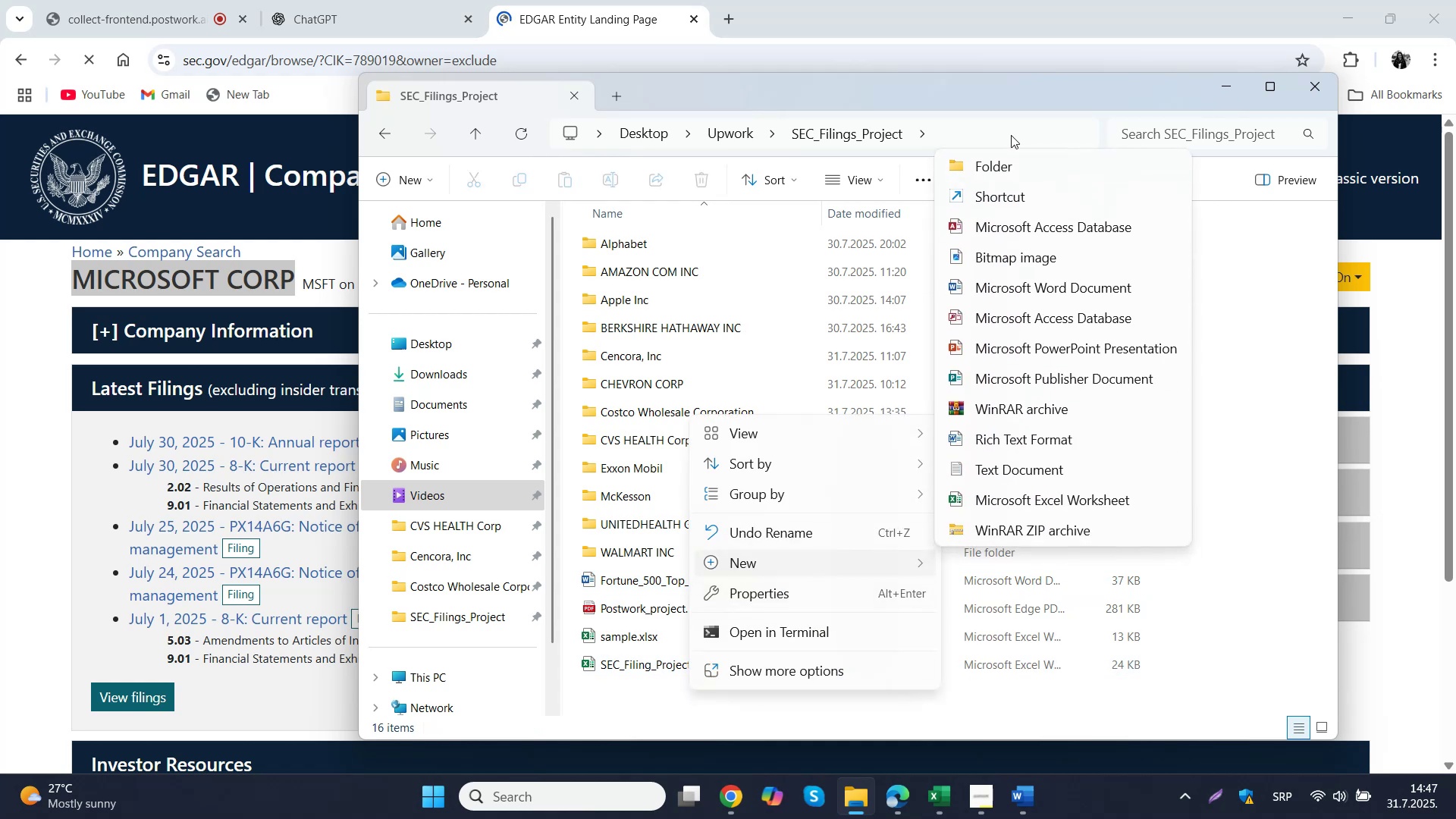 
left_click([1011, 168])
 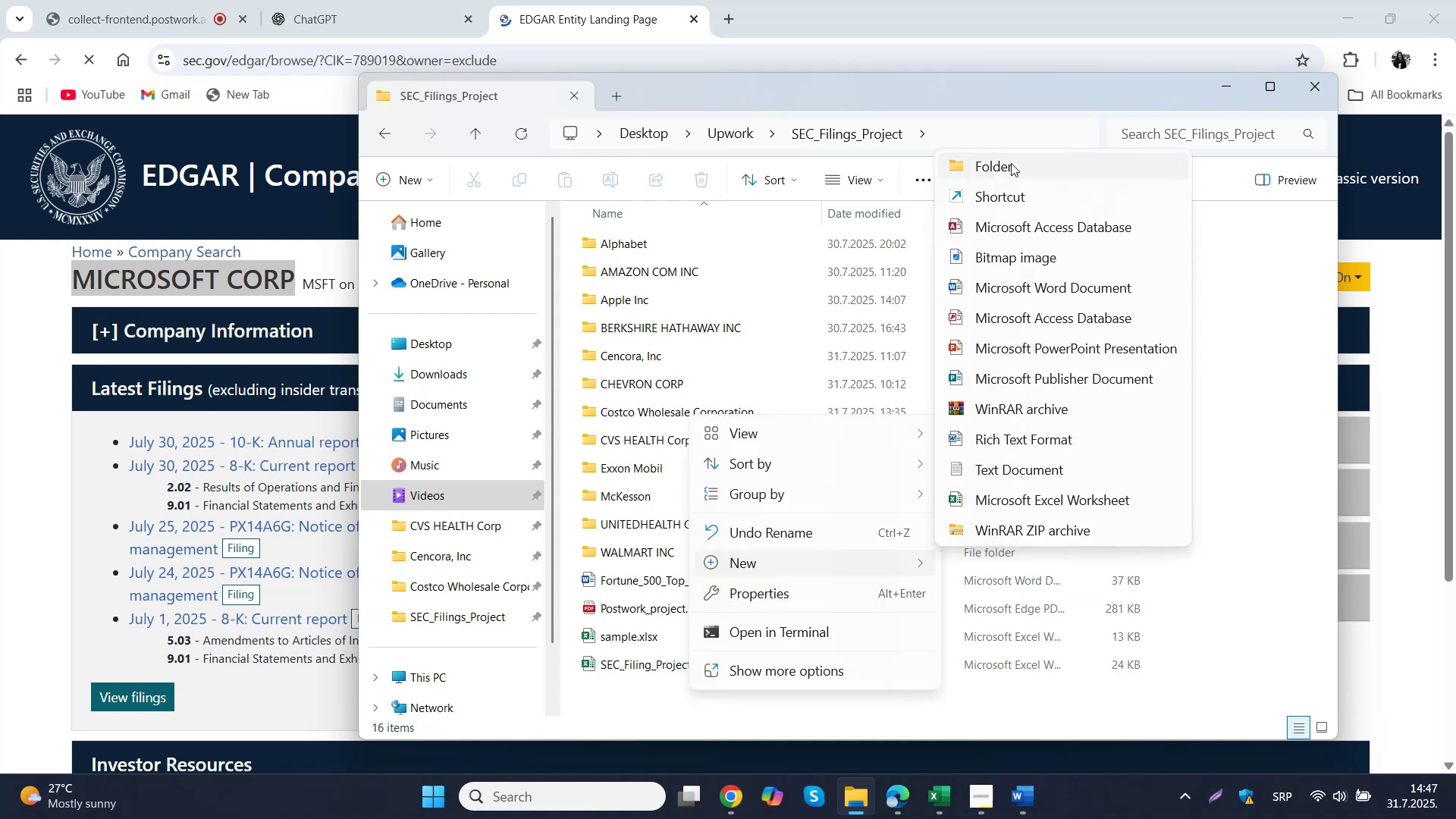 
key(Control+ControlLeft)
 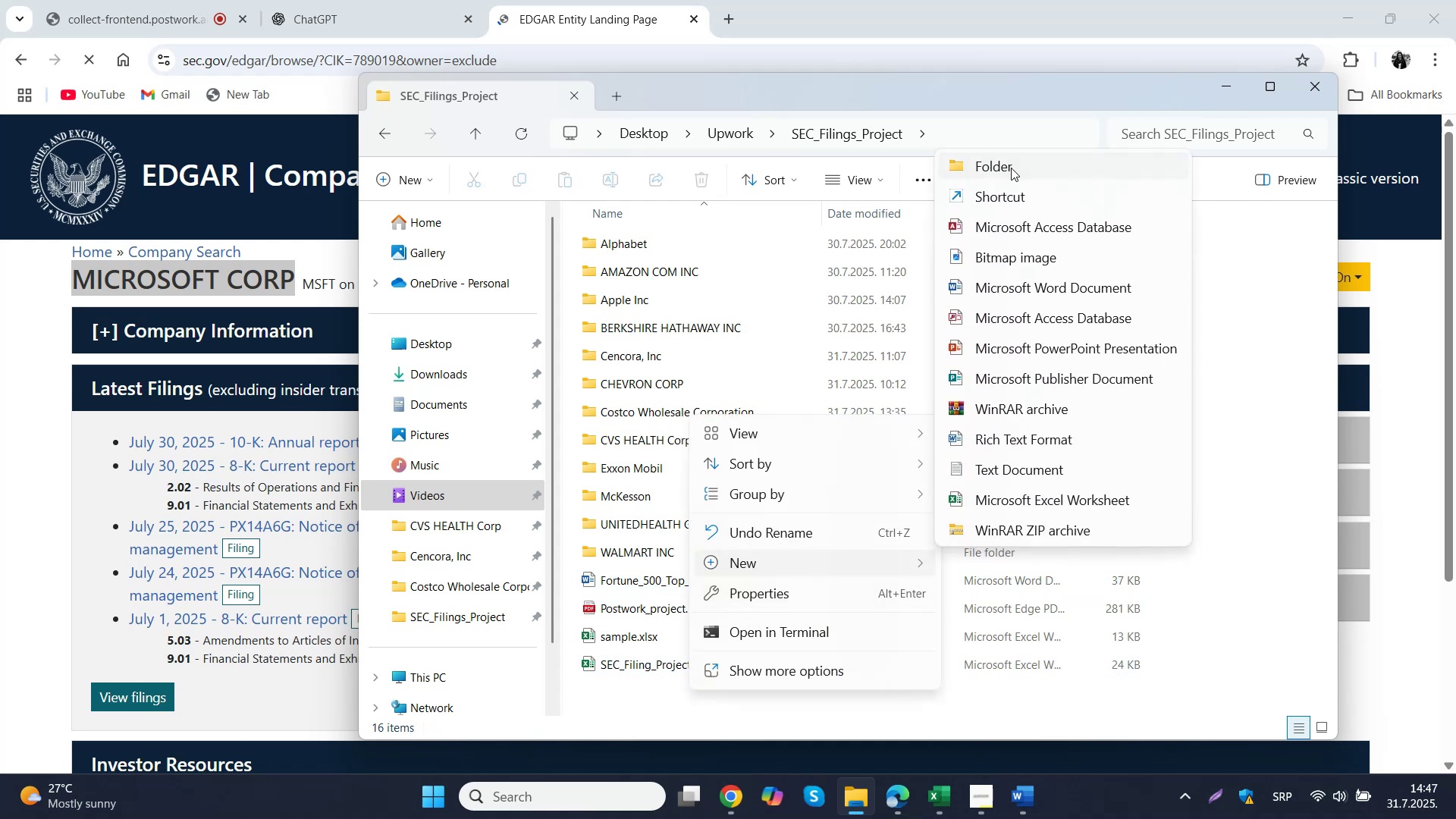 
key(Control+V)
 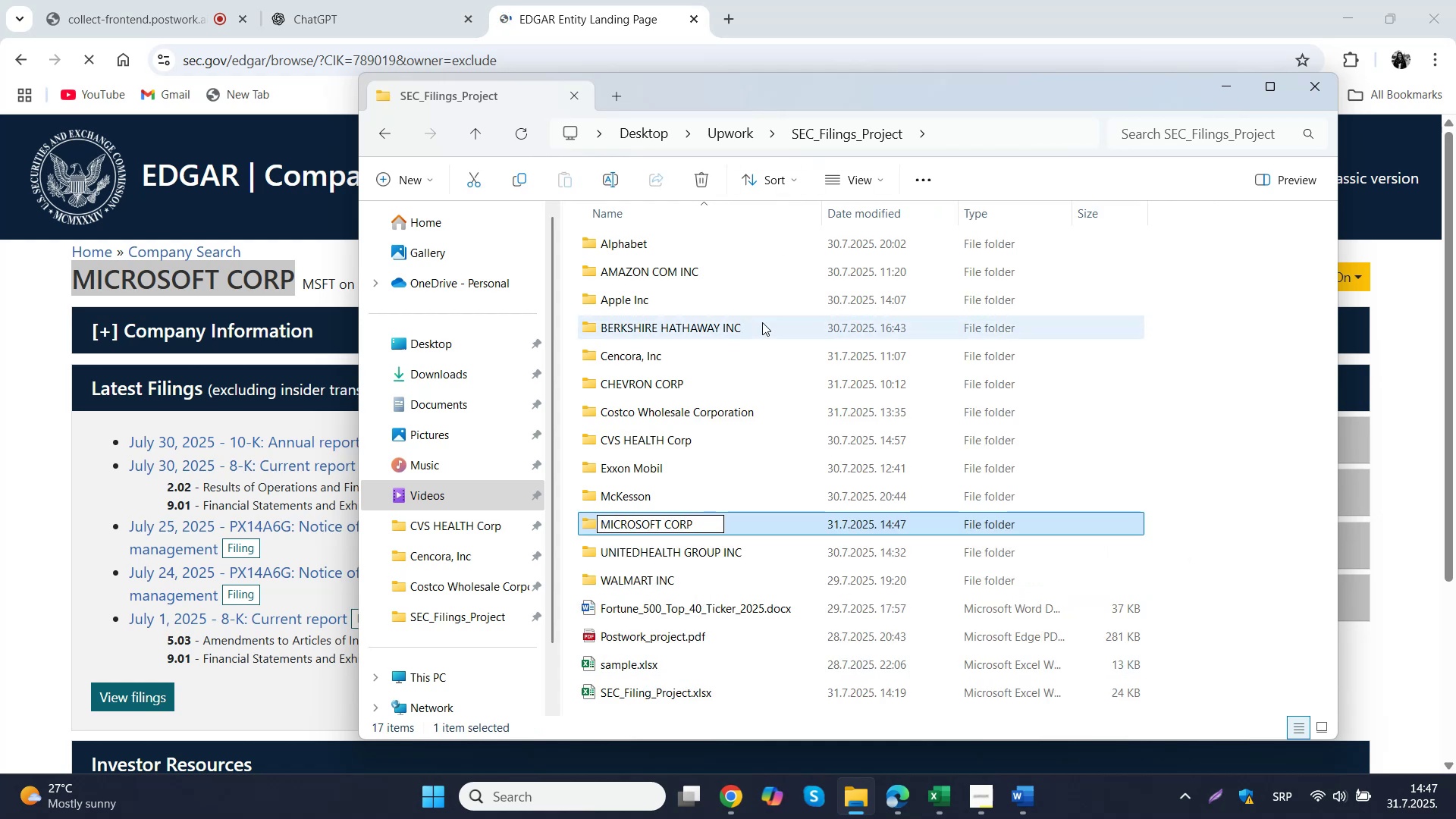 
left_click([753, 522])
 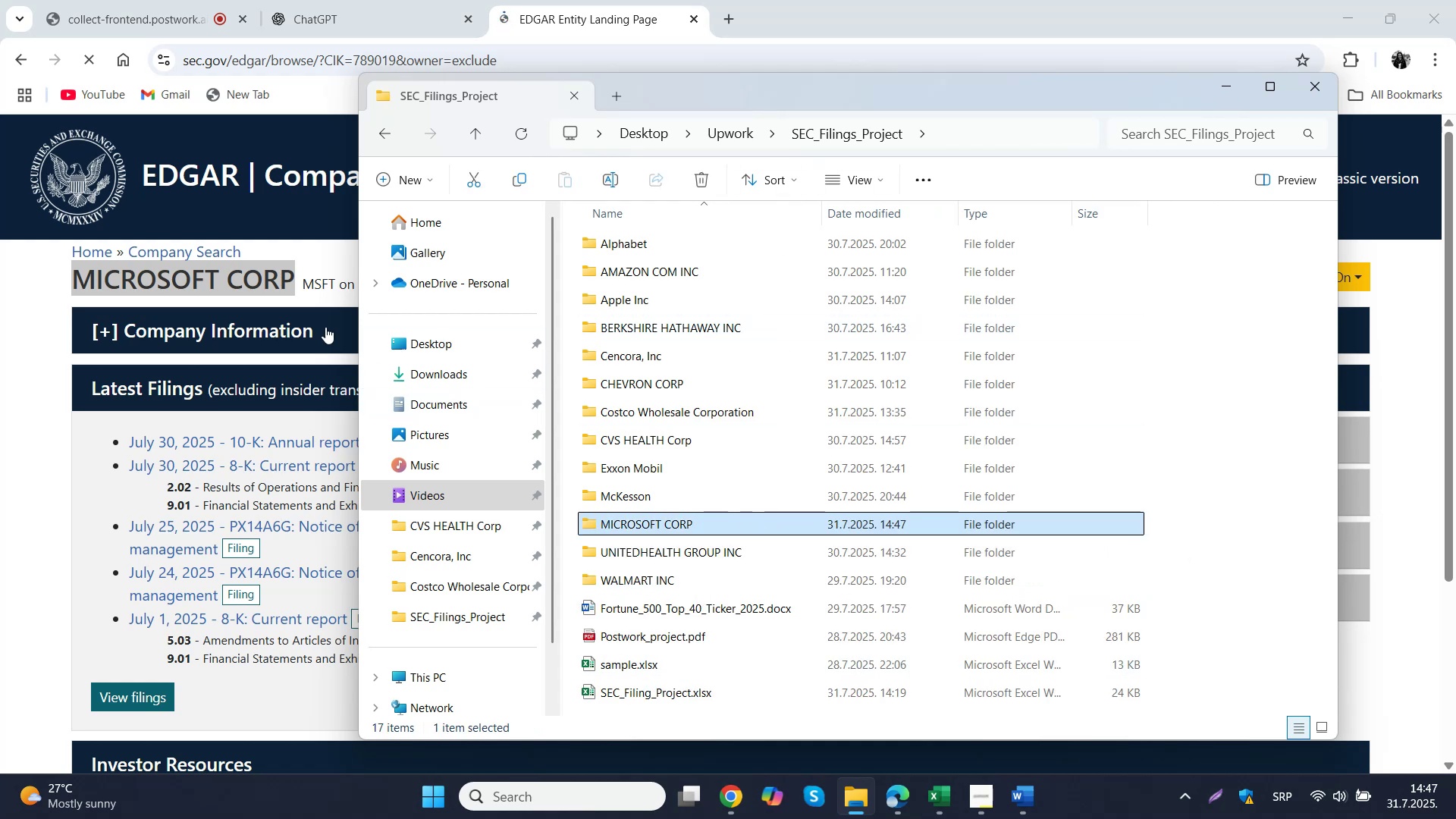 
left_click([231, 278])
 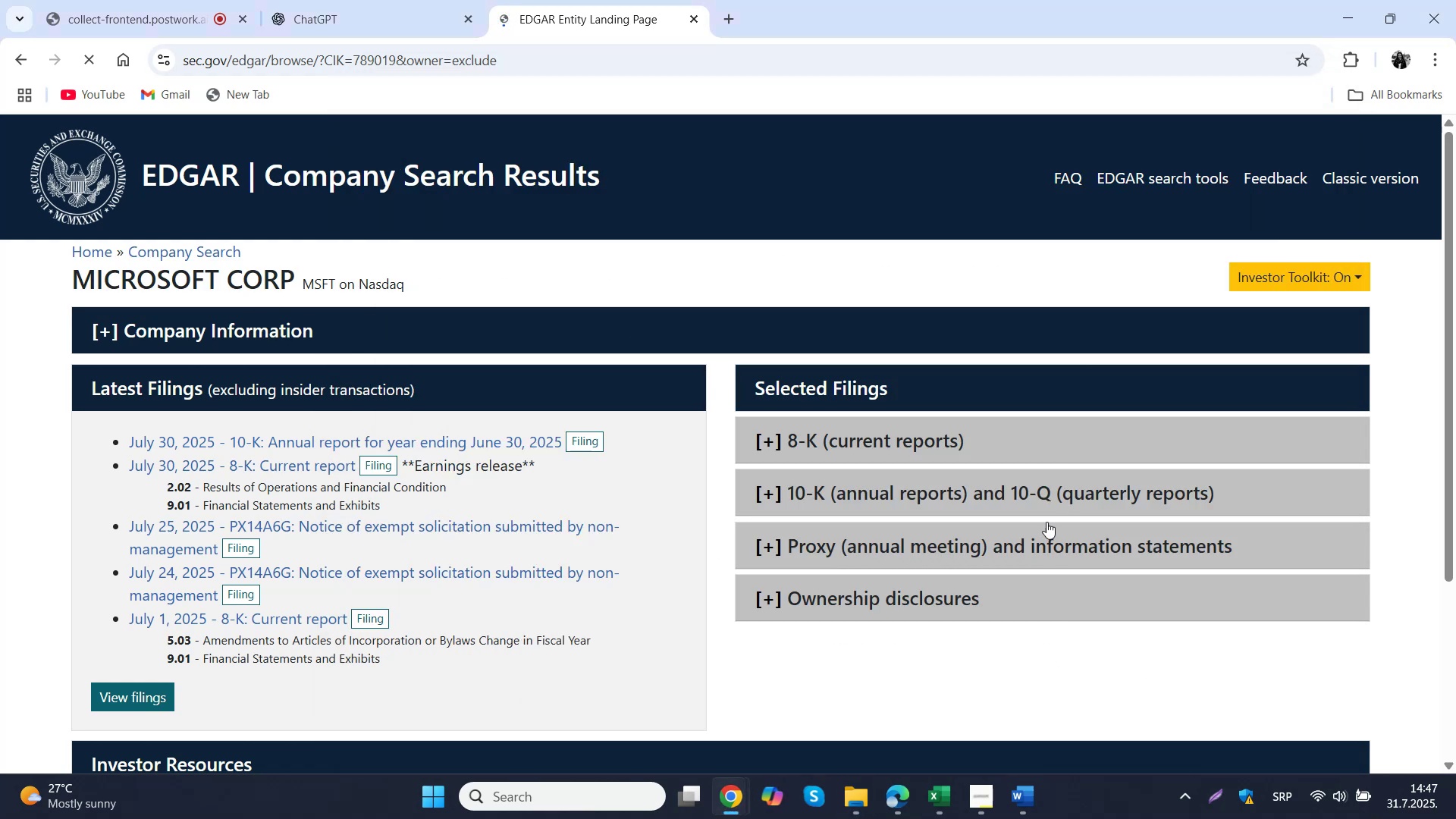 
left_click([977, 494])
 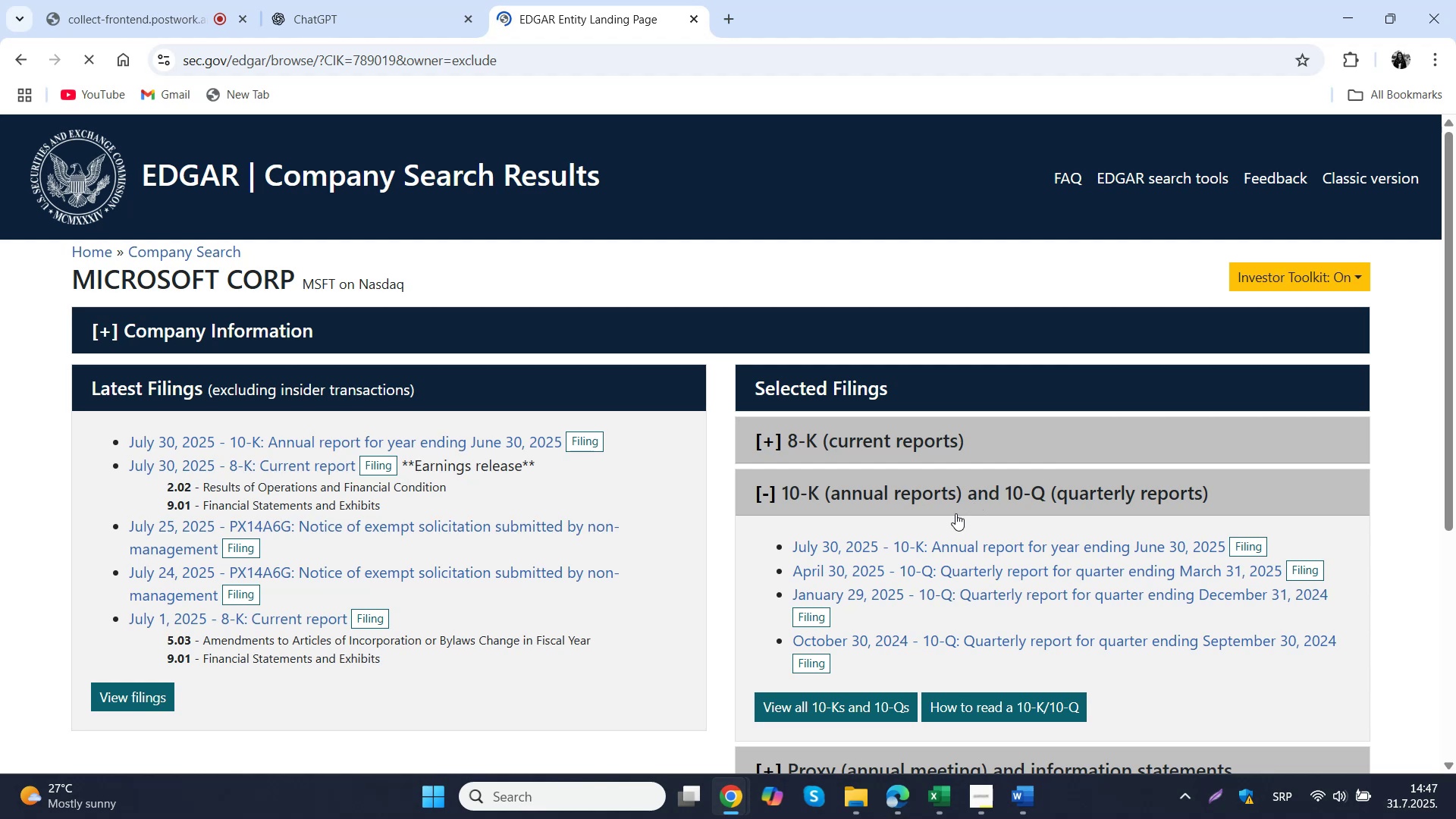 
wait(5.9)
 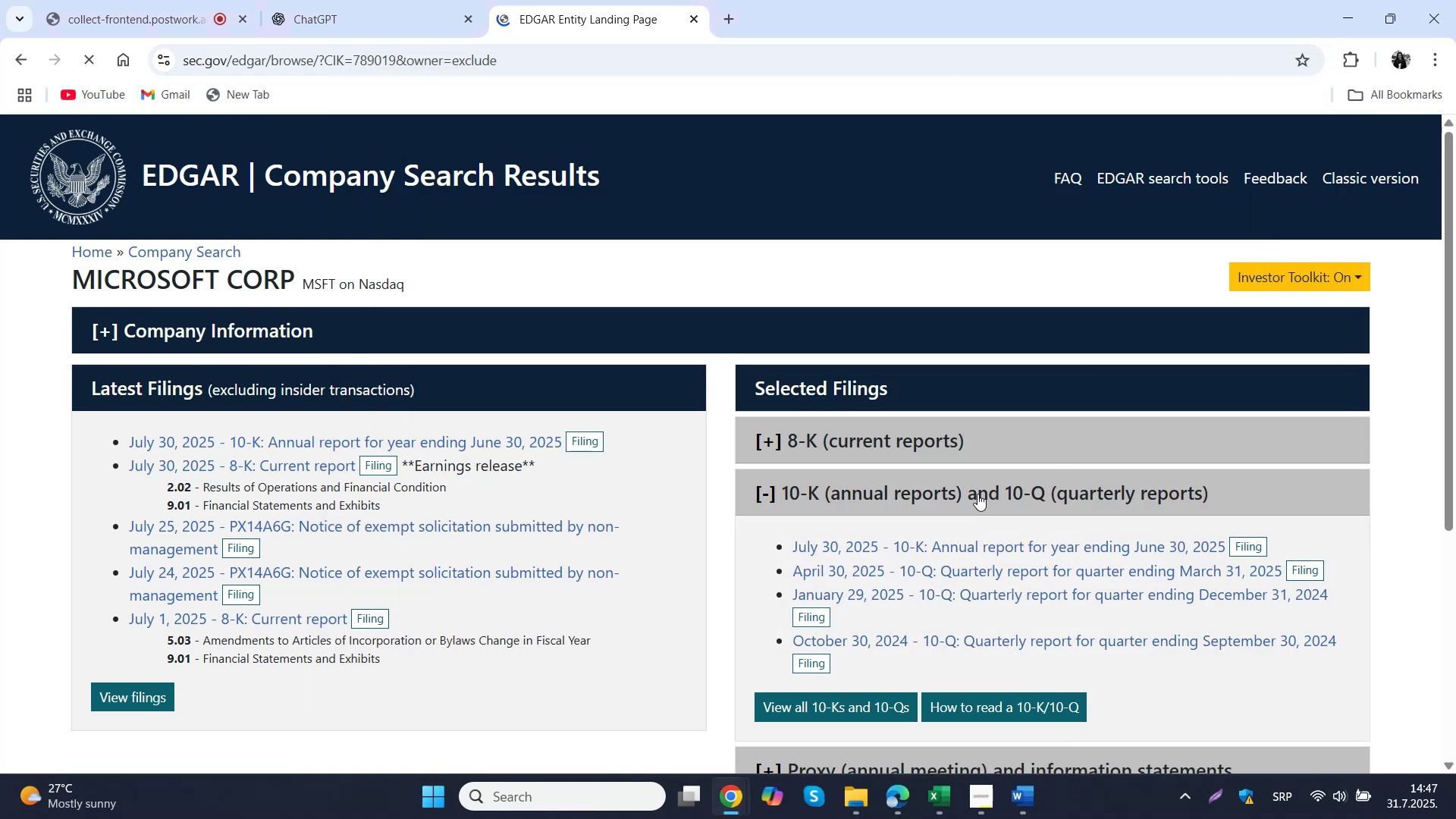 
left_click([940, 552])
 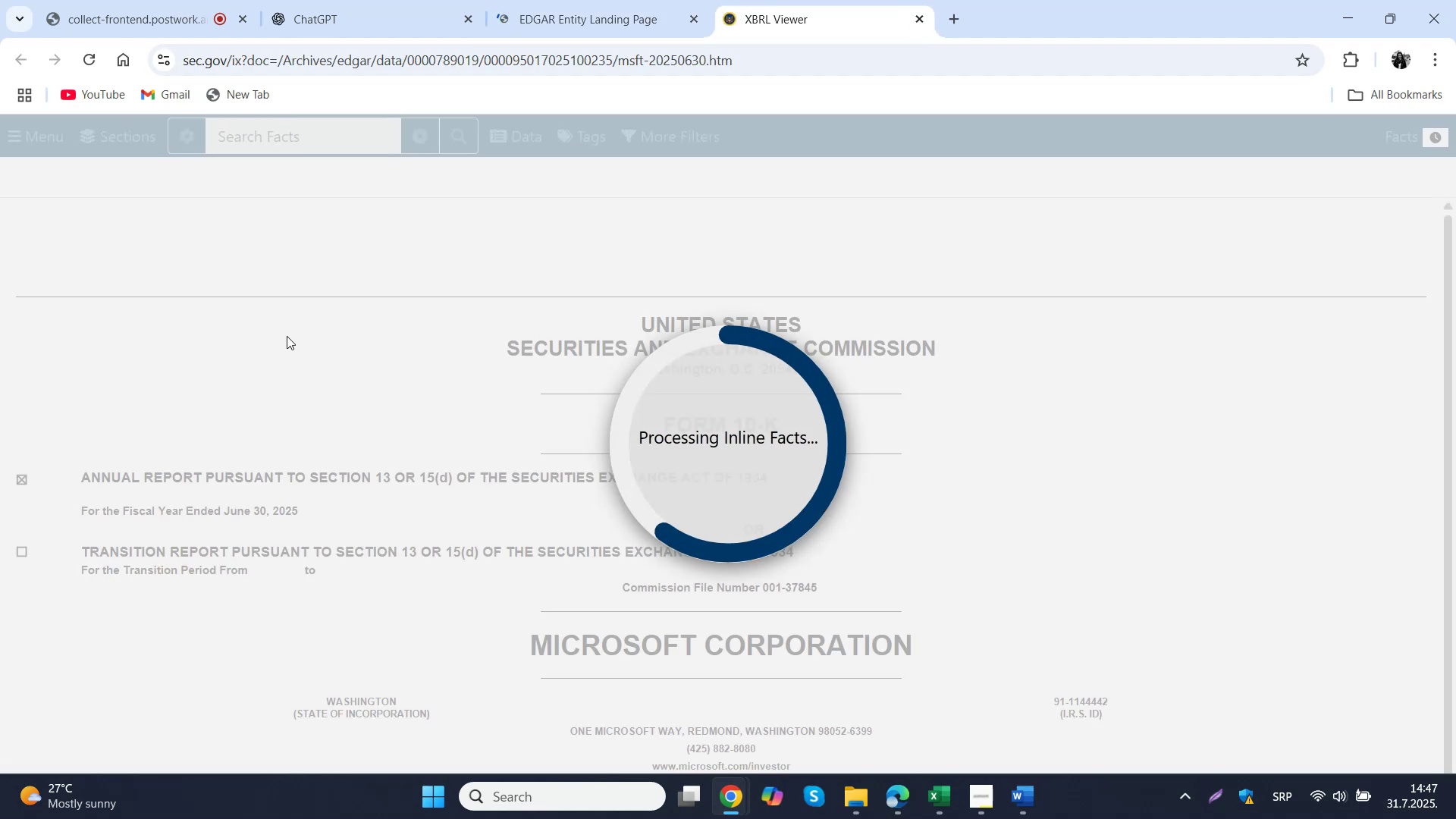 
wait(10.75)
 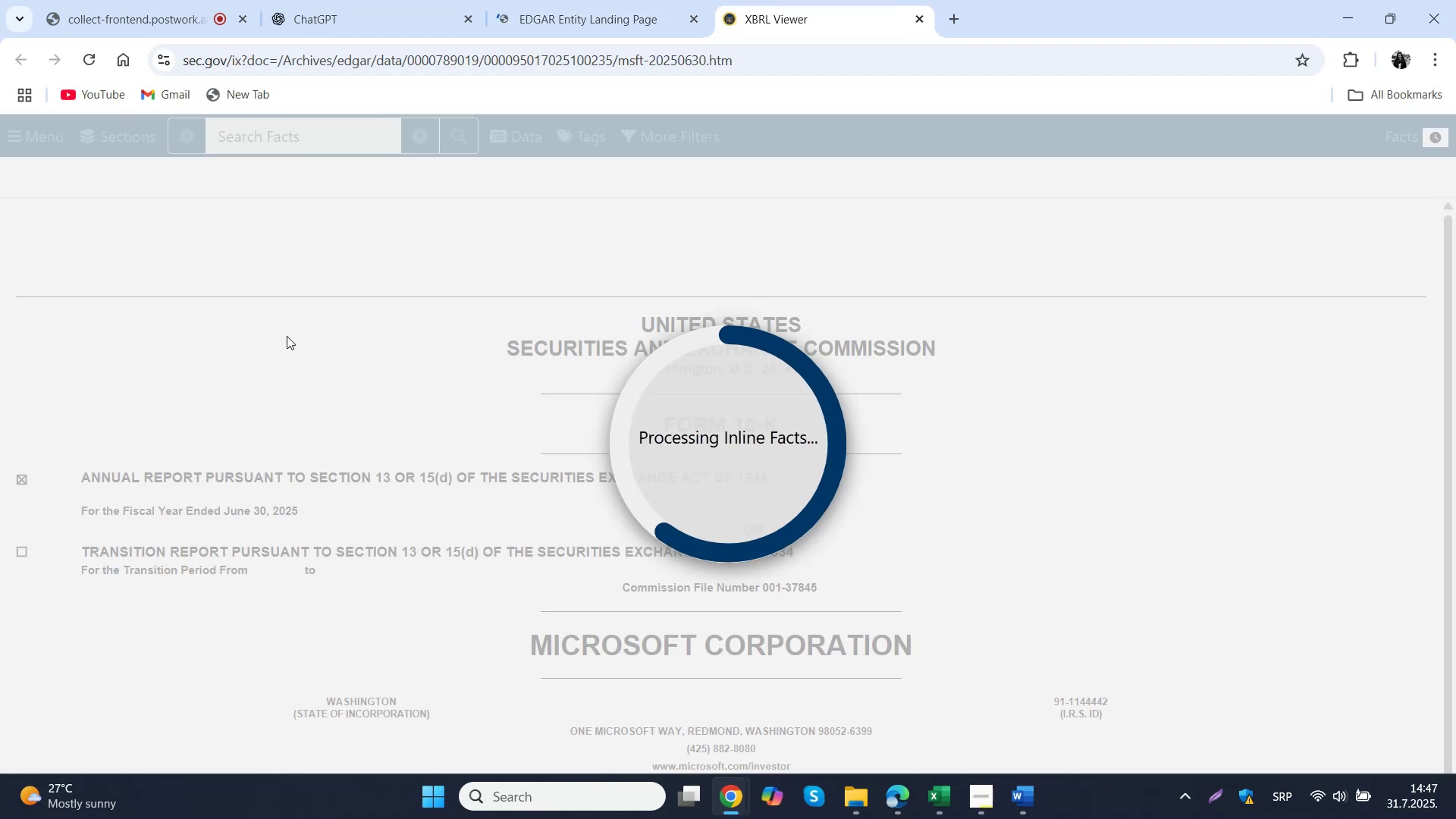 
left_click([60, 124])
 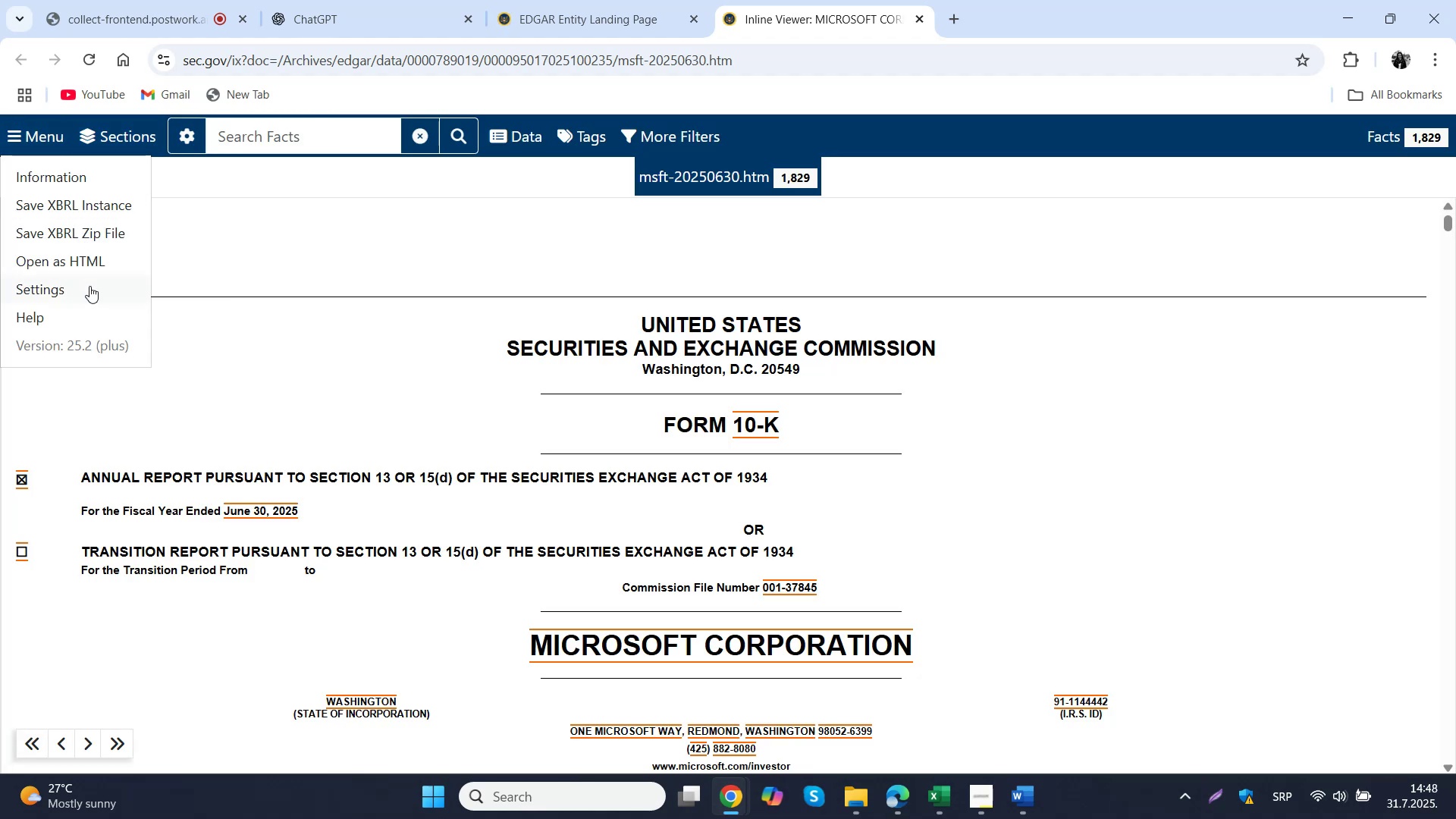 
left_click([98, 267])
 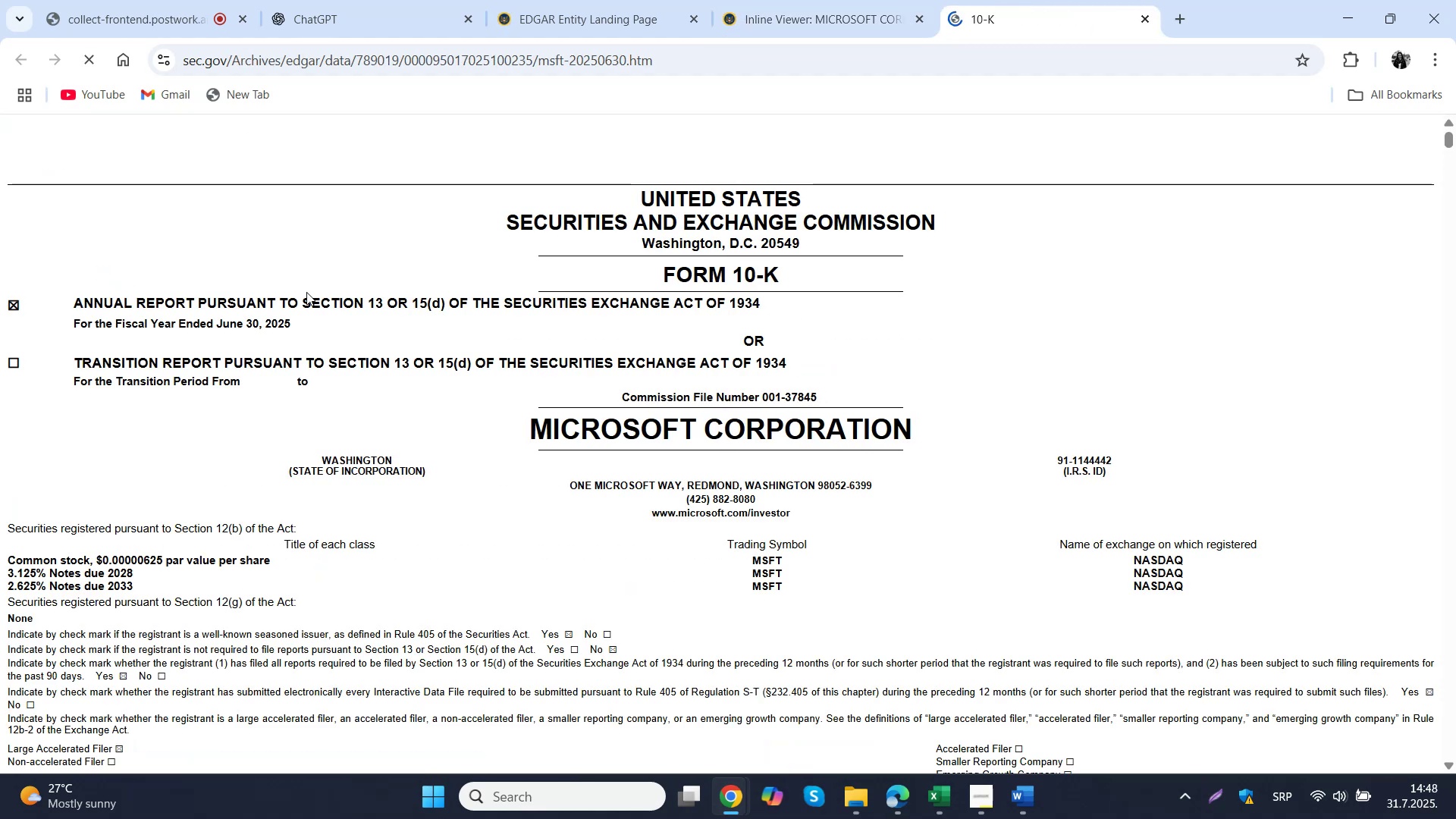 
right_click([380, 275])
 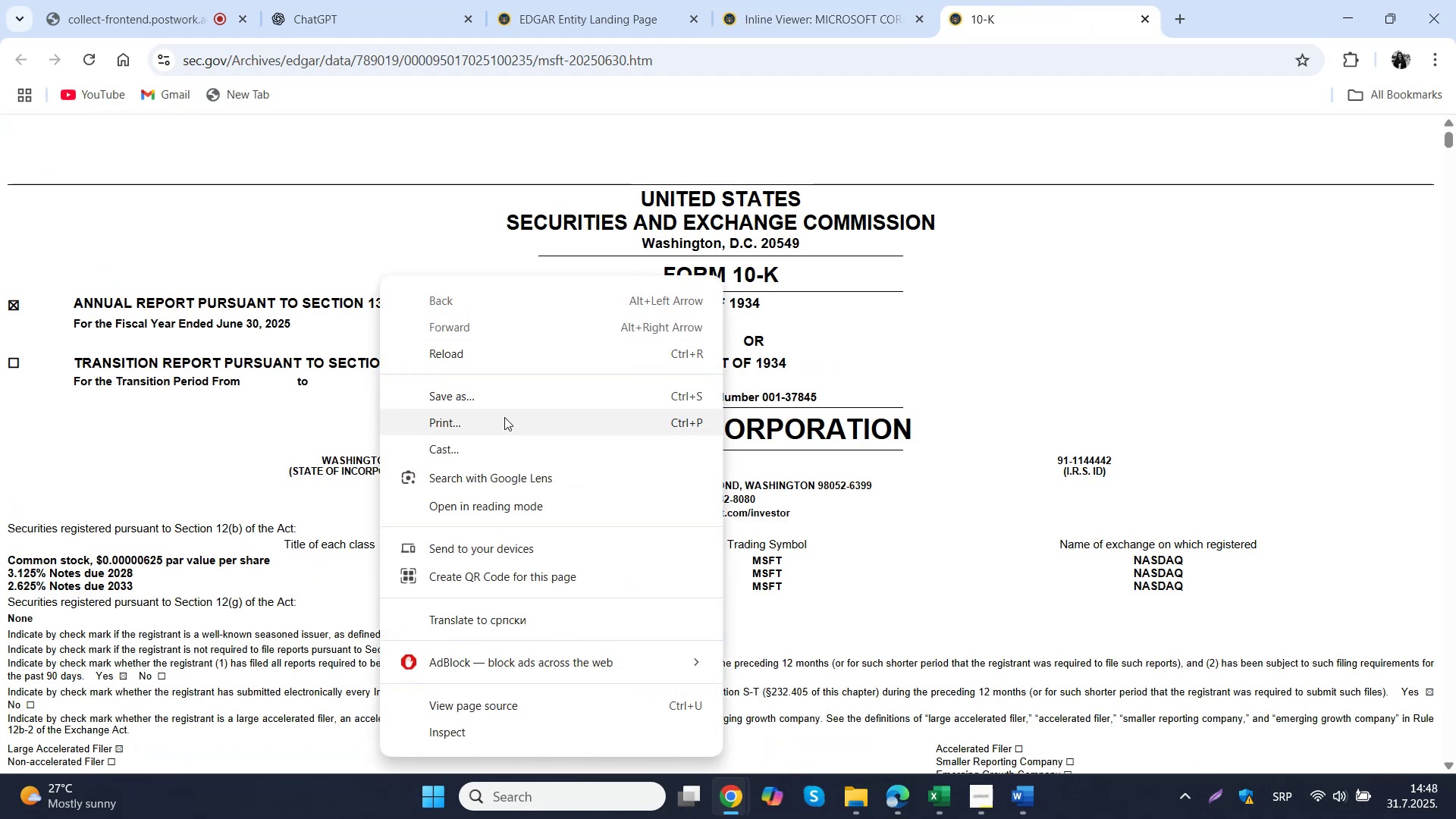 
left_click([504, 416])
 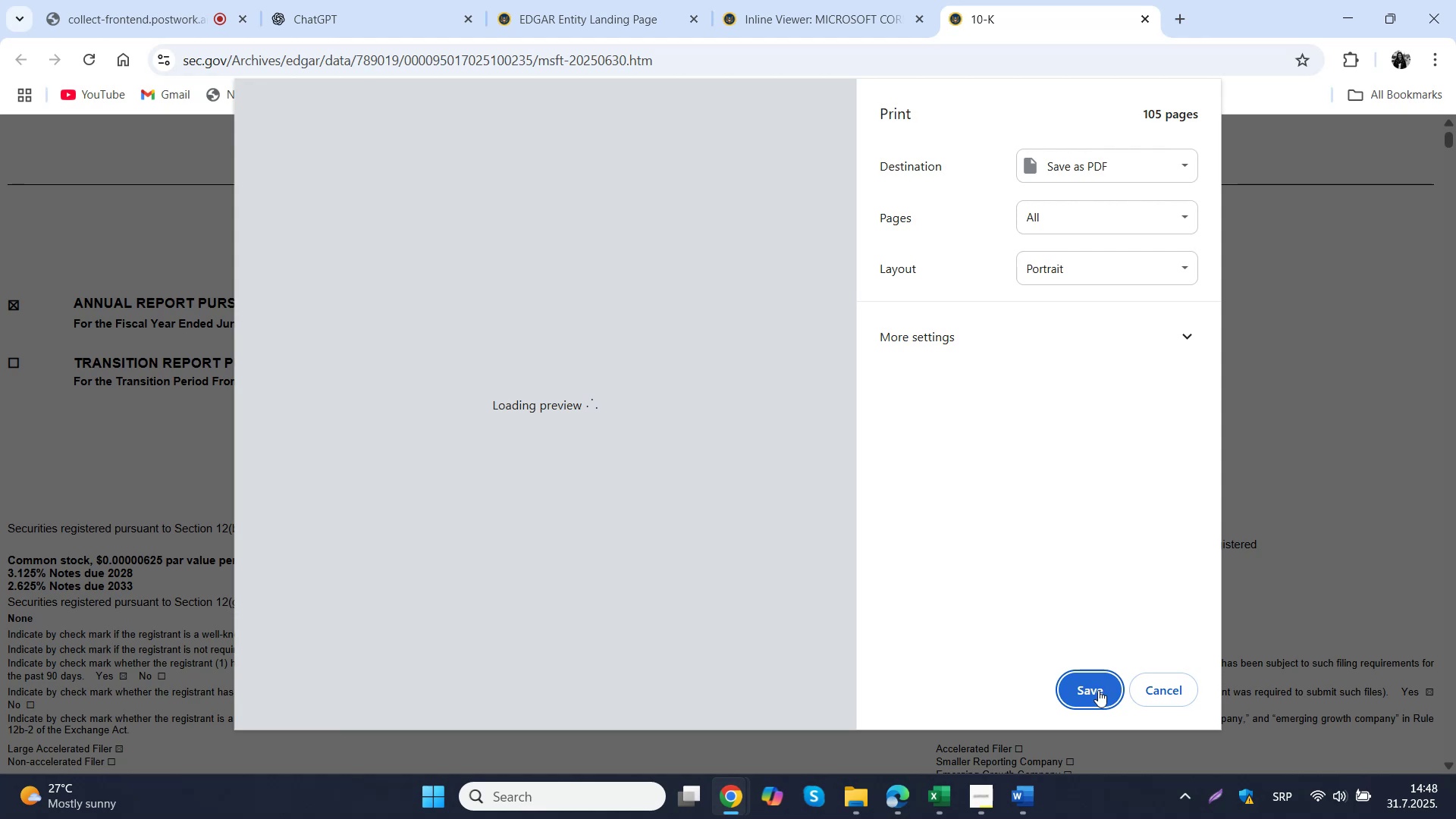 
wait(7.28)
 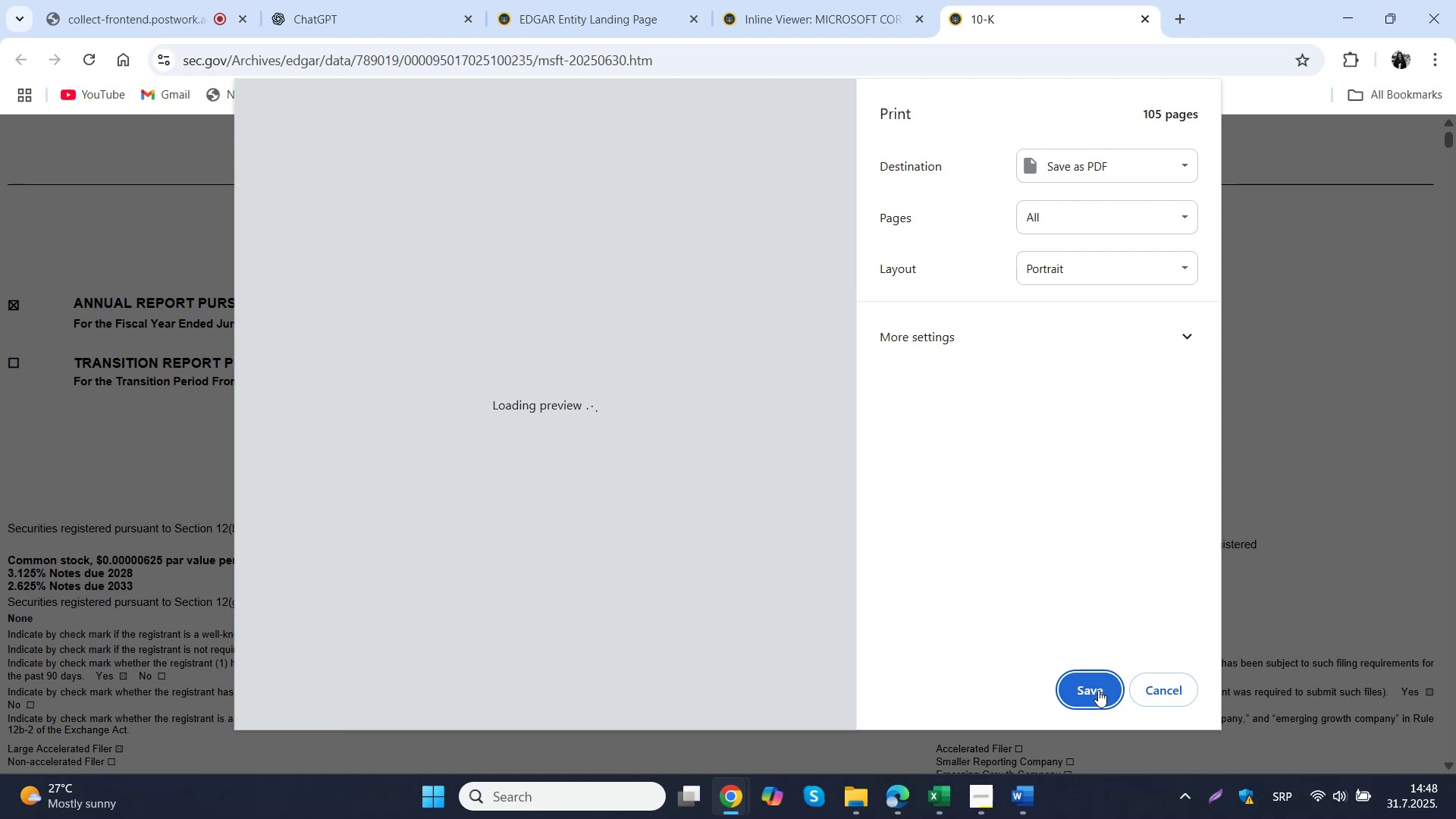 
left_click([1097, 690])
 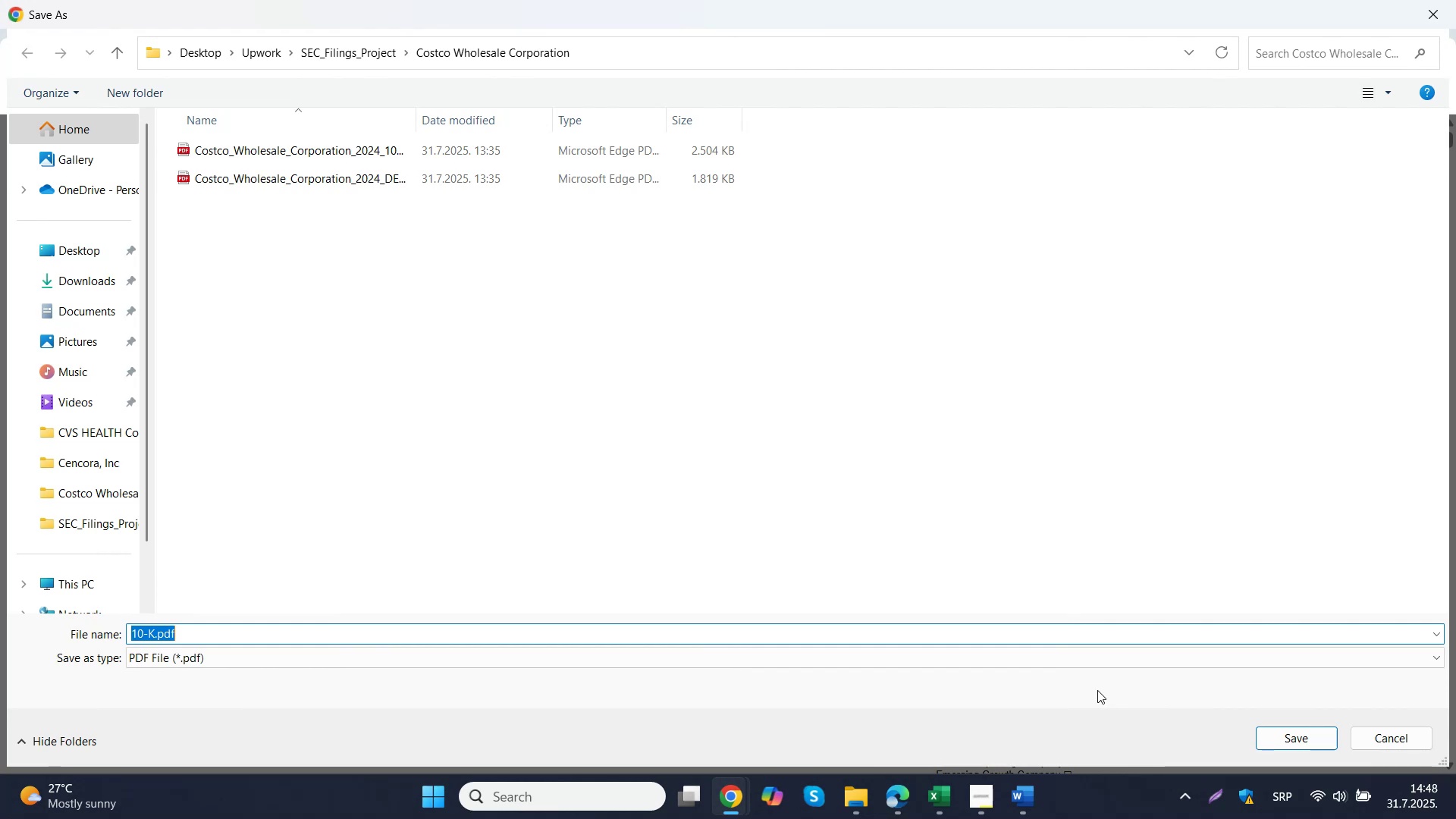 
wait(7.64)
 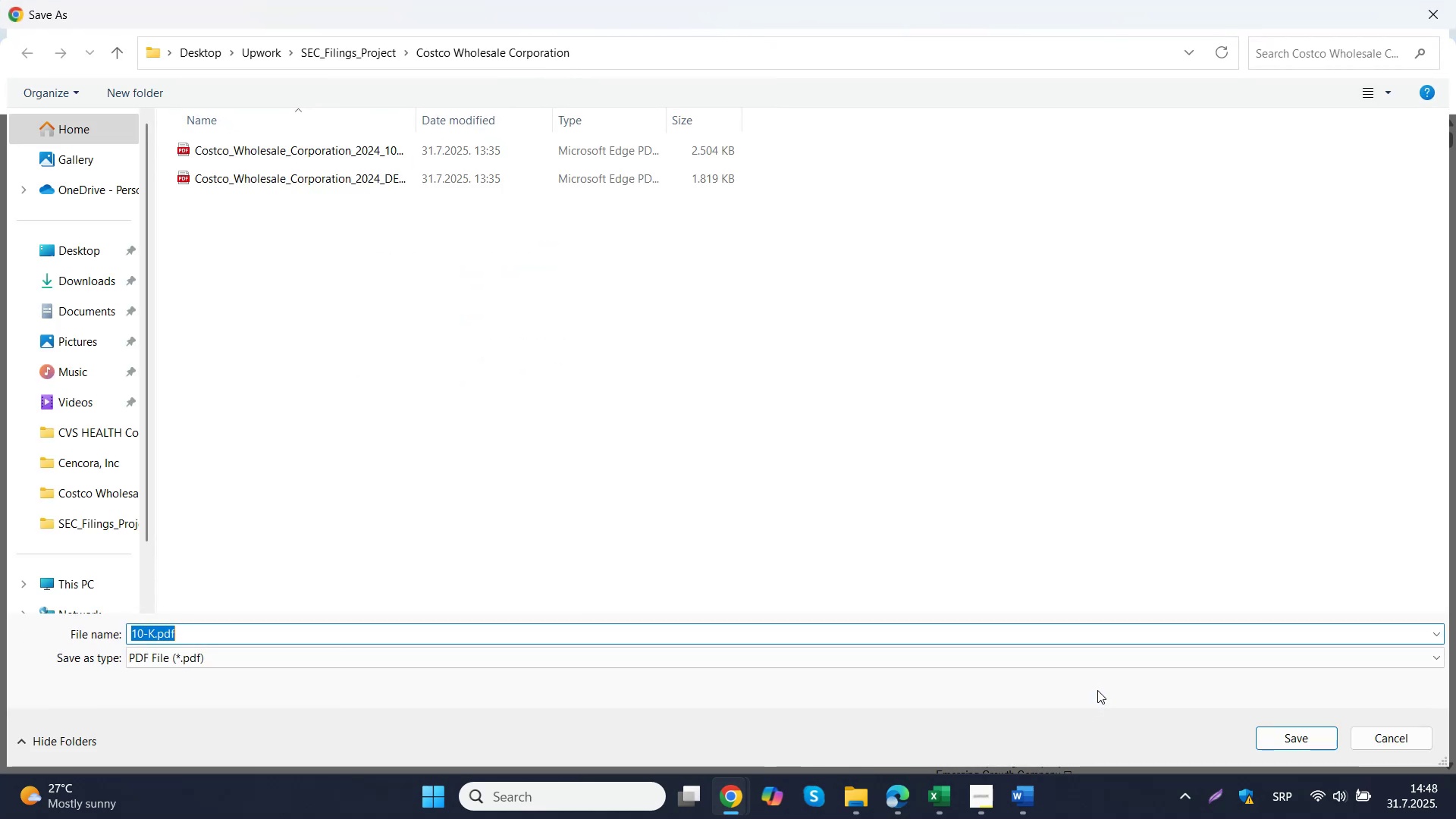 
left_click([359, 158])
 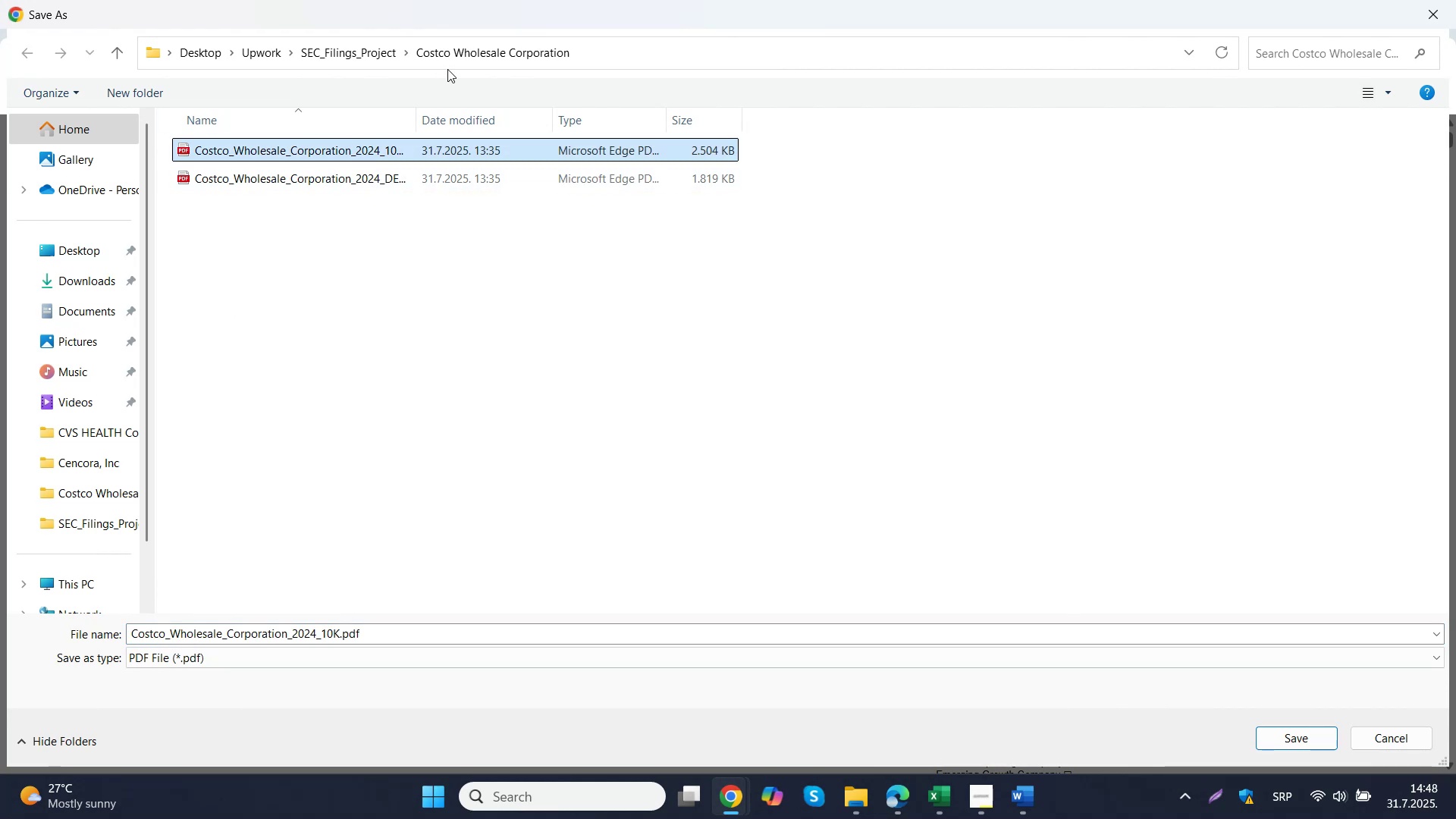 
left_click([375, 56])
 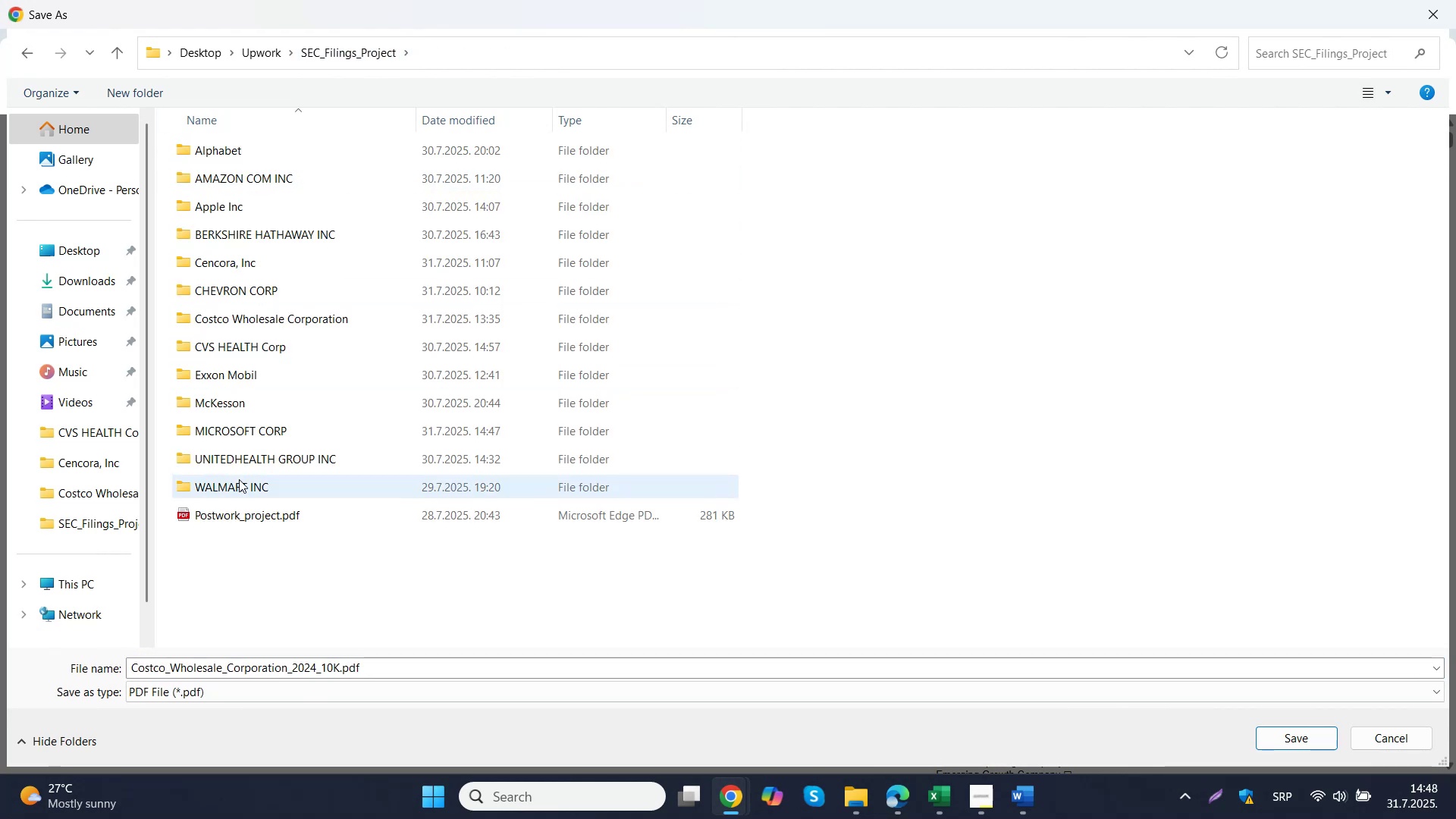 
double_click([243, 436])
 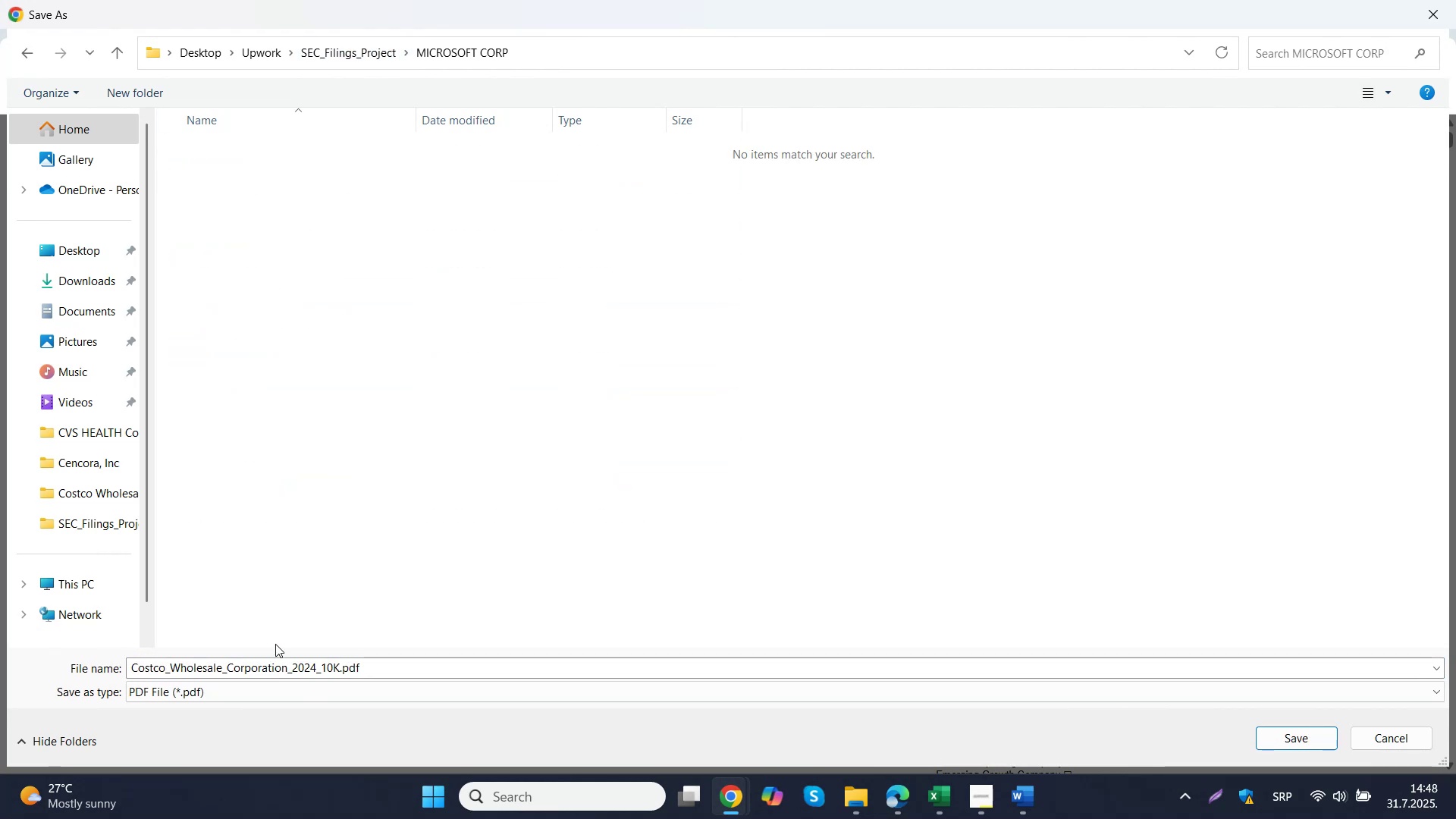 
left_click([262, 667])
 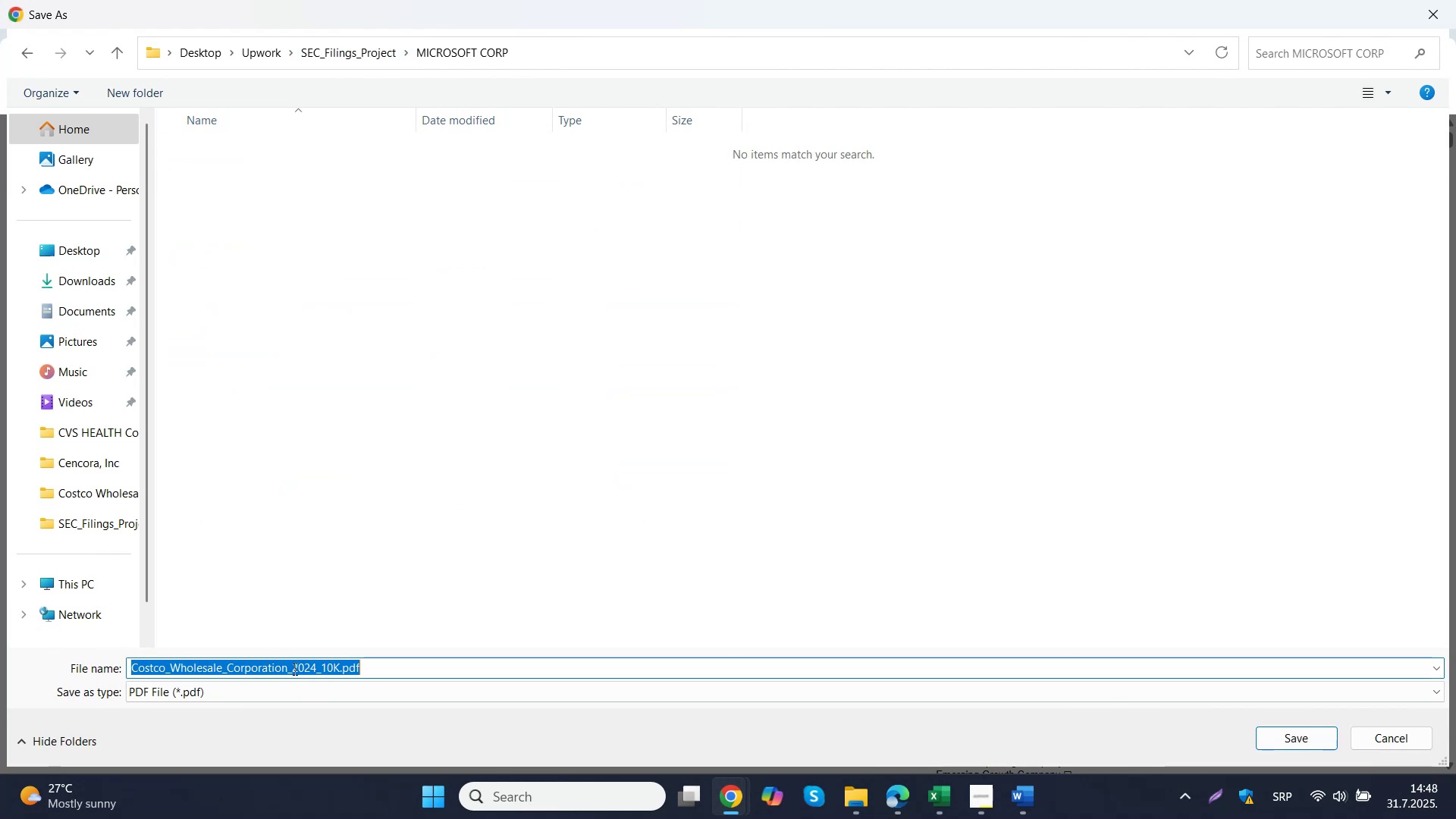 
left_click_drag(start_coordinate=[290, 669], to_coordinate=[262, 665])
 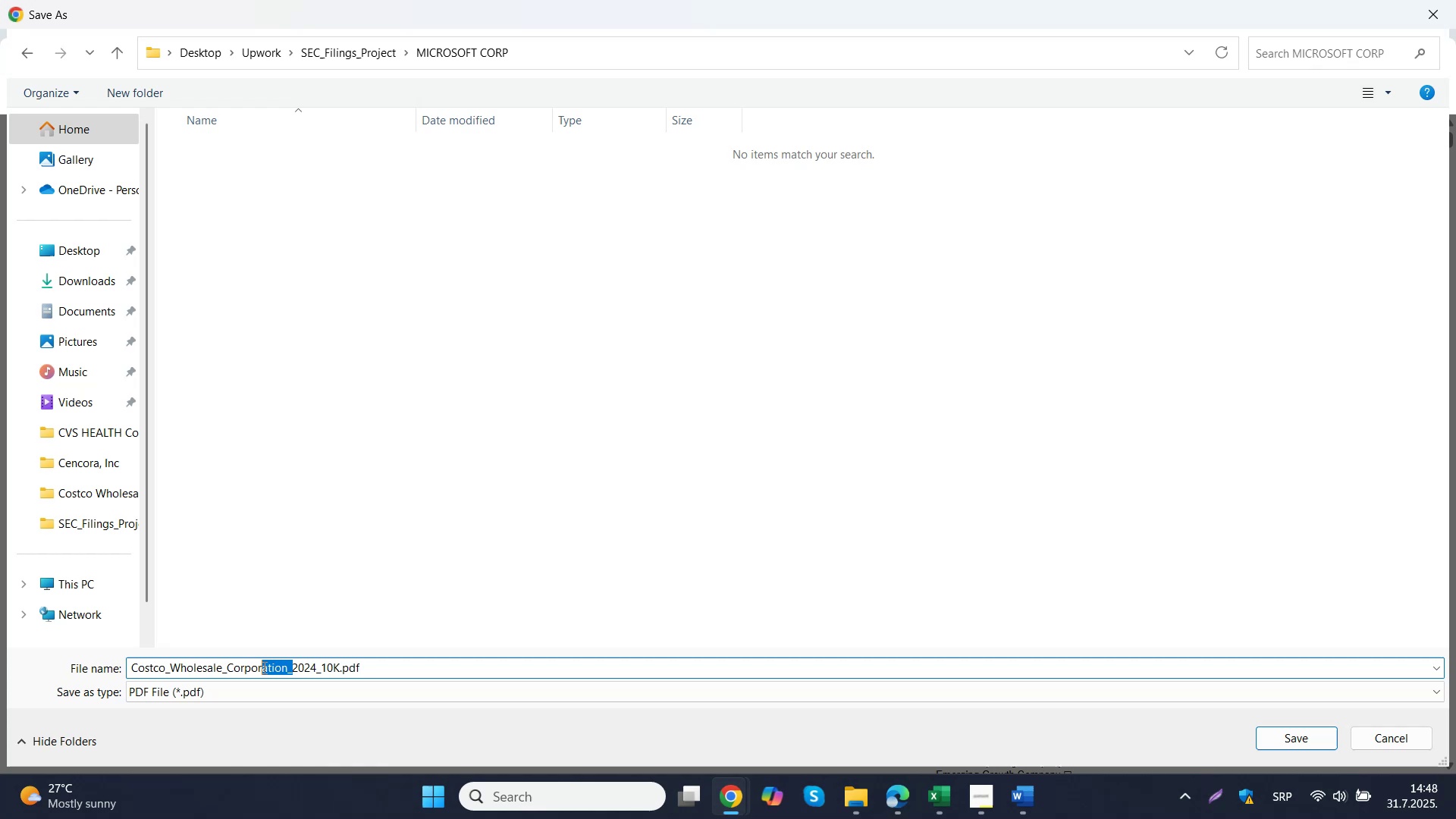 
left_click([266, 662])
 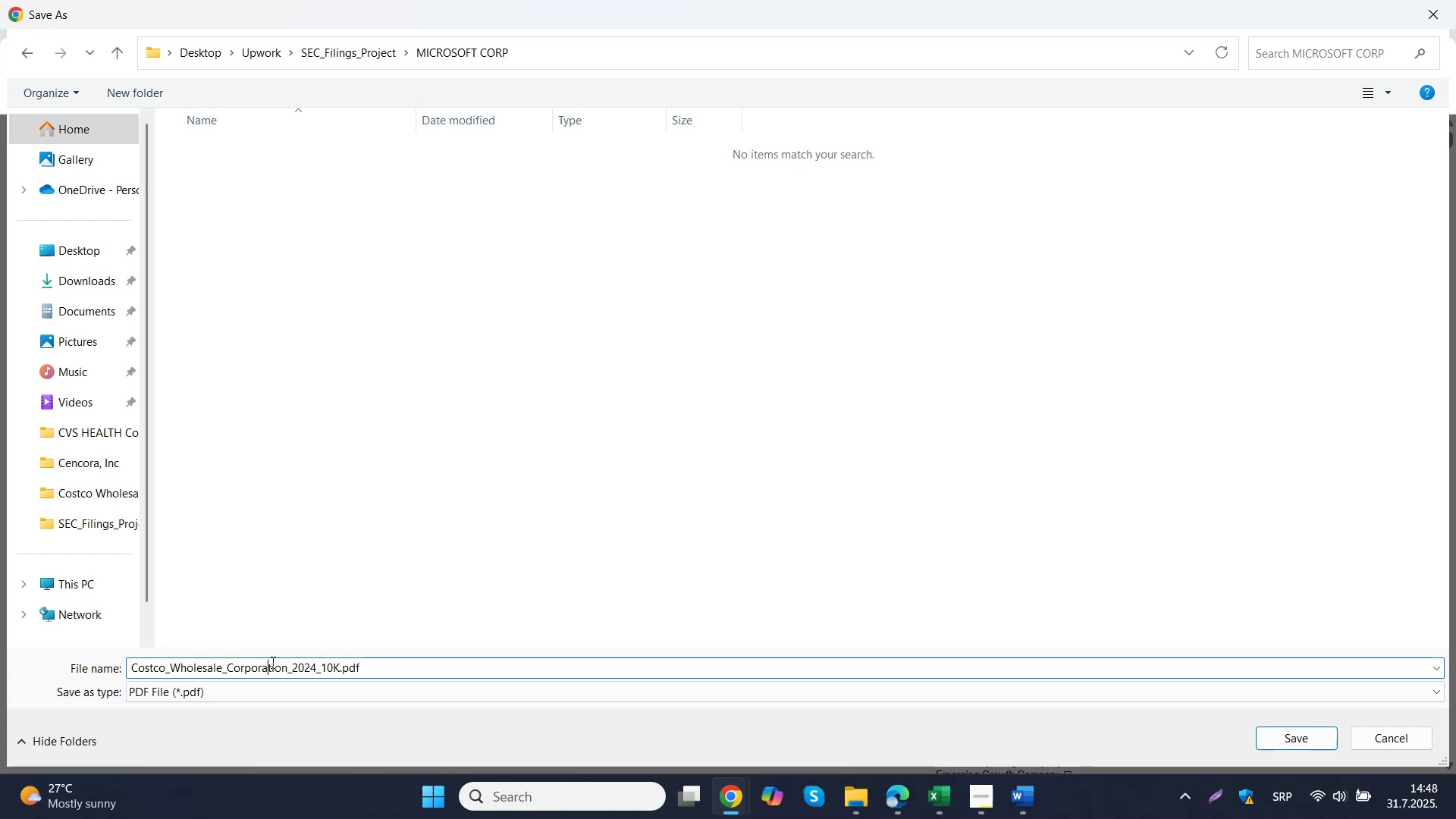 
left_click_drag(start_coordinate=[287, 662], to_coordinate=[115, 668])
 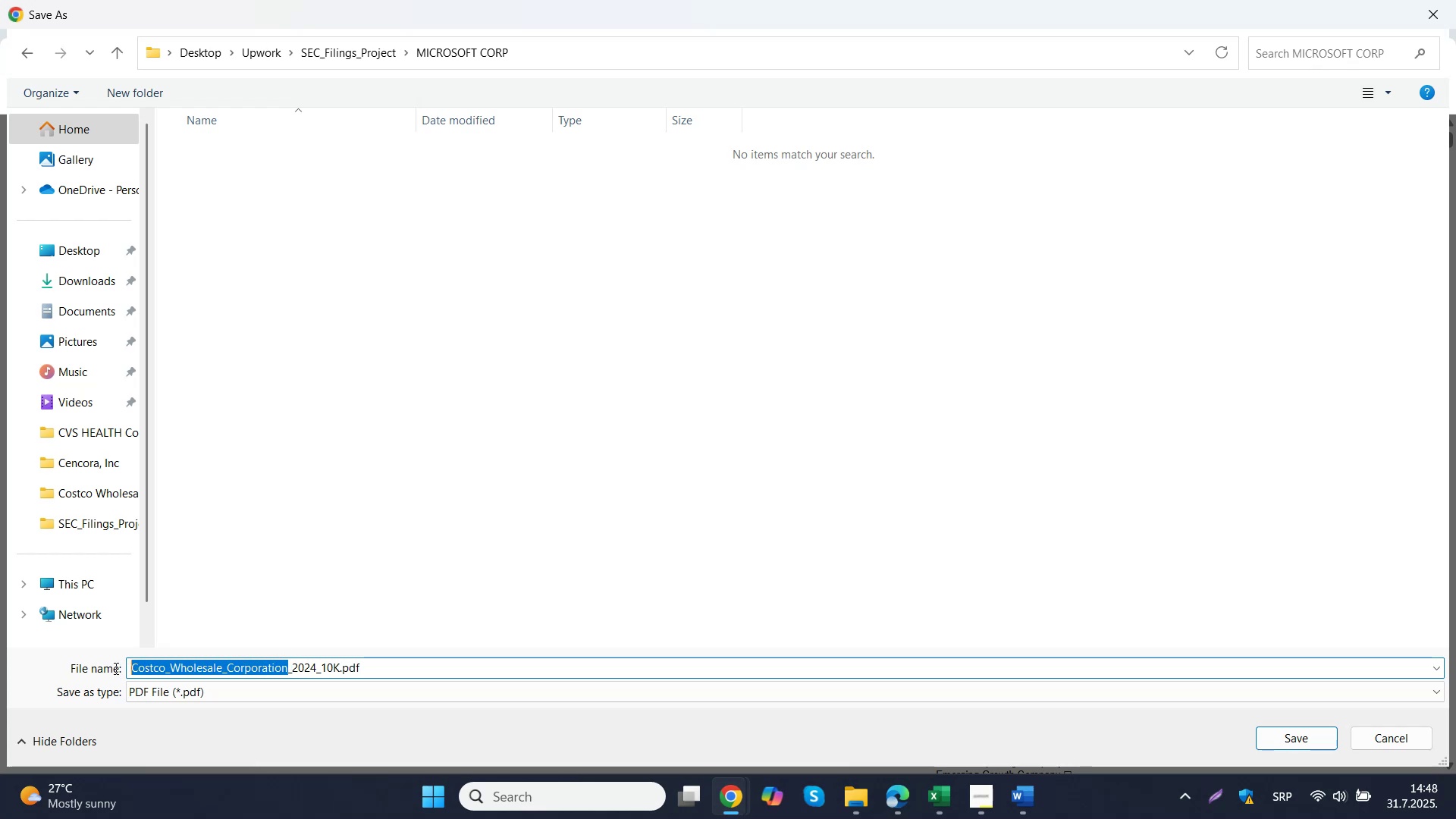 
key(Control+V)
 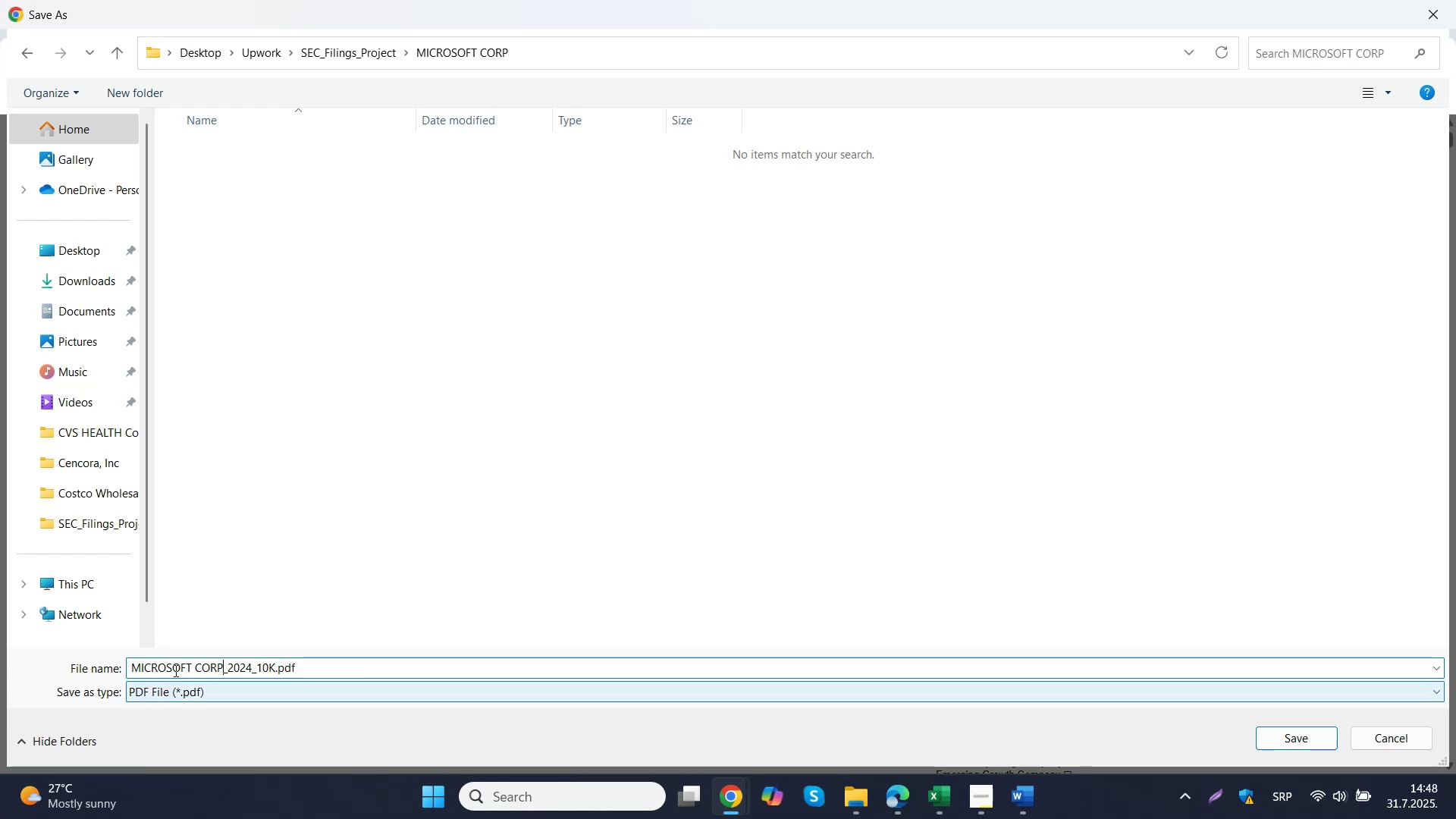 
left_click([197, 665])
 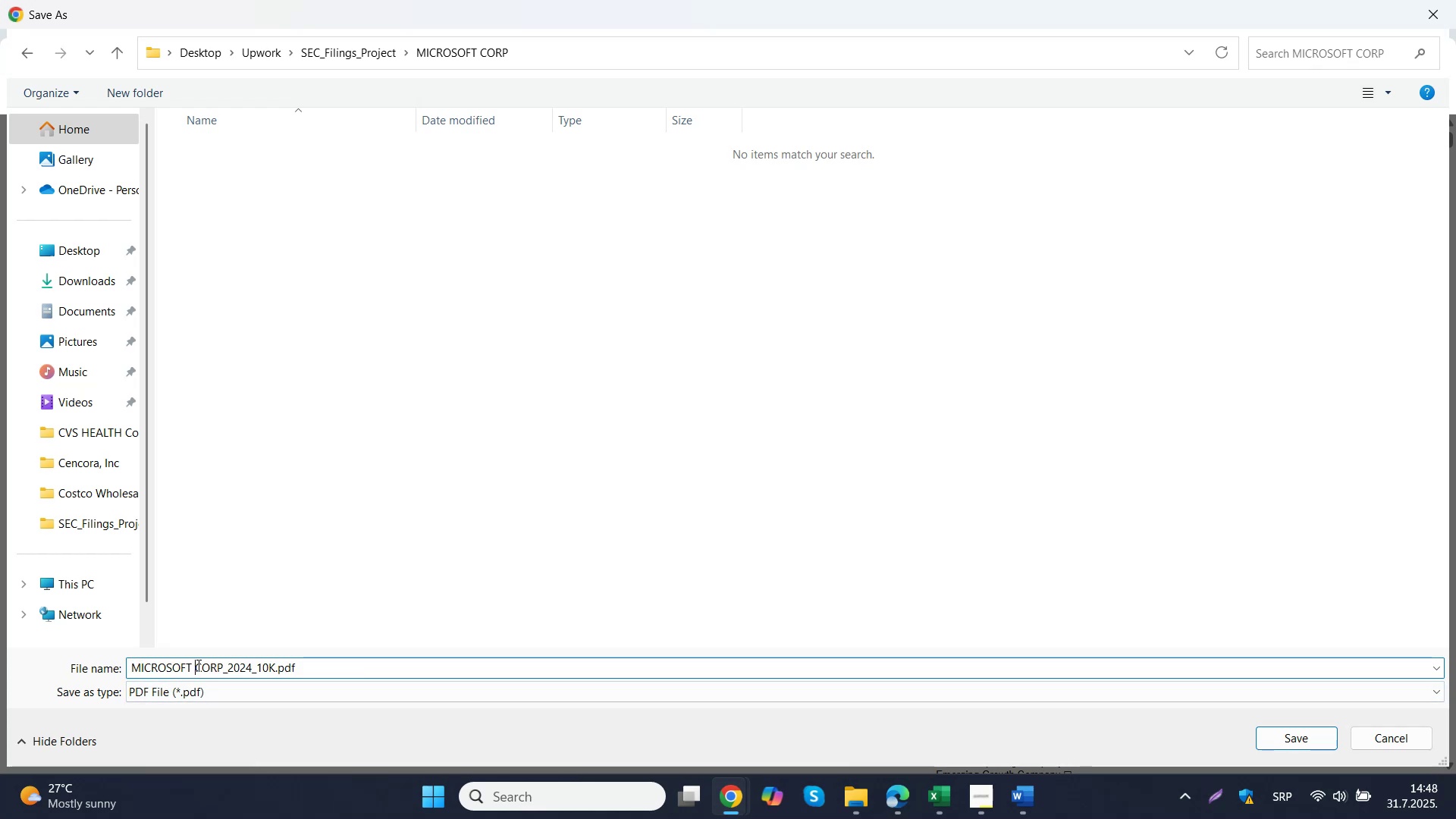 
key(NumLock)
 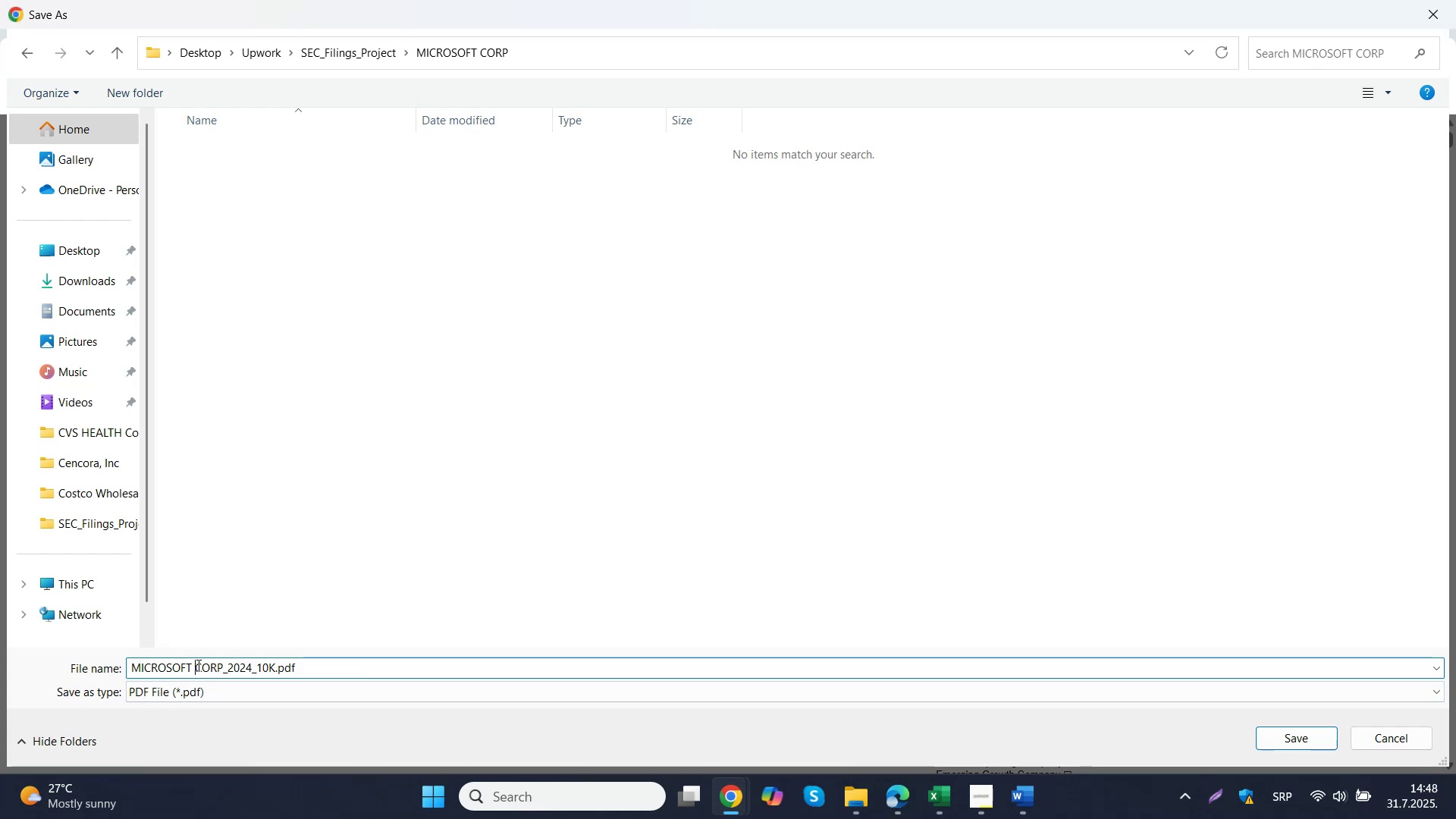 
key(Backspace)
 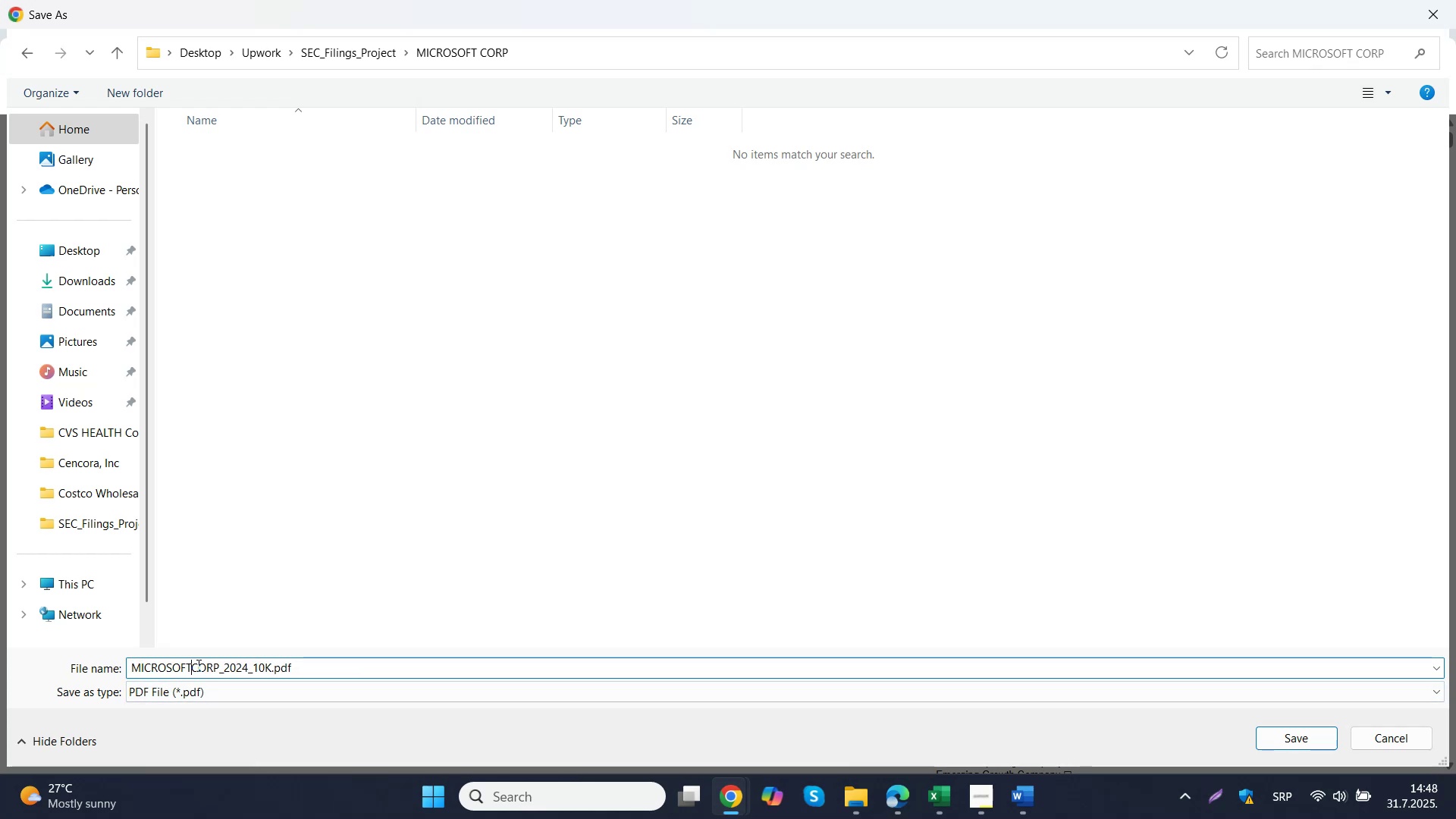 
key(Shift+Slash)
 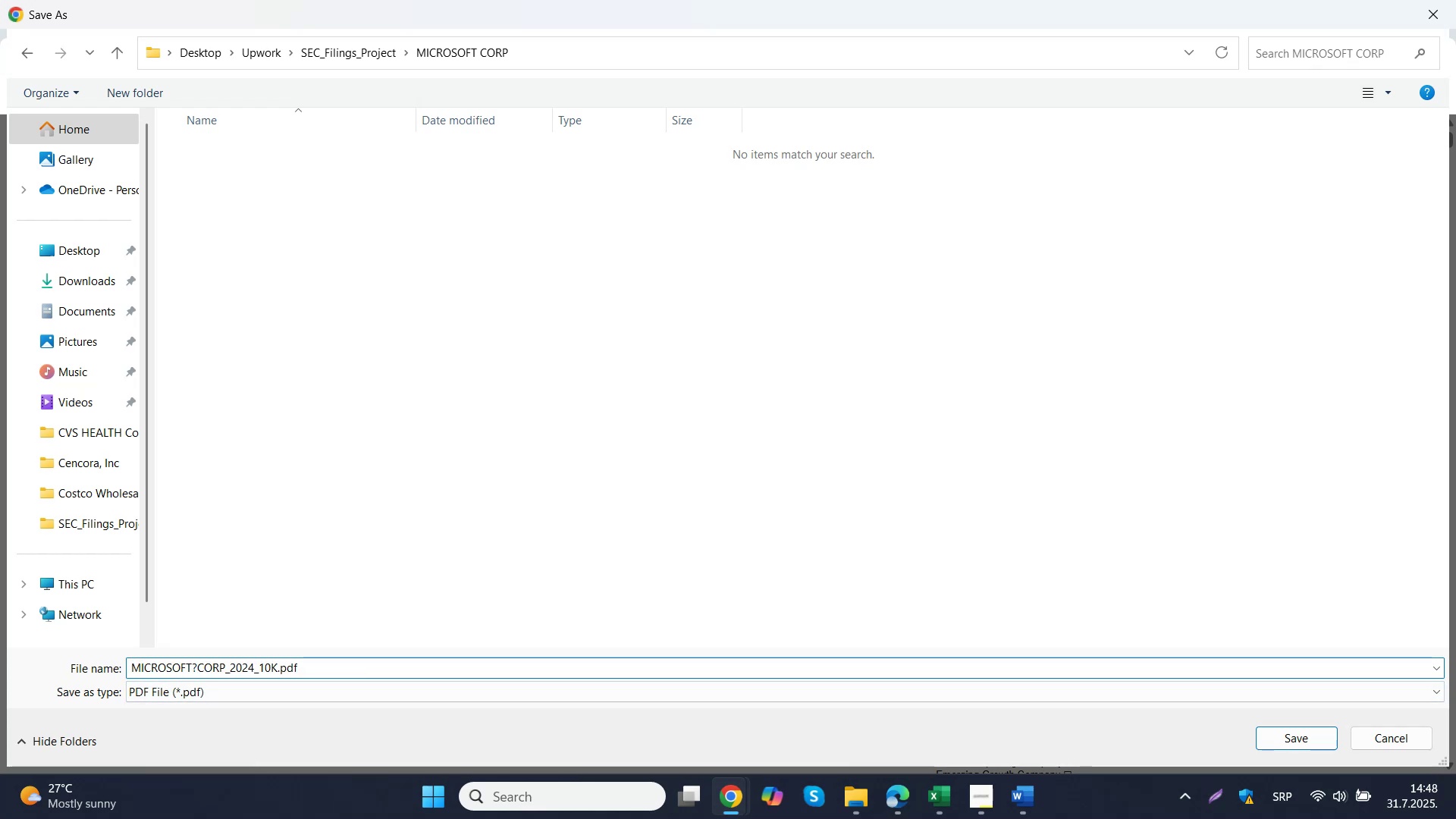 
key(Backspace)
 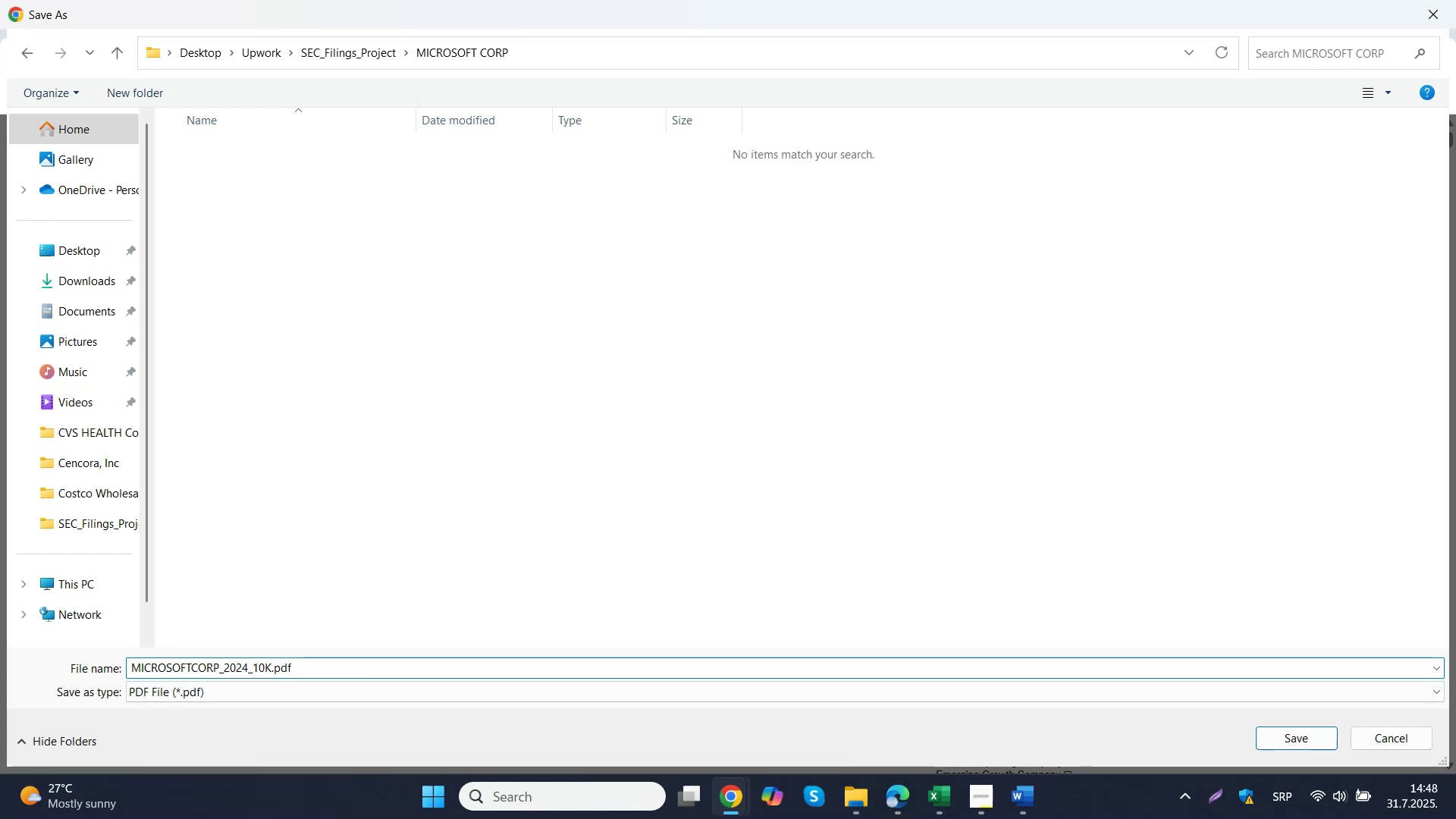 
key(Alt+AltLeft)
 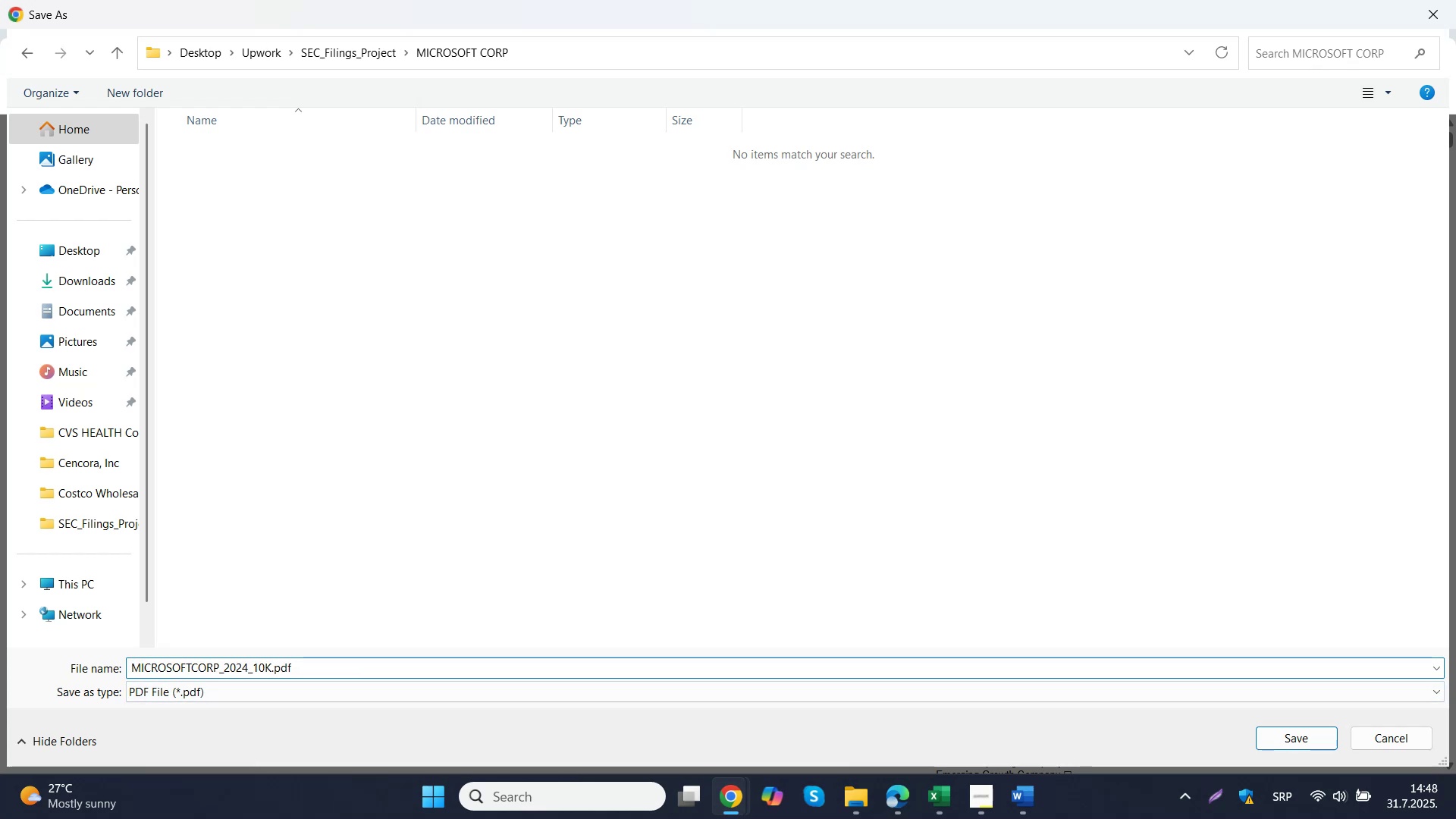 
key(Alt+Shift+ShiftLeft)
 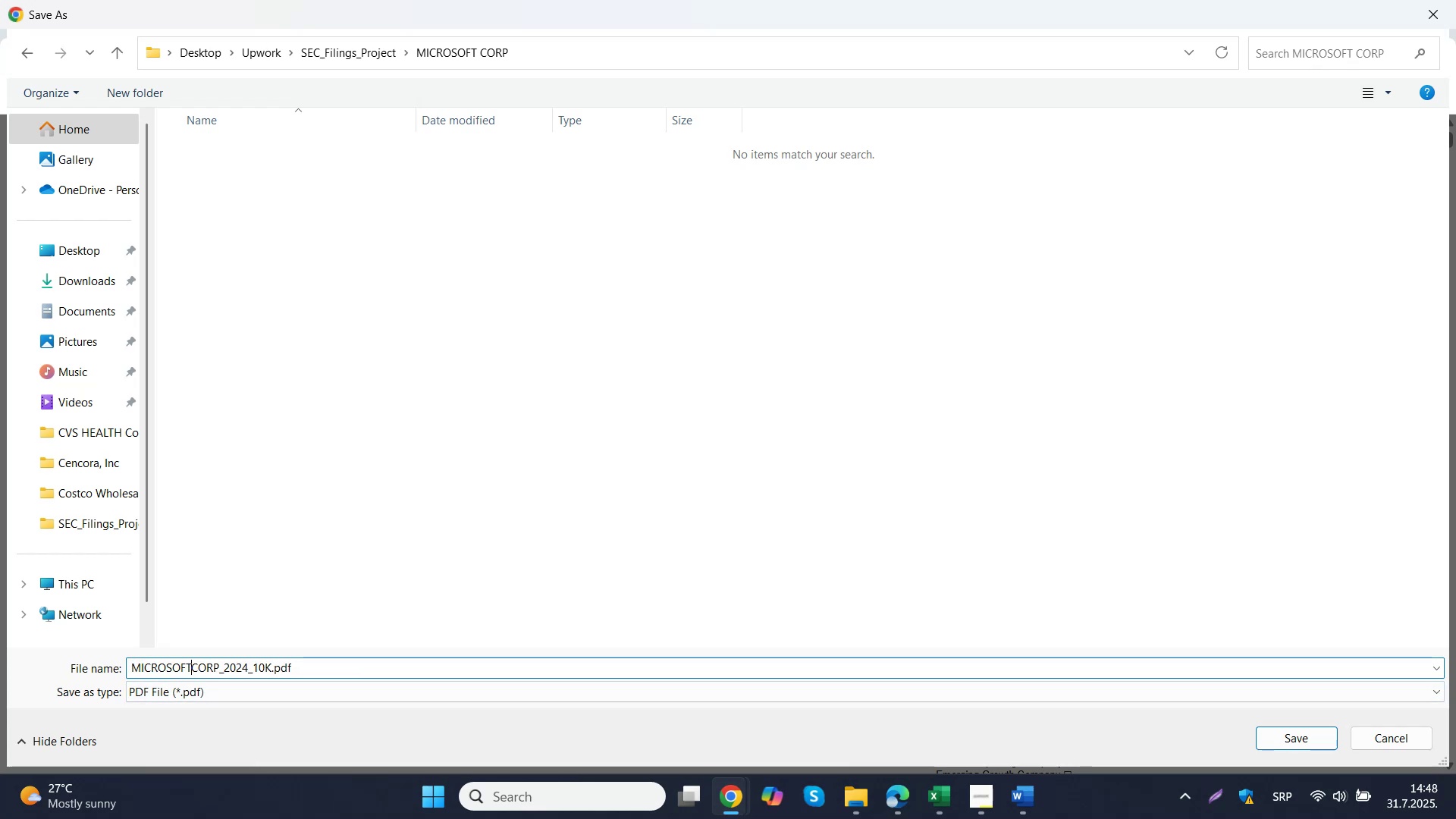 
key(Alt+AltLeft)
 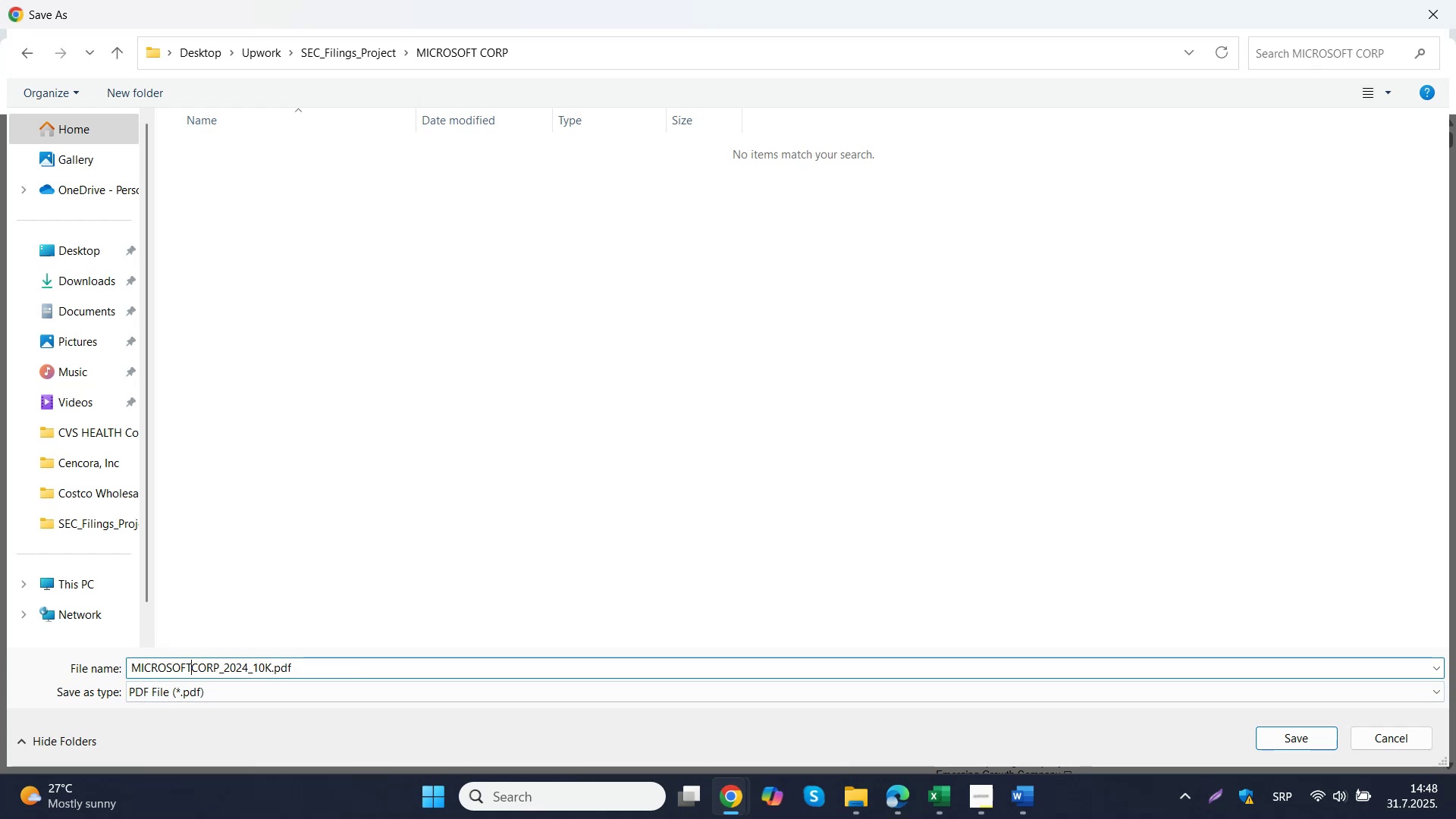 
key(Alt+Shift+ShiftLeft)
 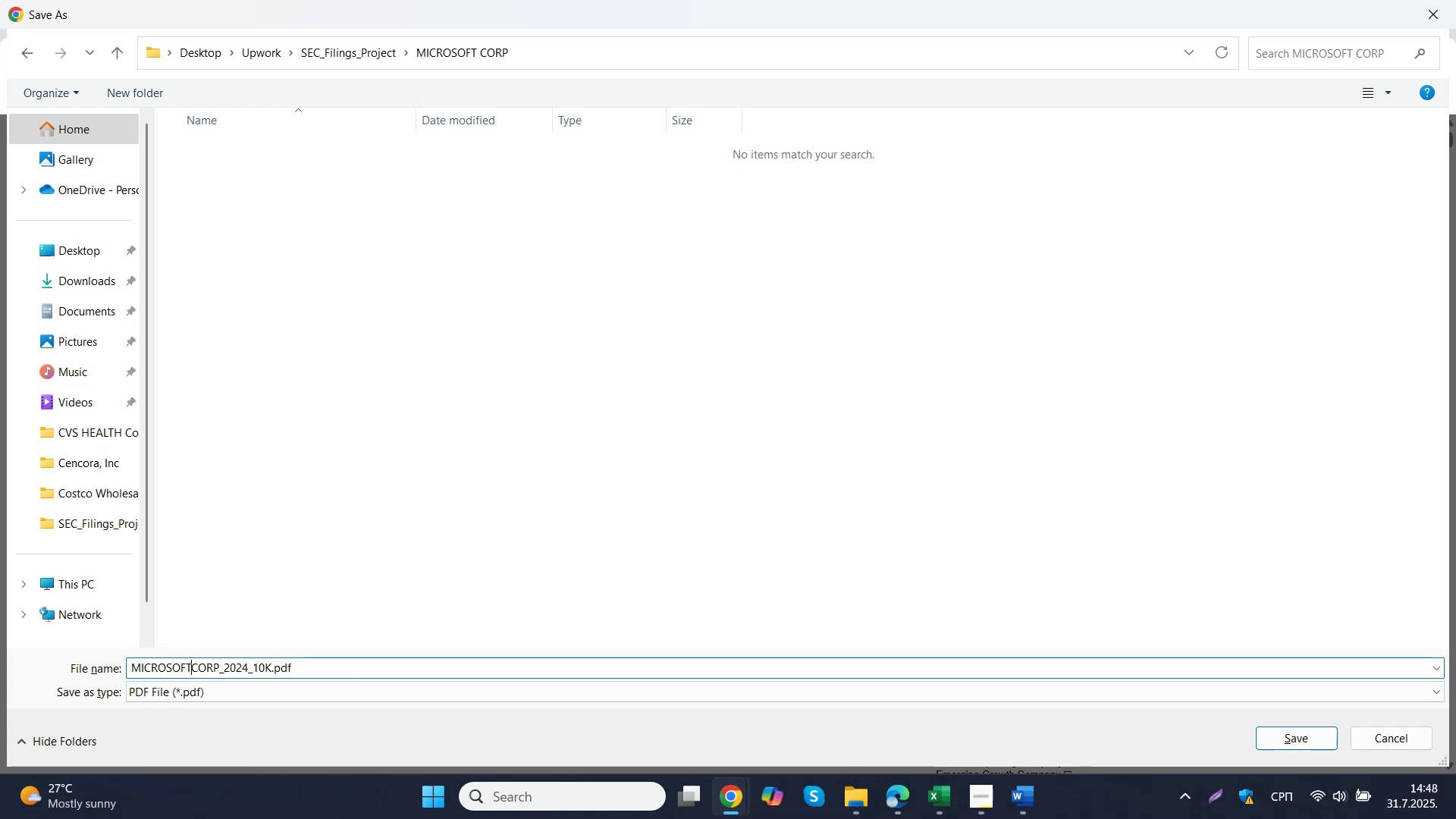 
key(Alt+AltLeft)
 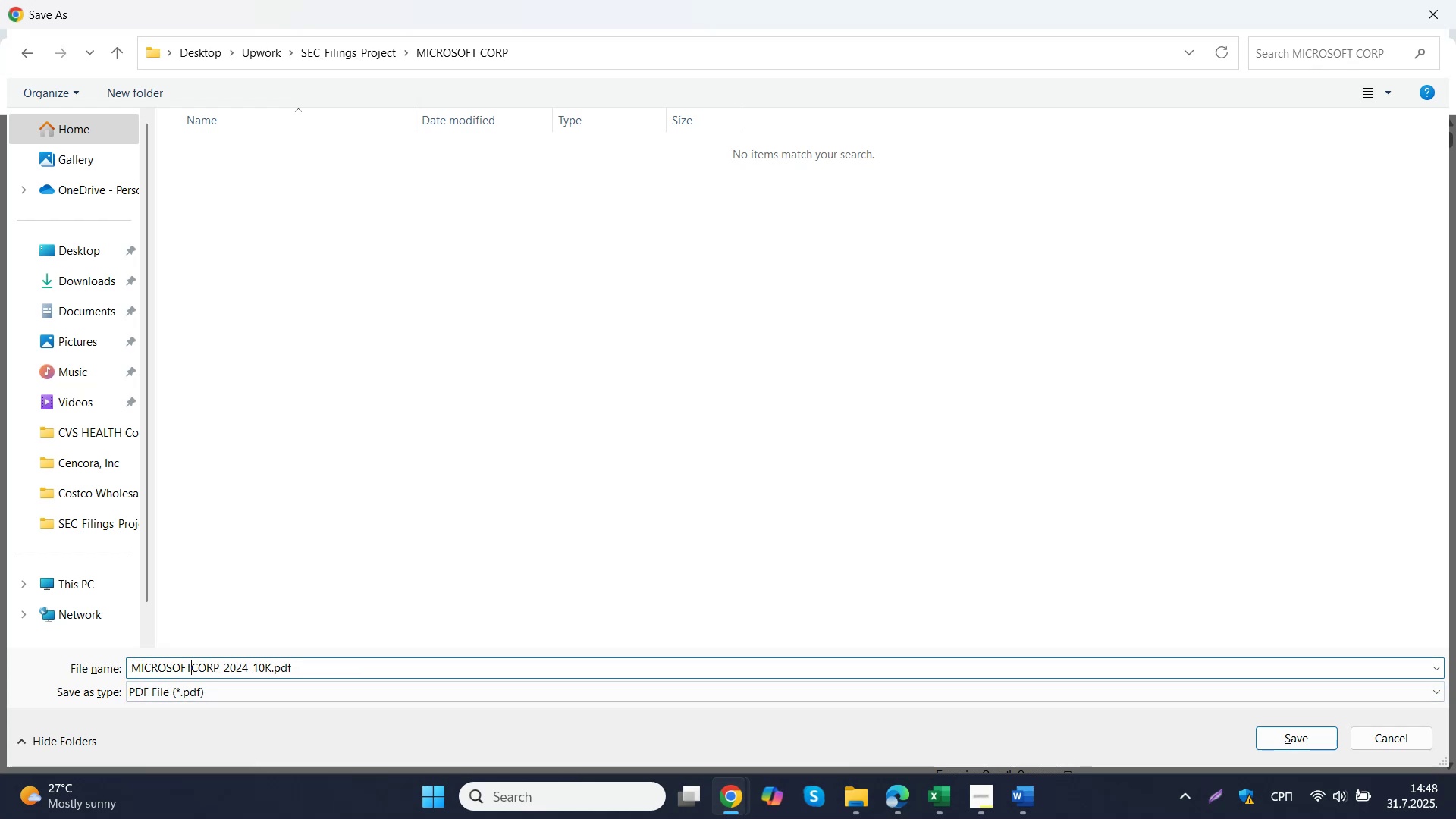 
key(Alt+Shift+ShiftLeft)
 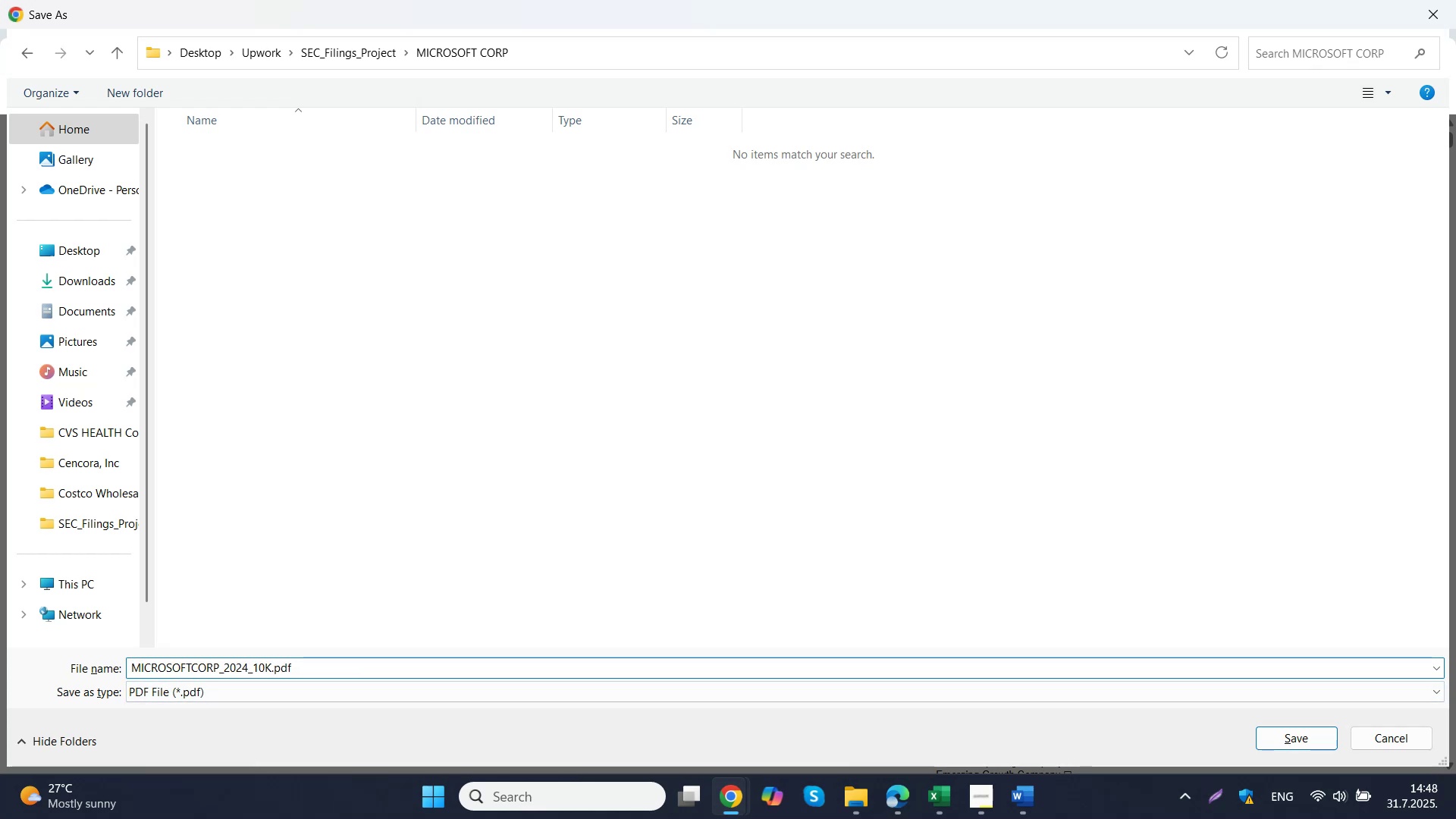 
key(Shift+Minus)
 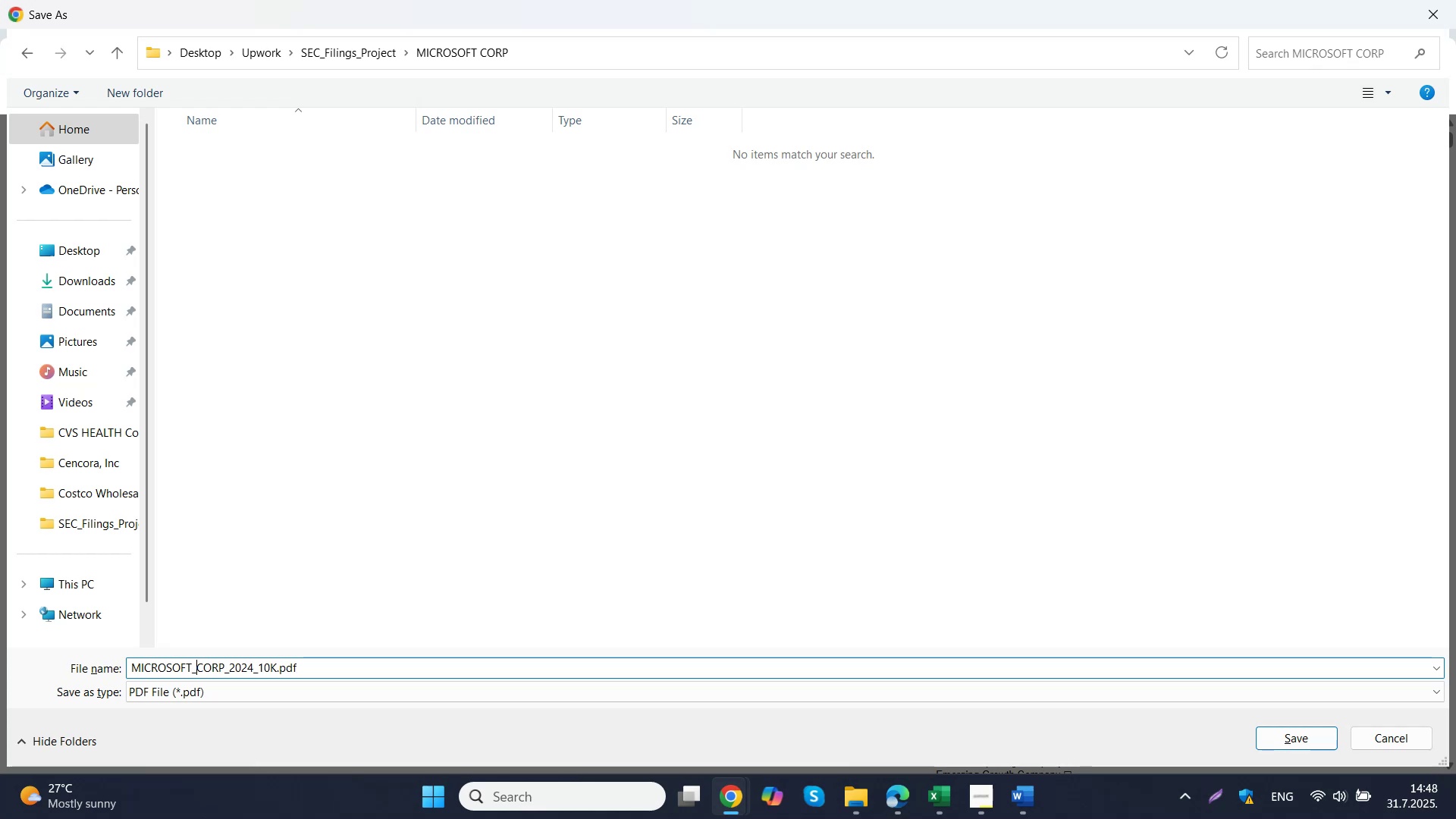 
key(NumLock)
 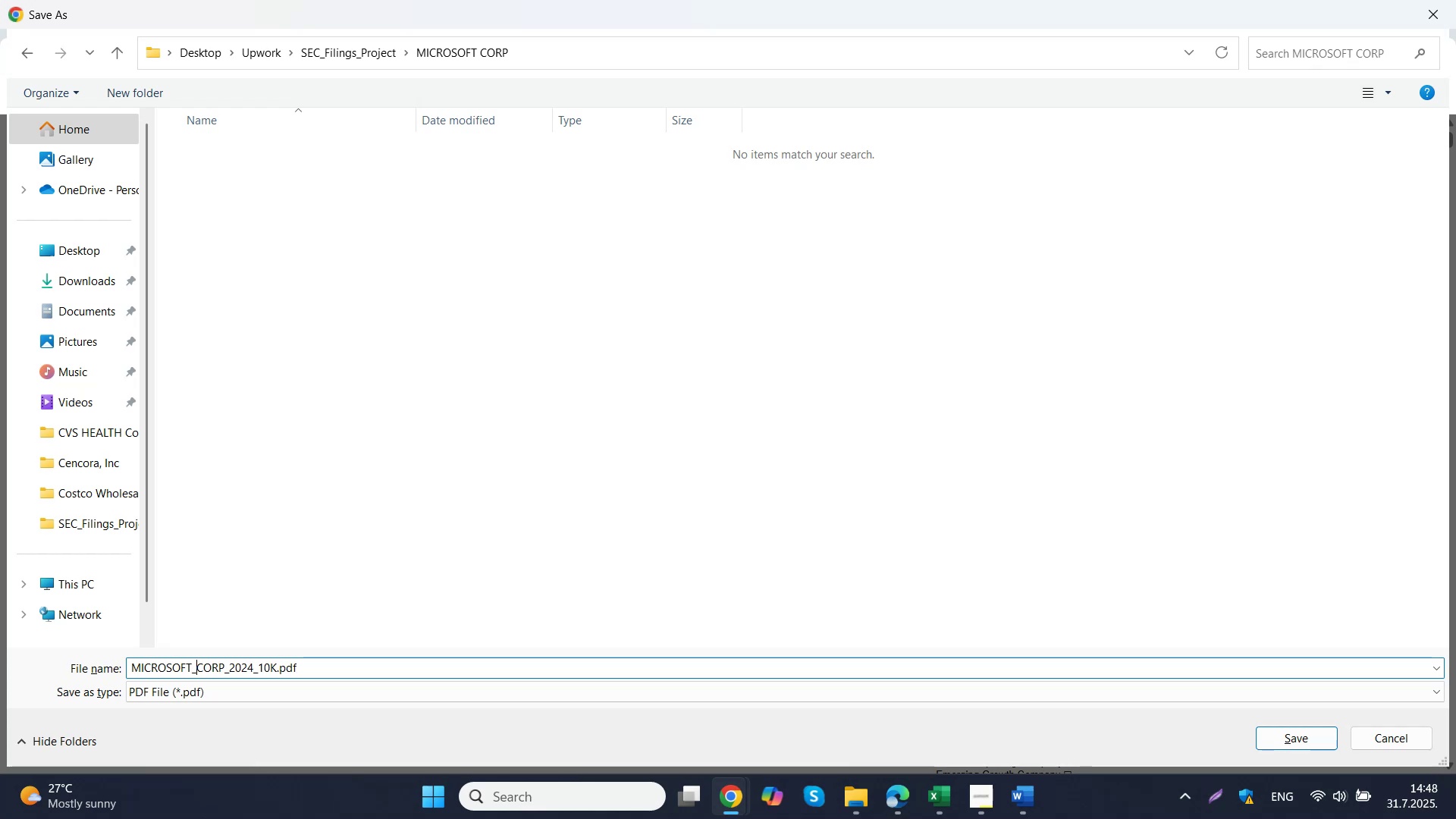 
key(NumpadEnter)
 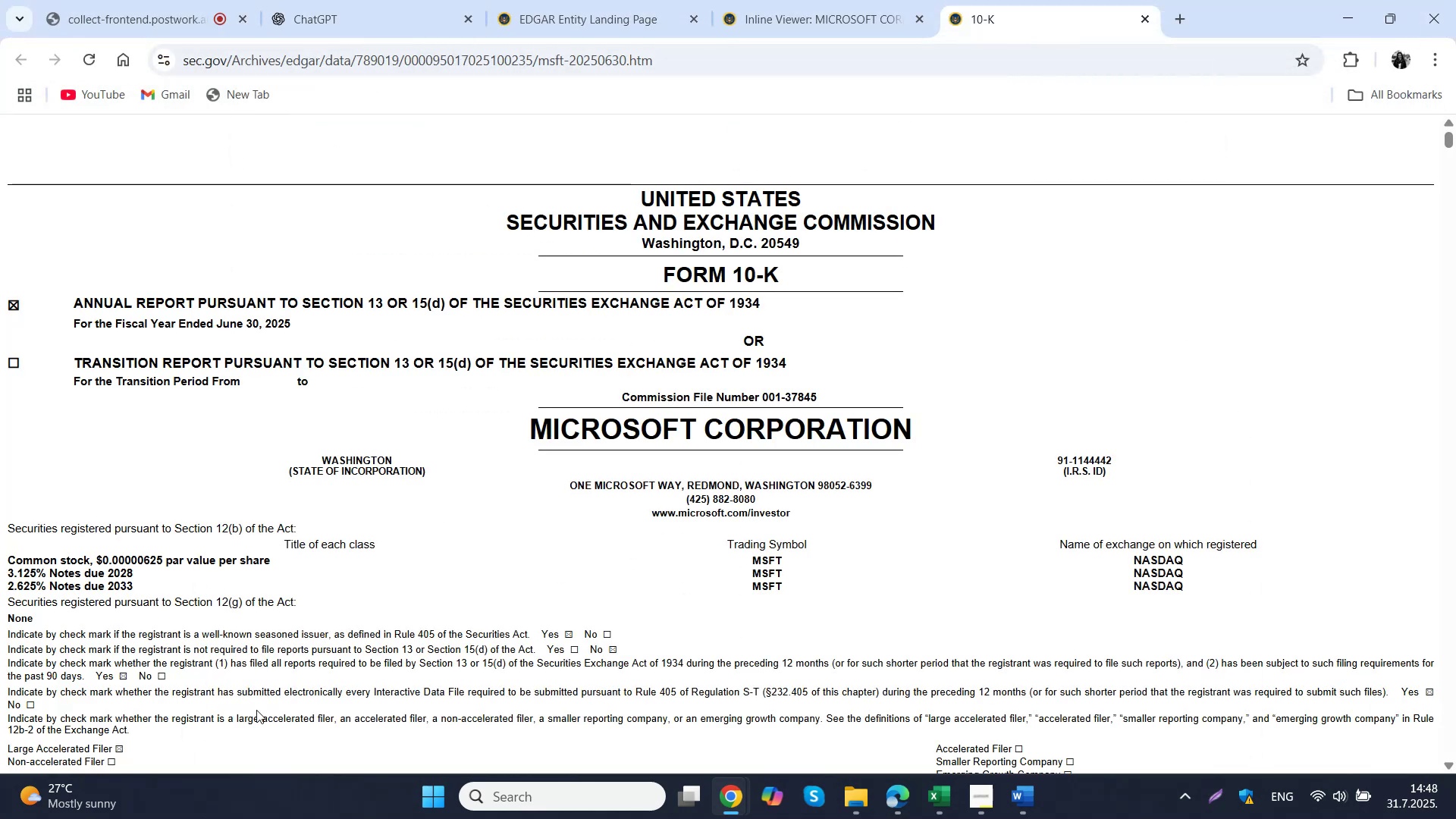 
left_click([593, 0])
 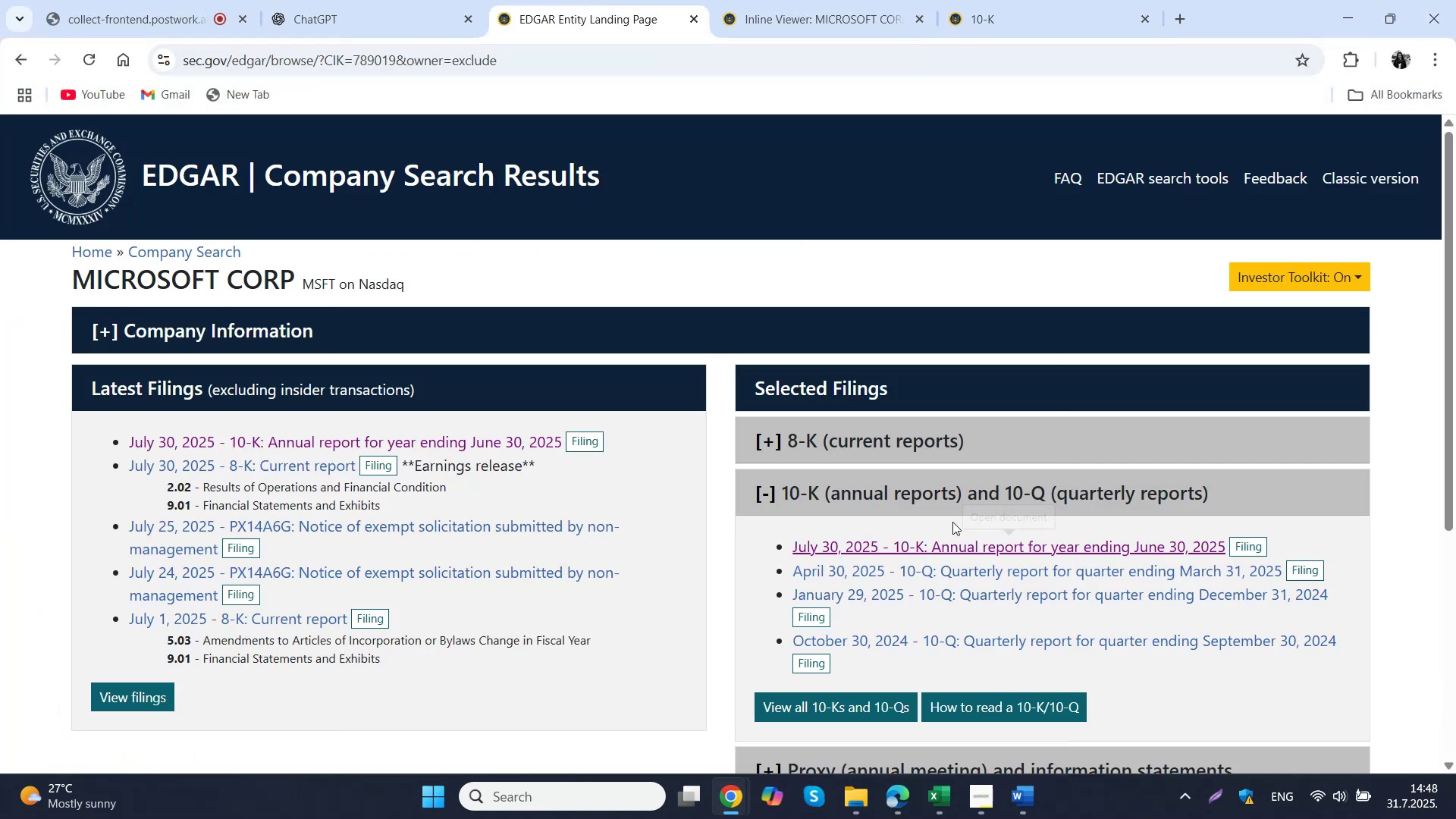 
scroll: coordinate [952, 547], scroll_direction: down, amount: 3.0
 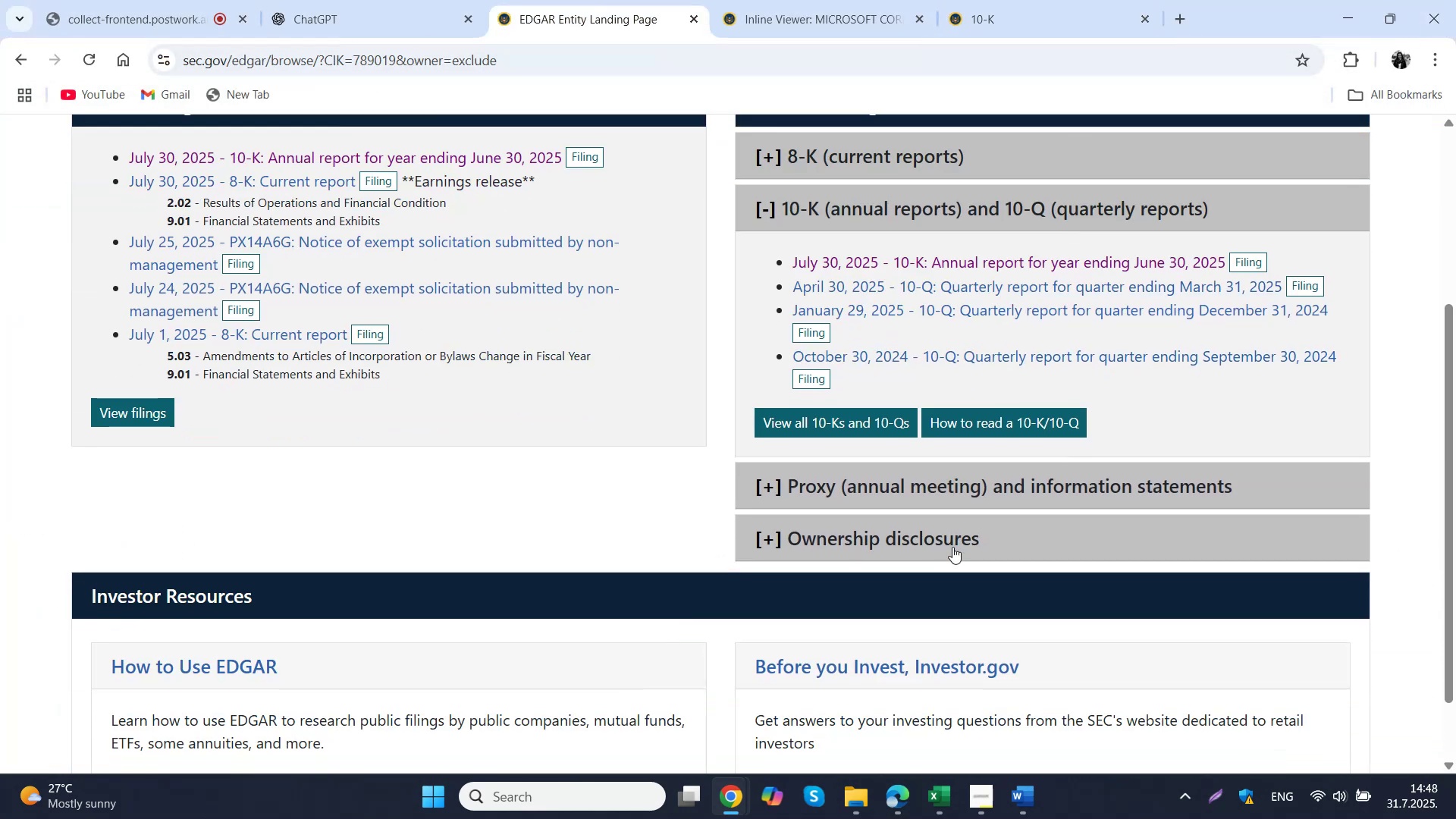 
left_click([956, 490])
 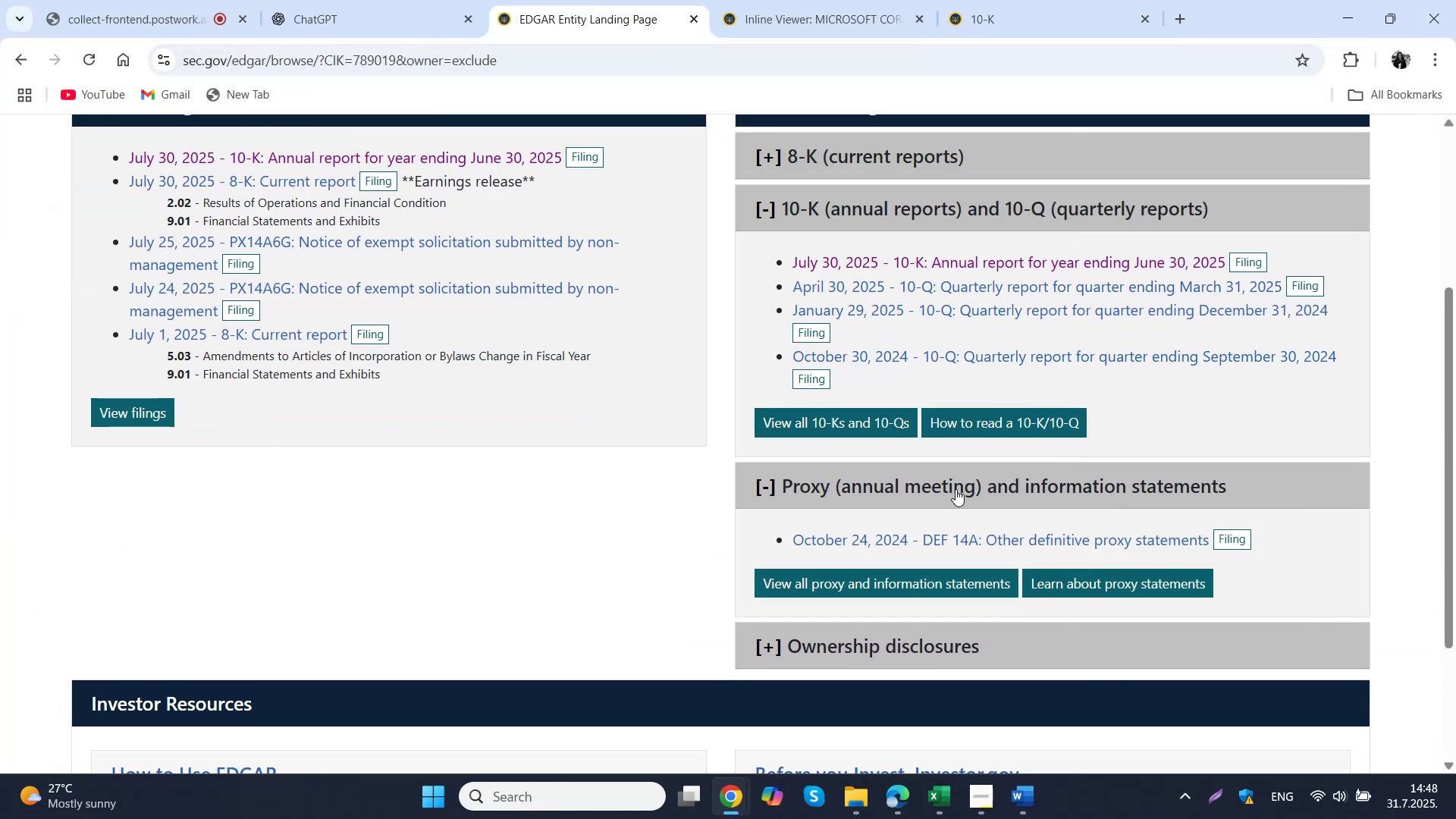 
left_click([948, 541])
 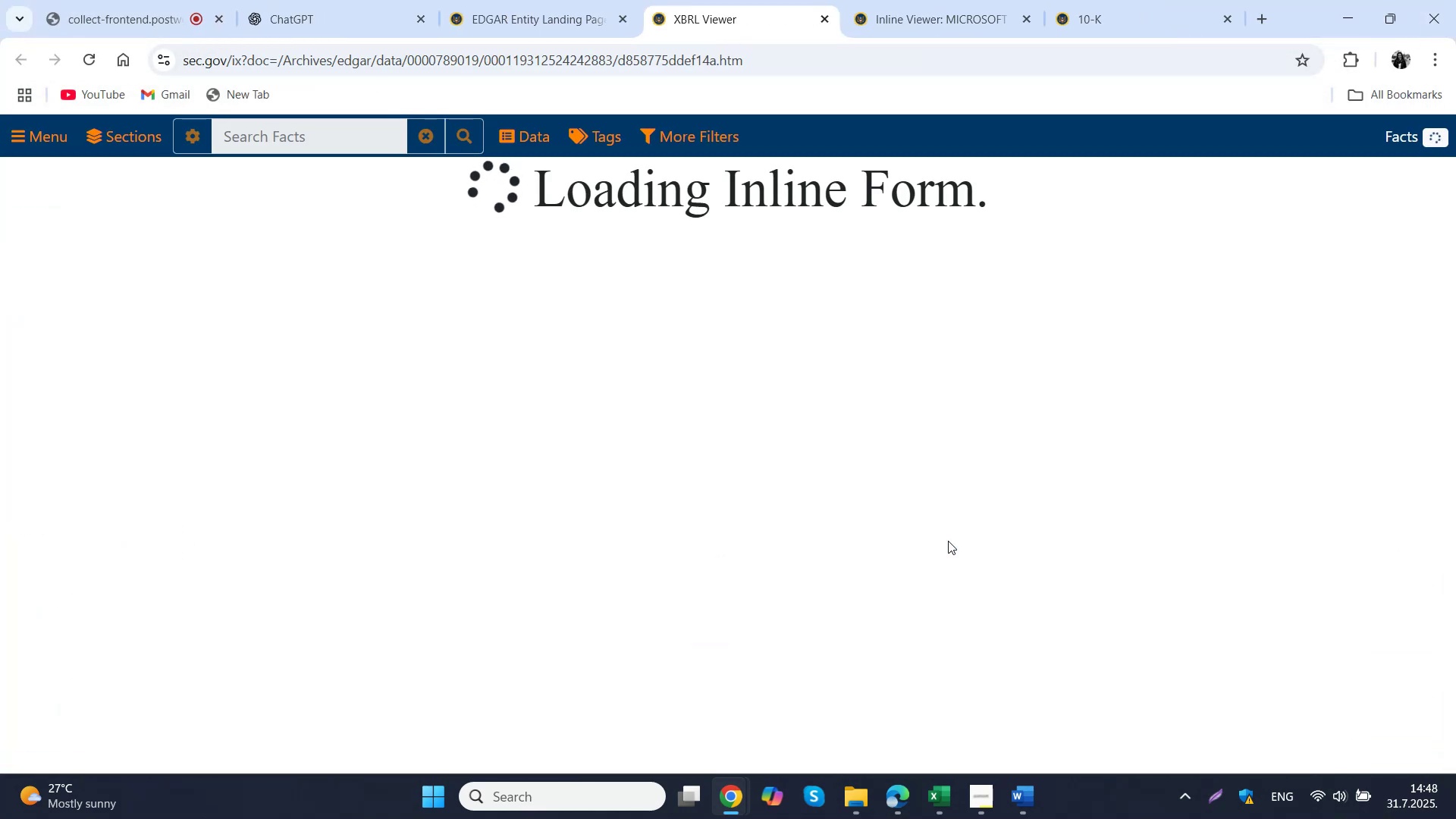 
right_click([515, 372])
 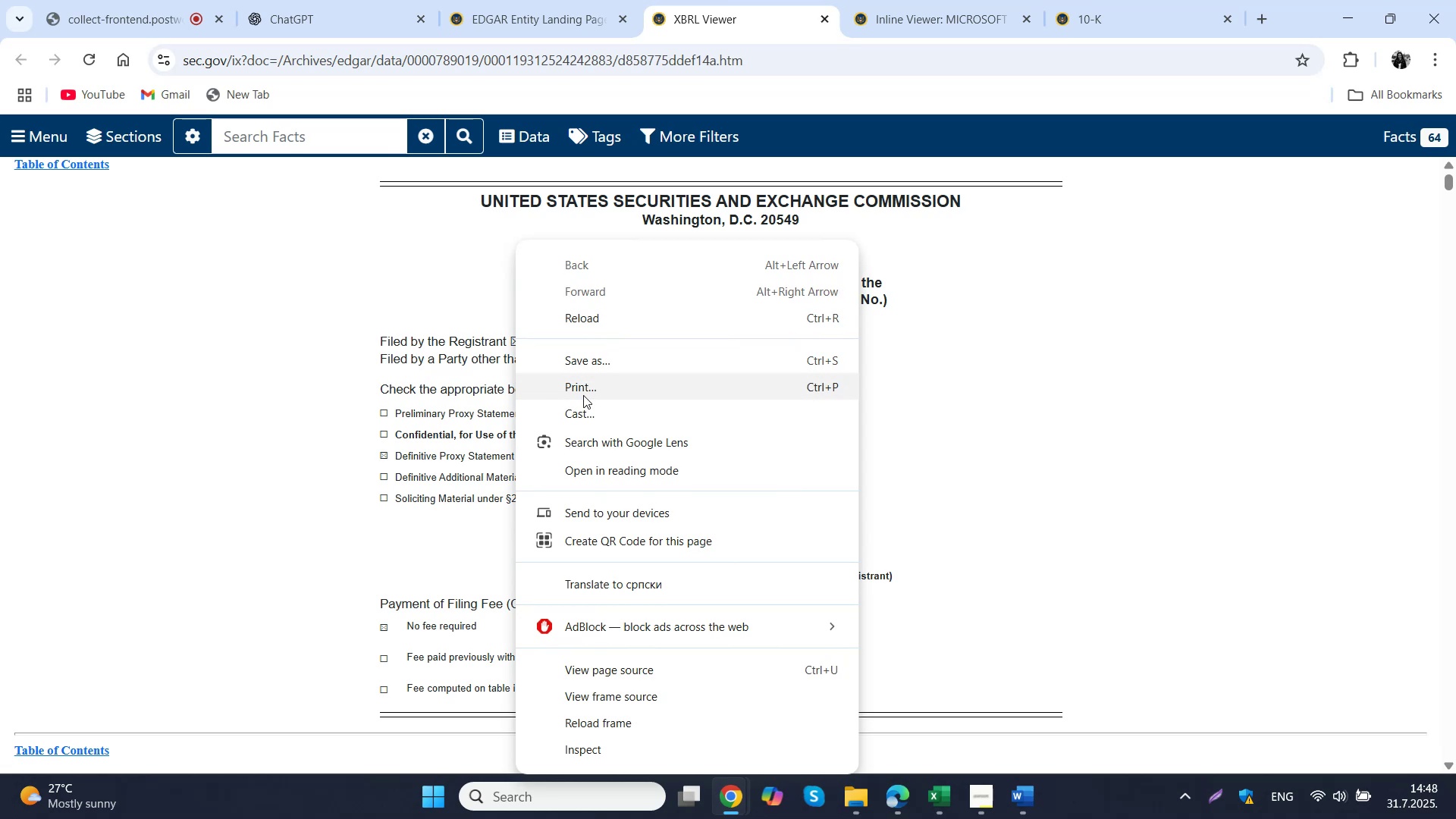 
left_click([49, 140])
 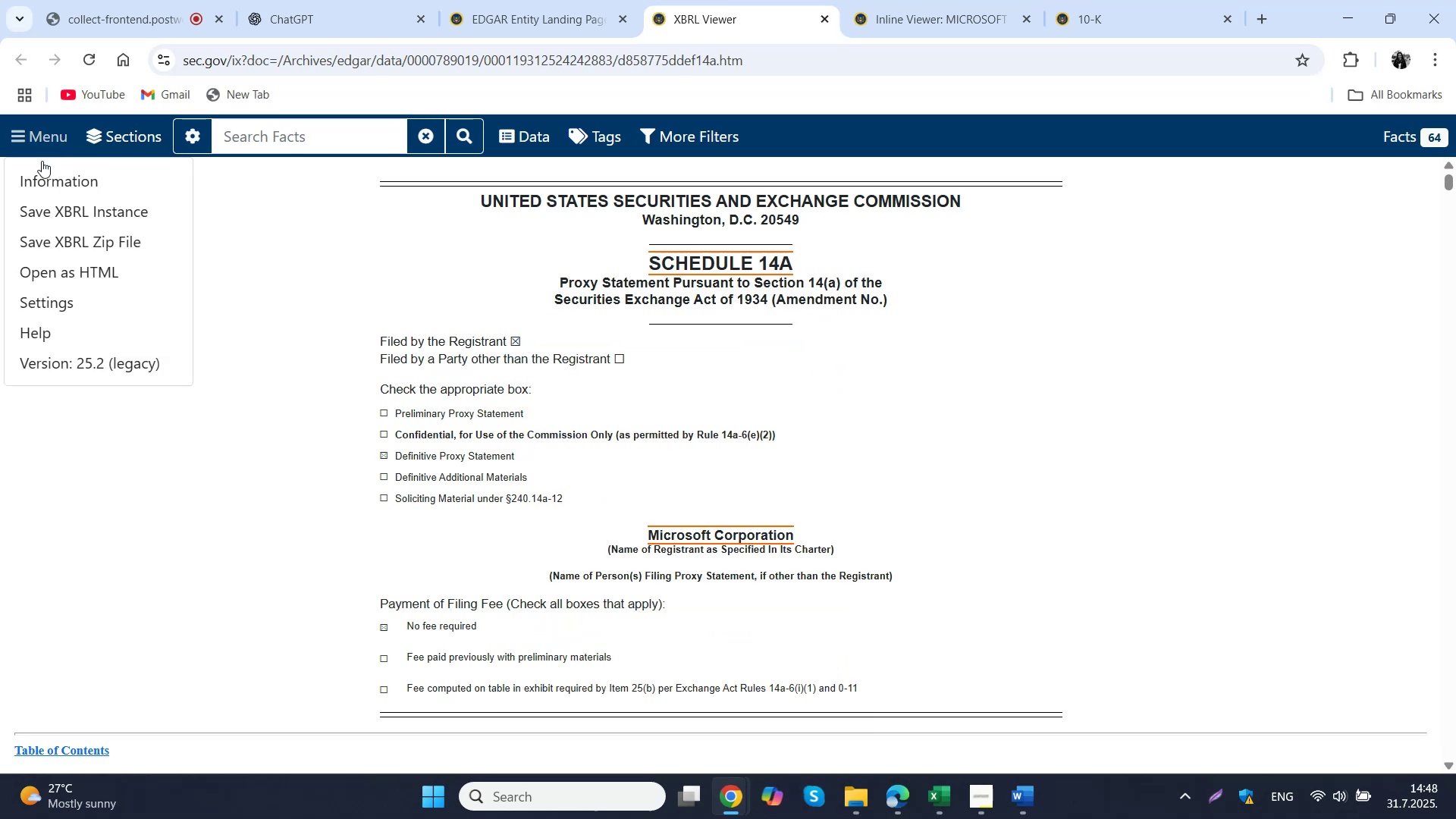 
left_click([48, 262])
 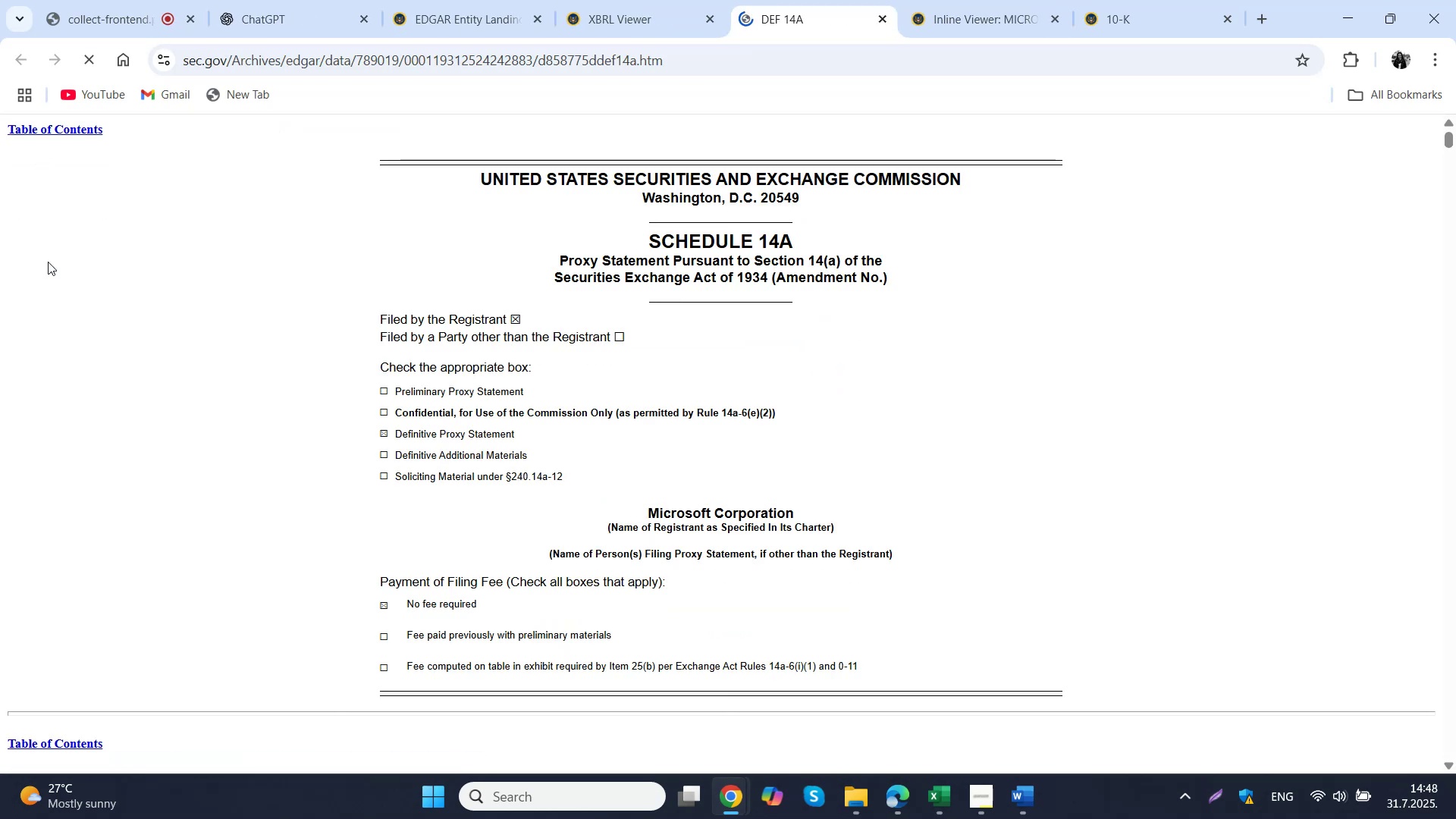 
right_click([711, 312])
 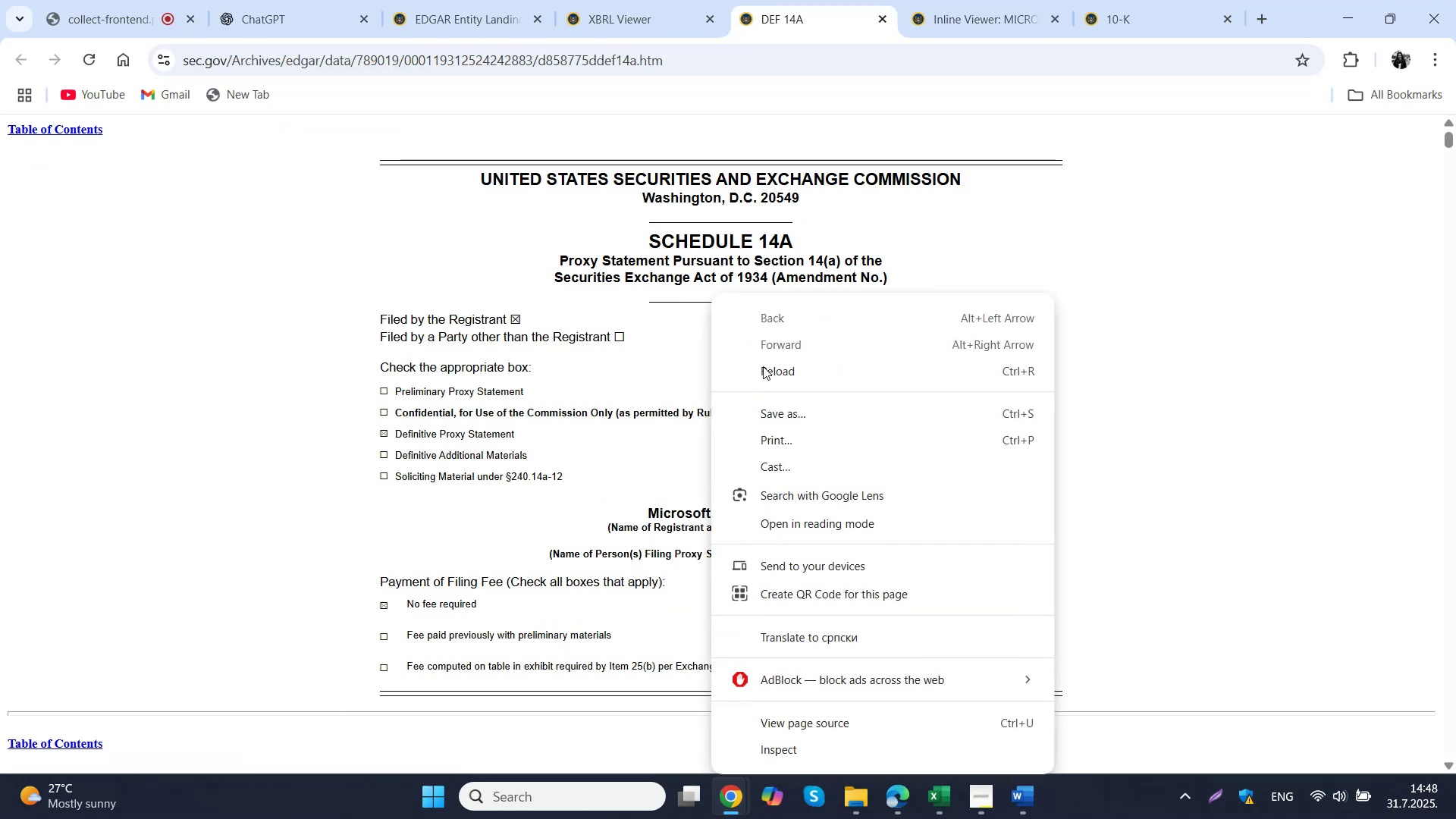 
left_click([819, 432])
 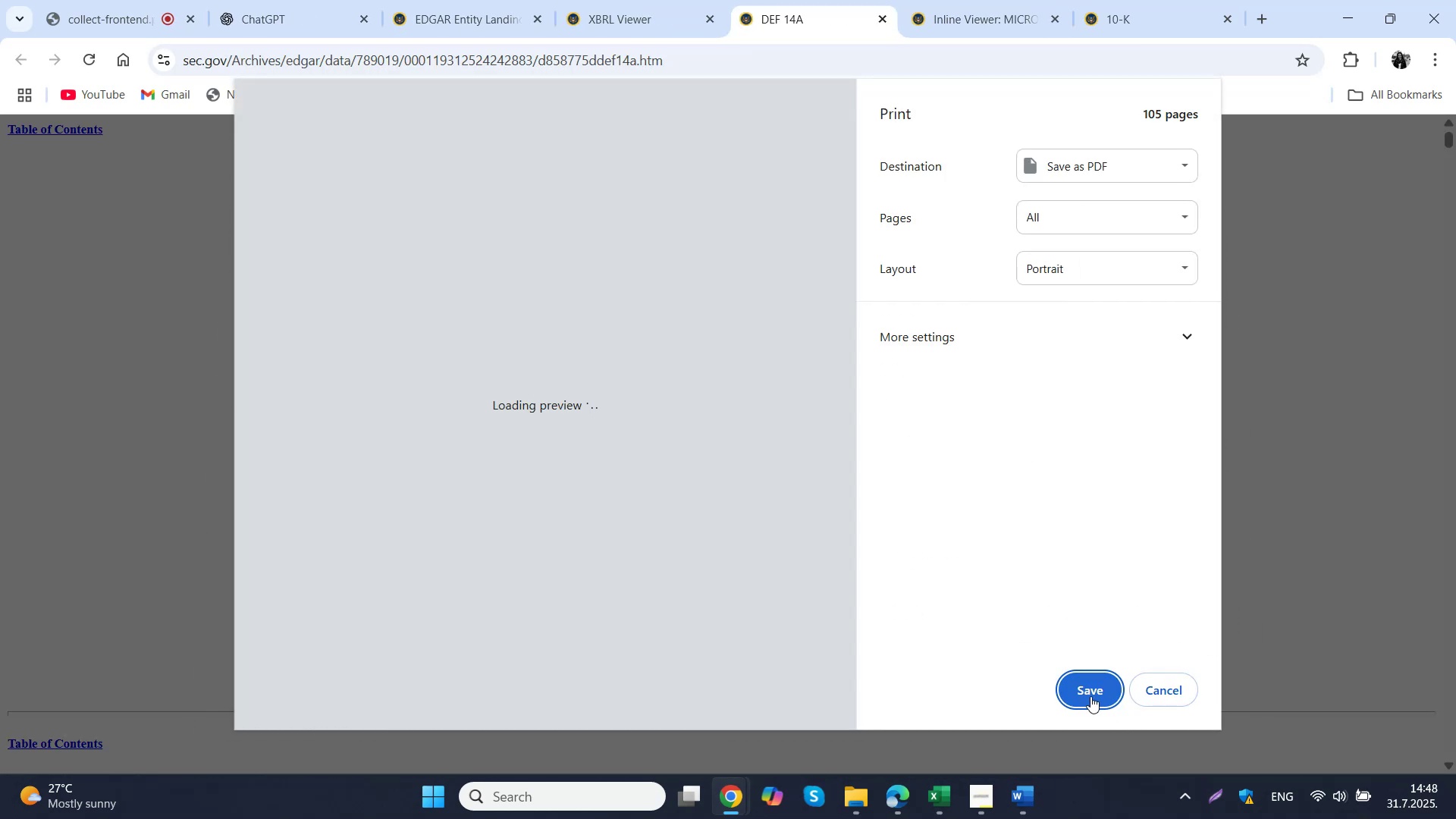 
wait(6.9)
 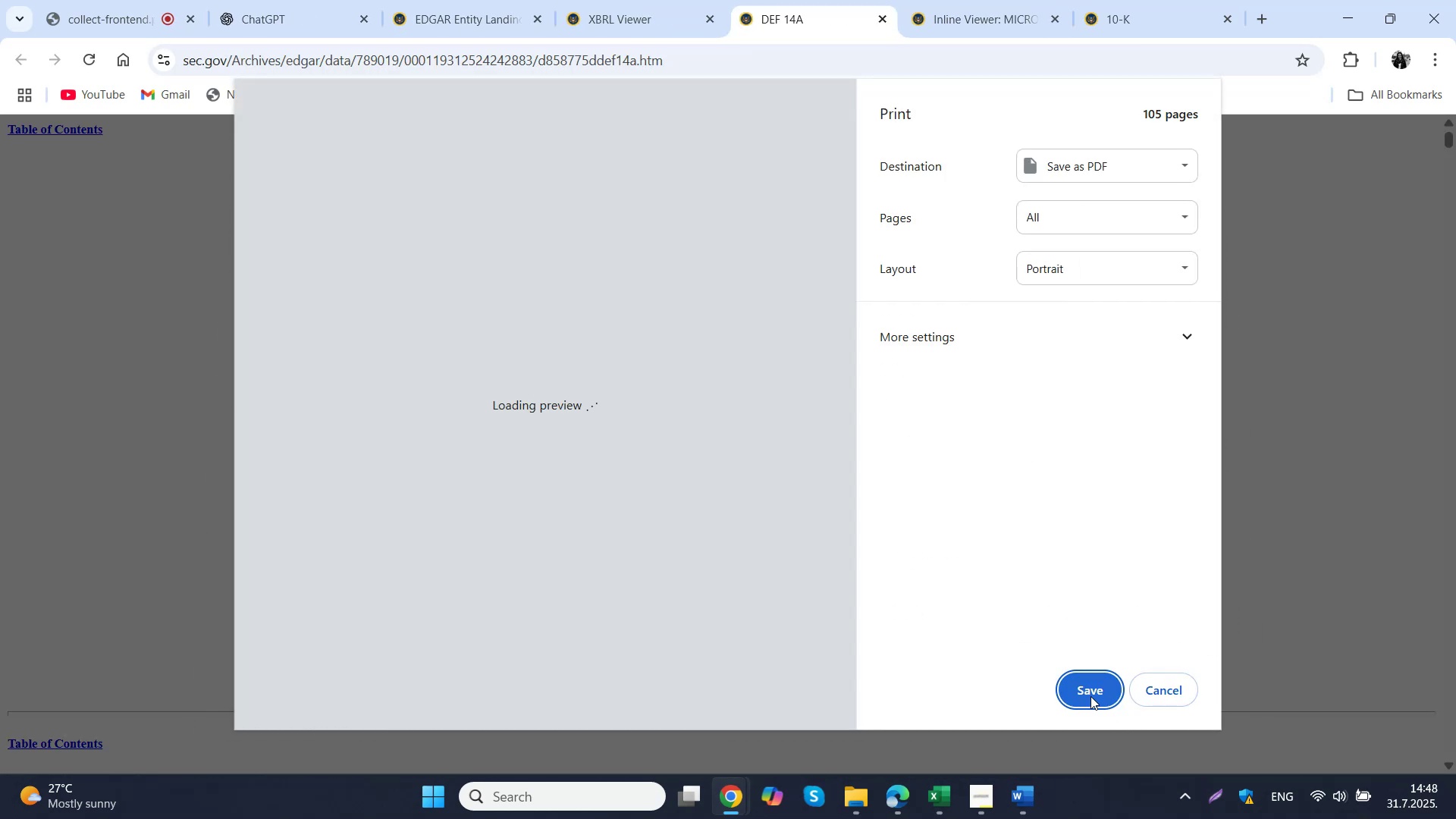 
left_click([1090, 696])
 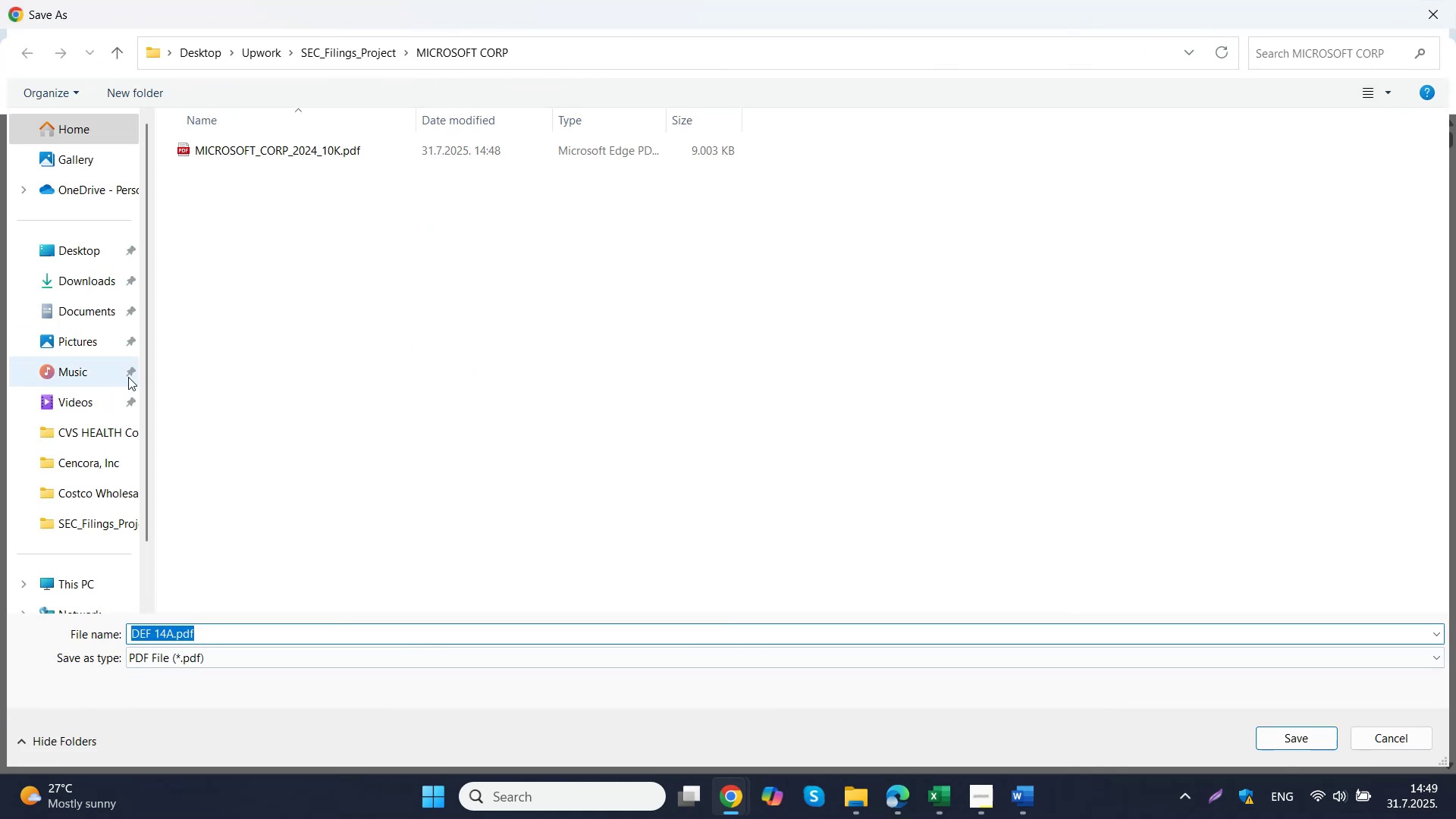 
left_click([309, 152])
 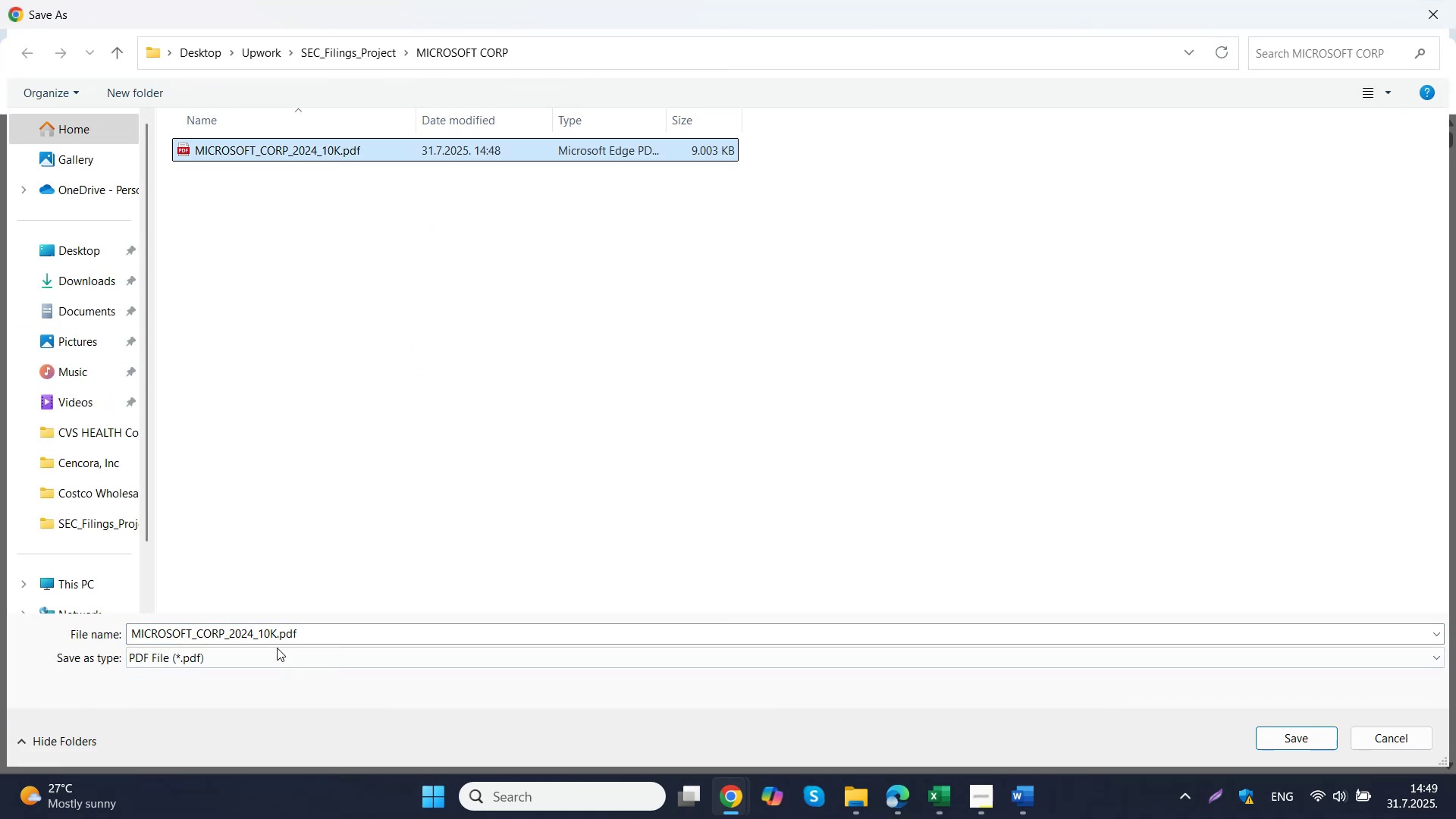 
double_click([268, 637])
 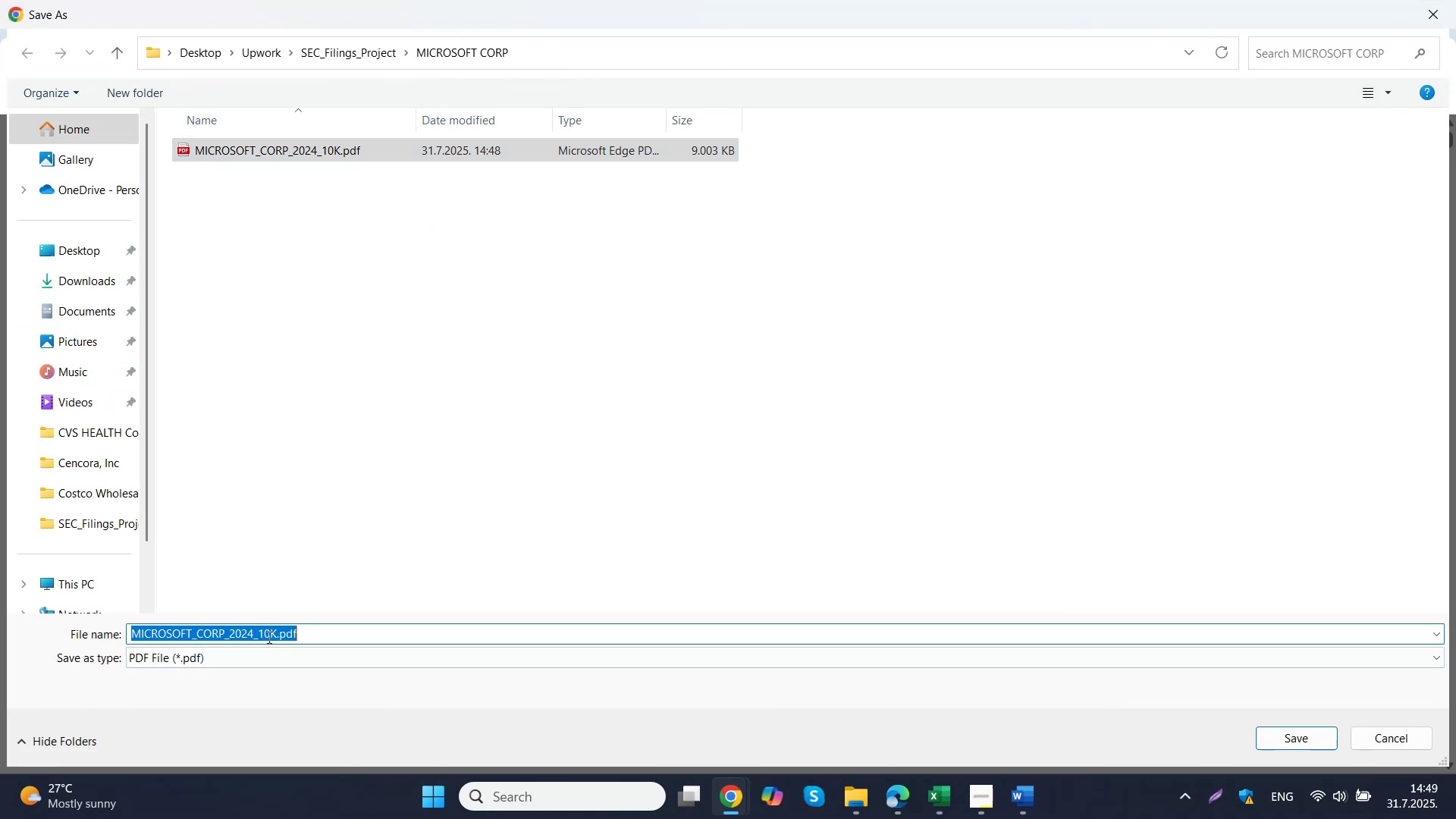 
triple_click([277, 633])
 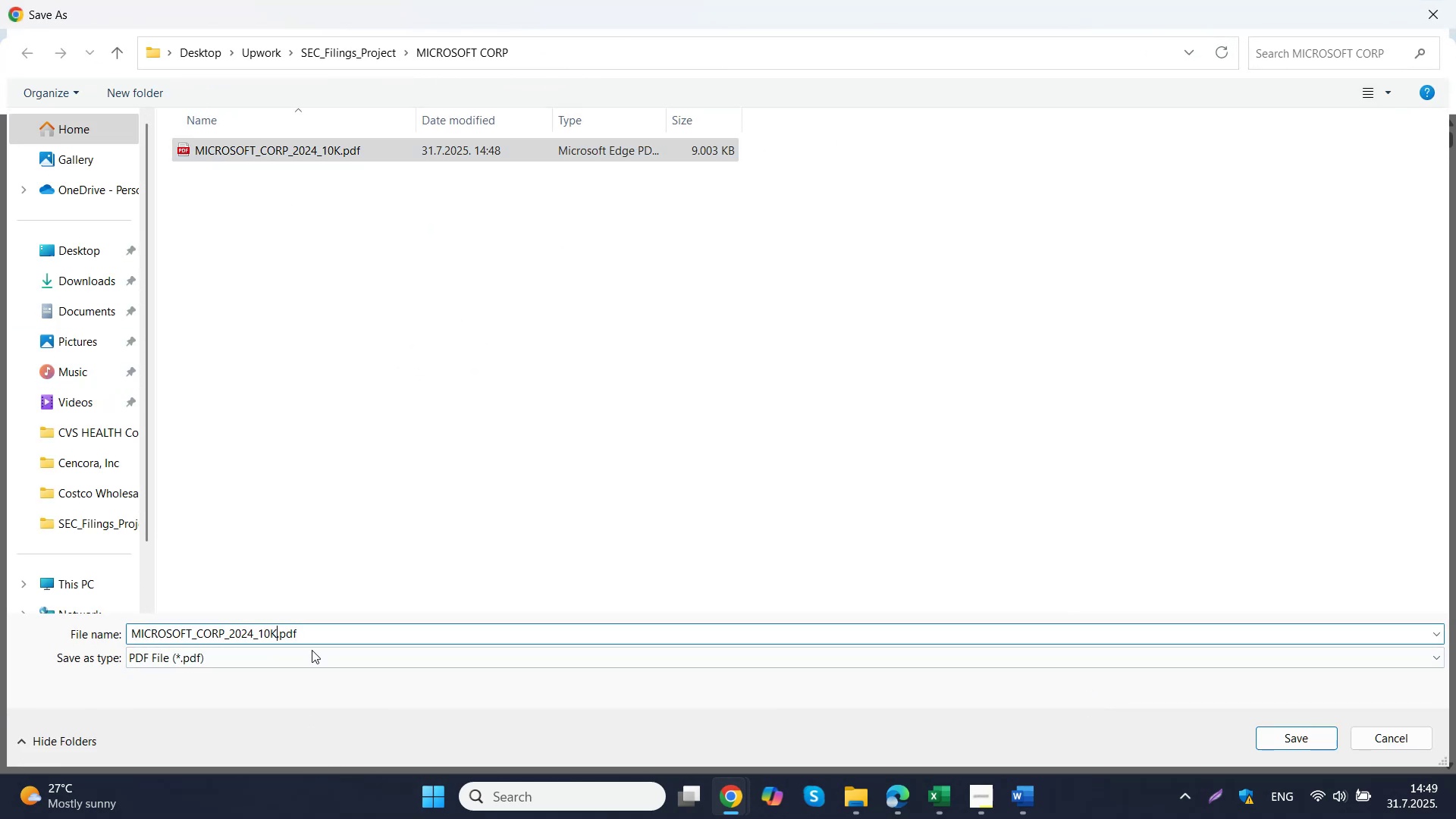 
key(Backspace)
key(Backspace)
key(Backspace)
type(DEF14A)
key(NumpadEnter)
 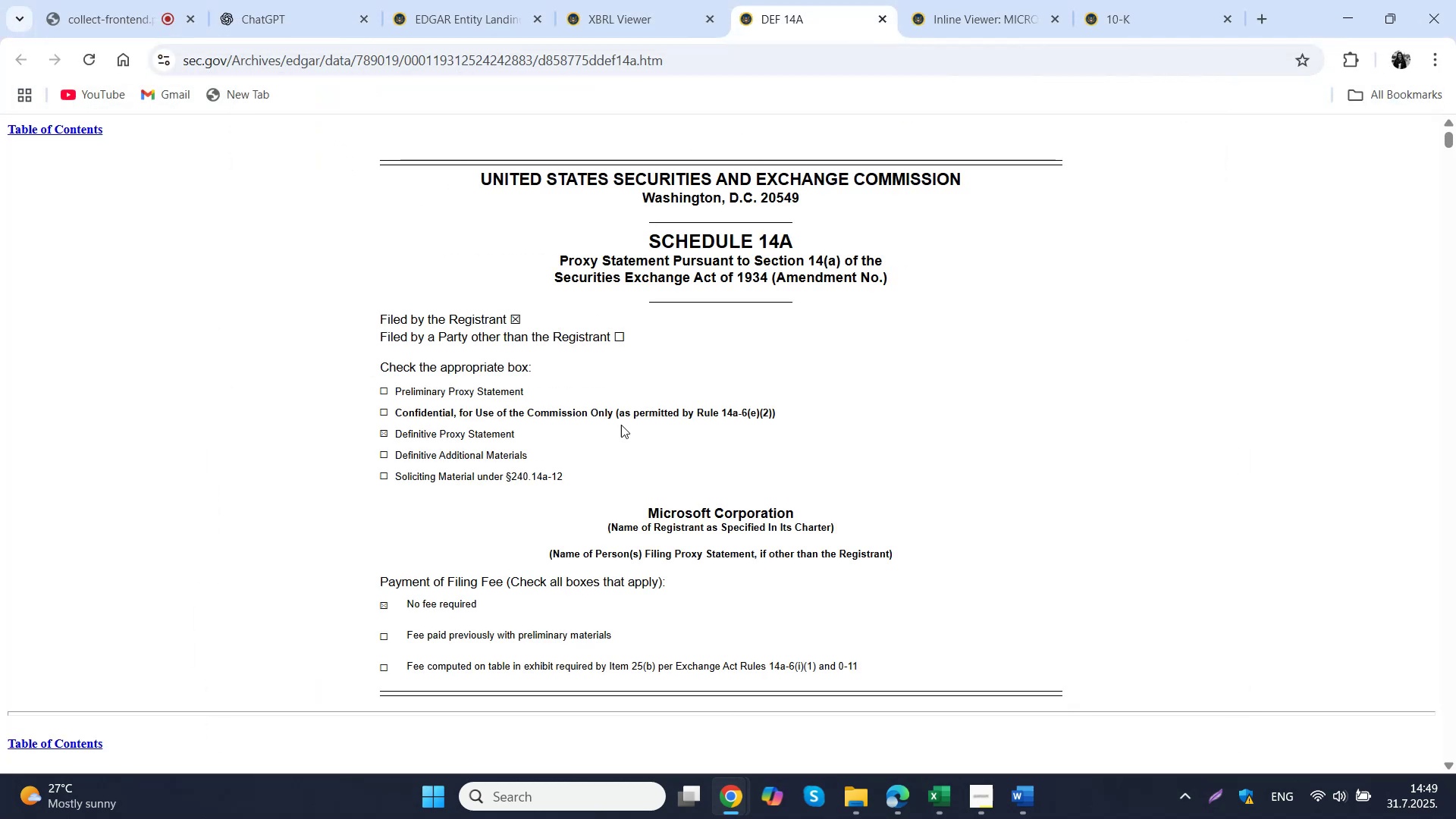 
wait(6.62)
 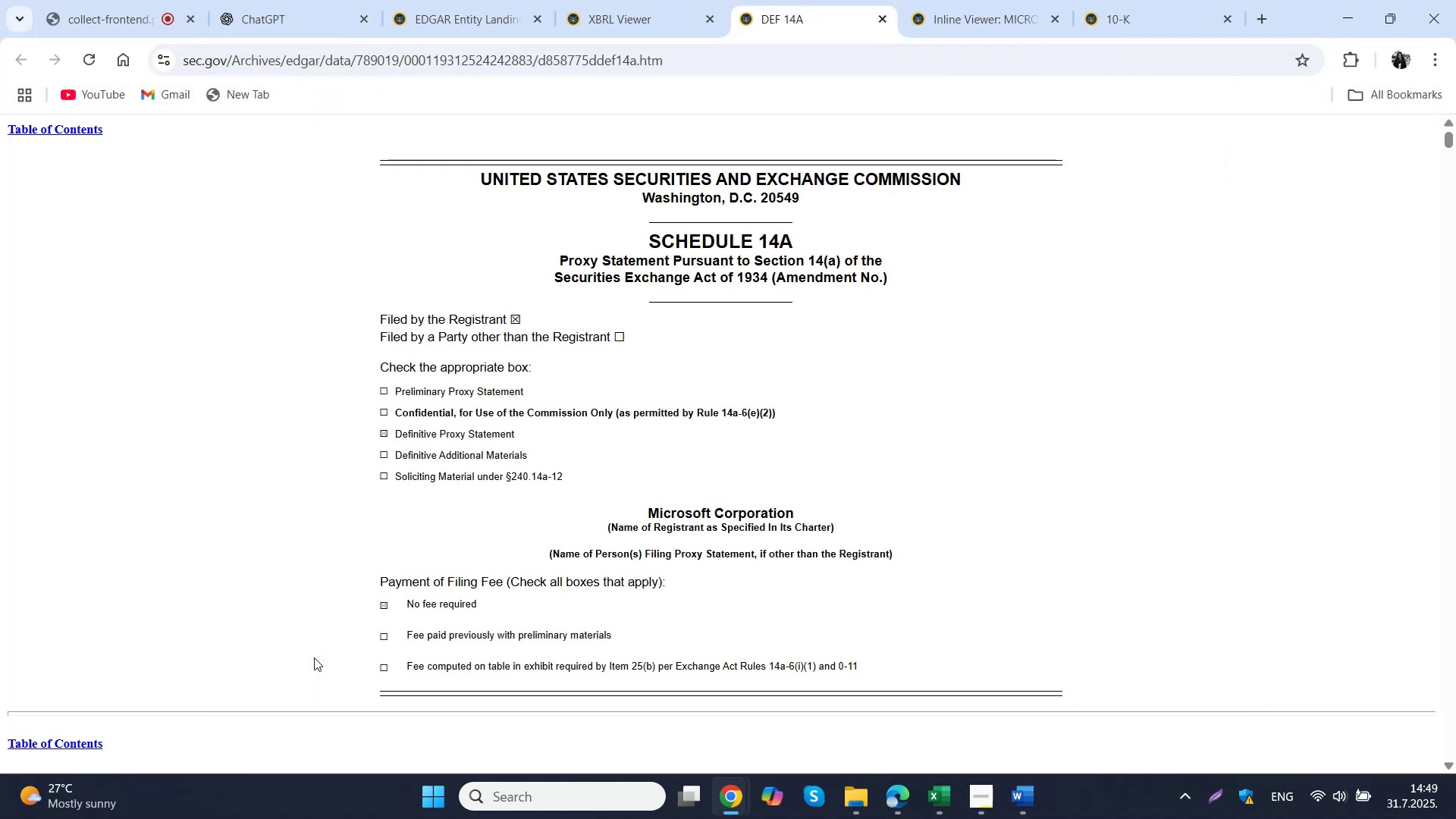 
left_click([319, 0])
 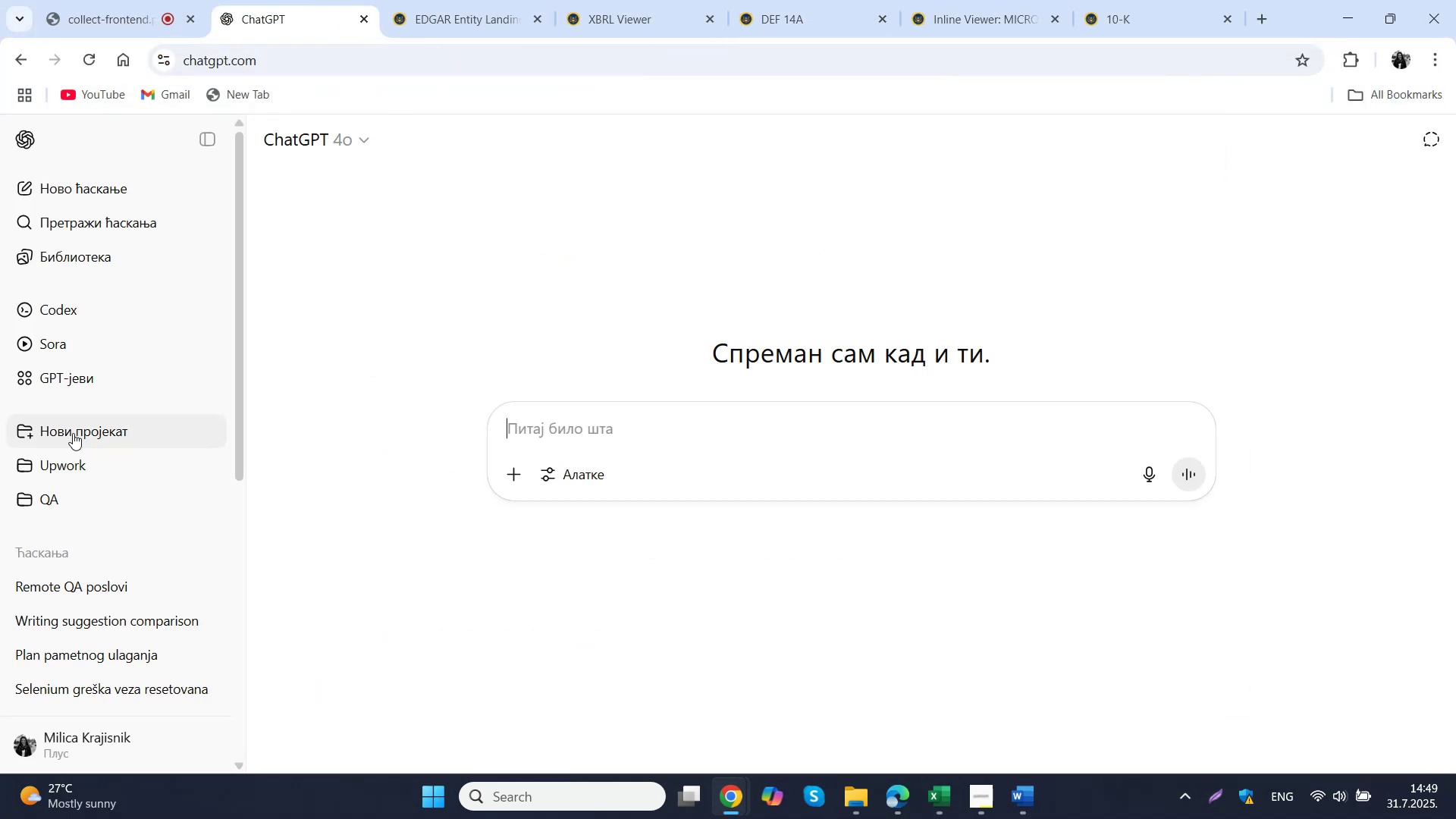 
left_click([68, 433])
 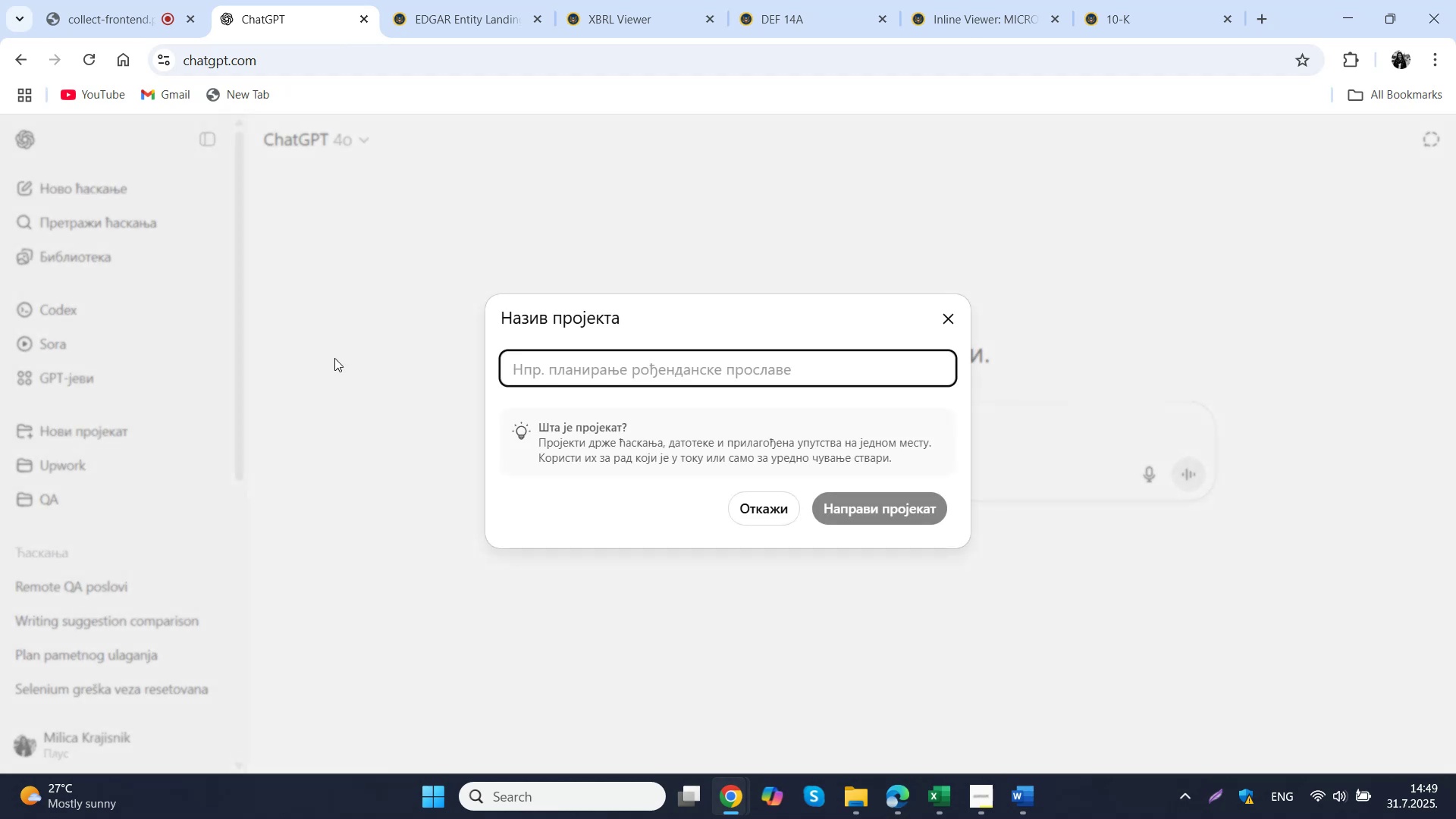 
left_click([951, 311])
 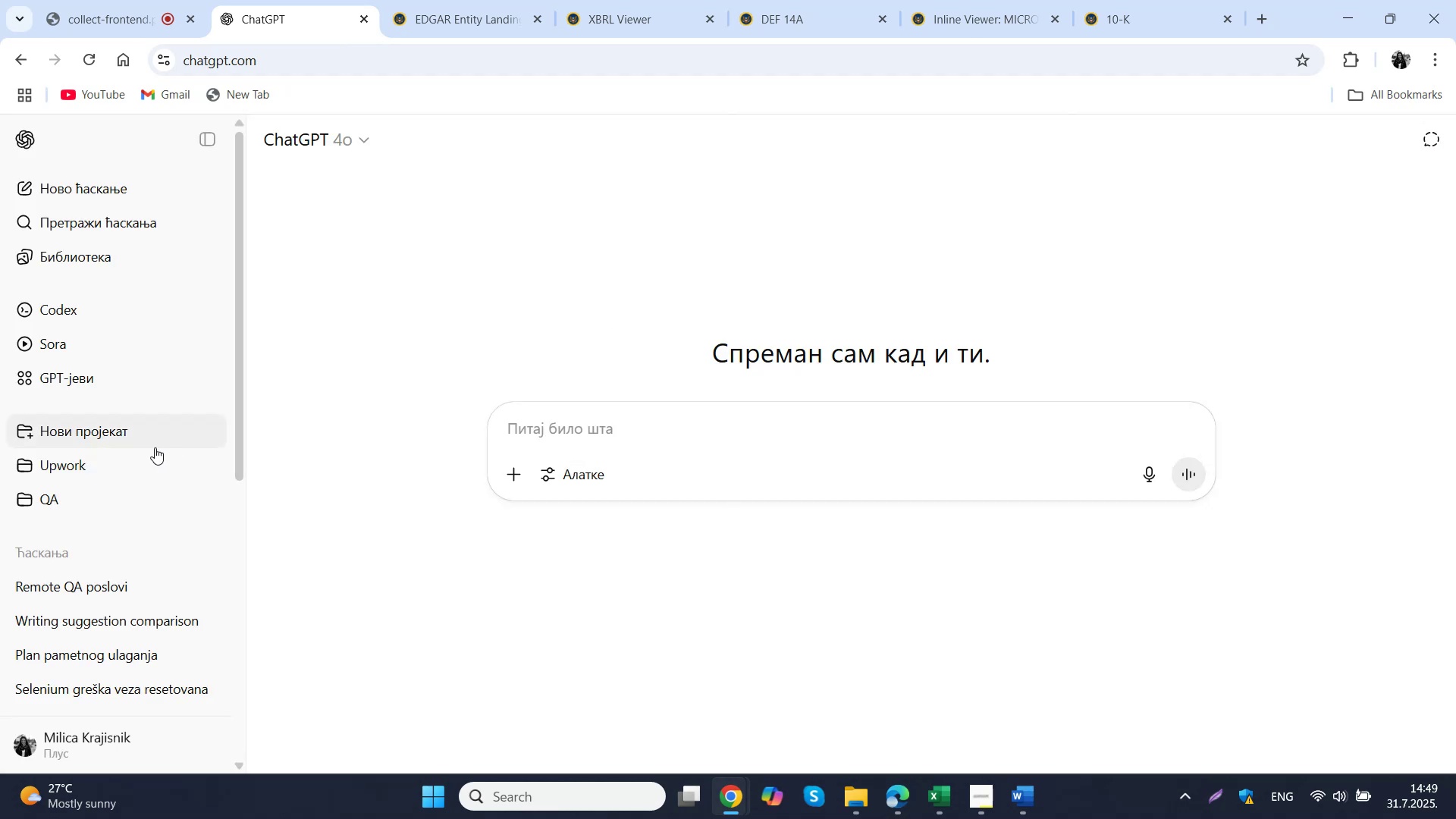 
left_click([107, 455])
 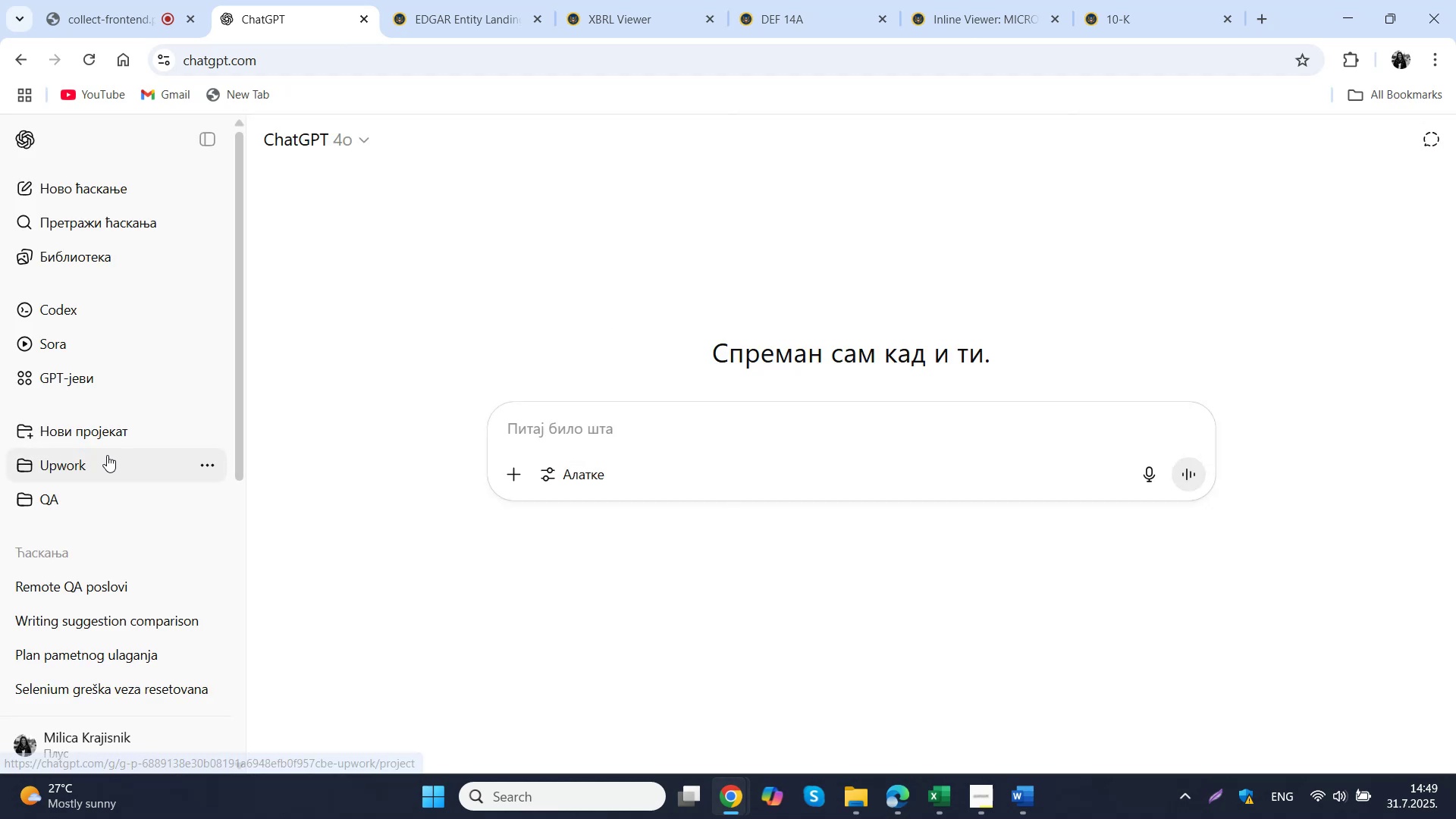 
mouse_move([835, 453])
 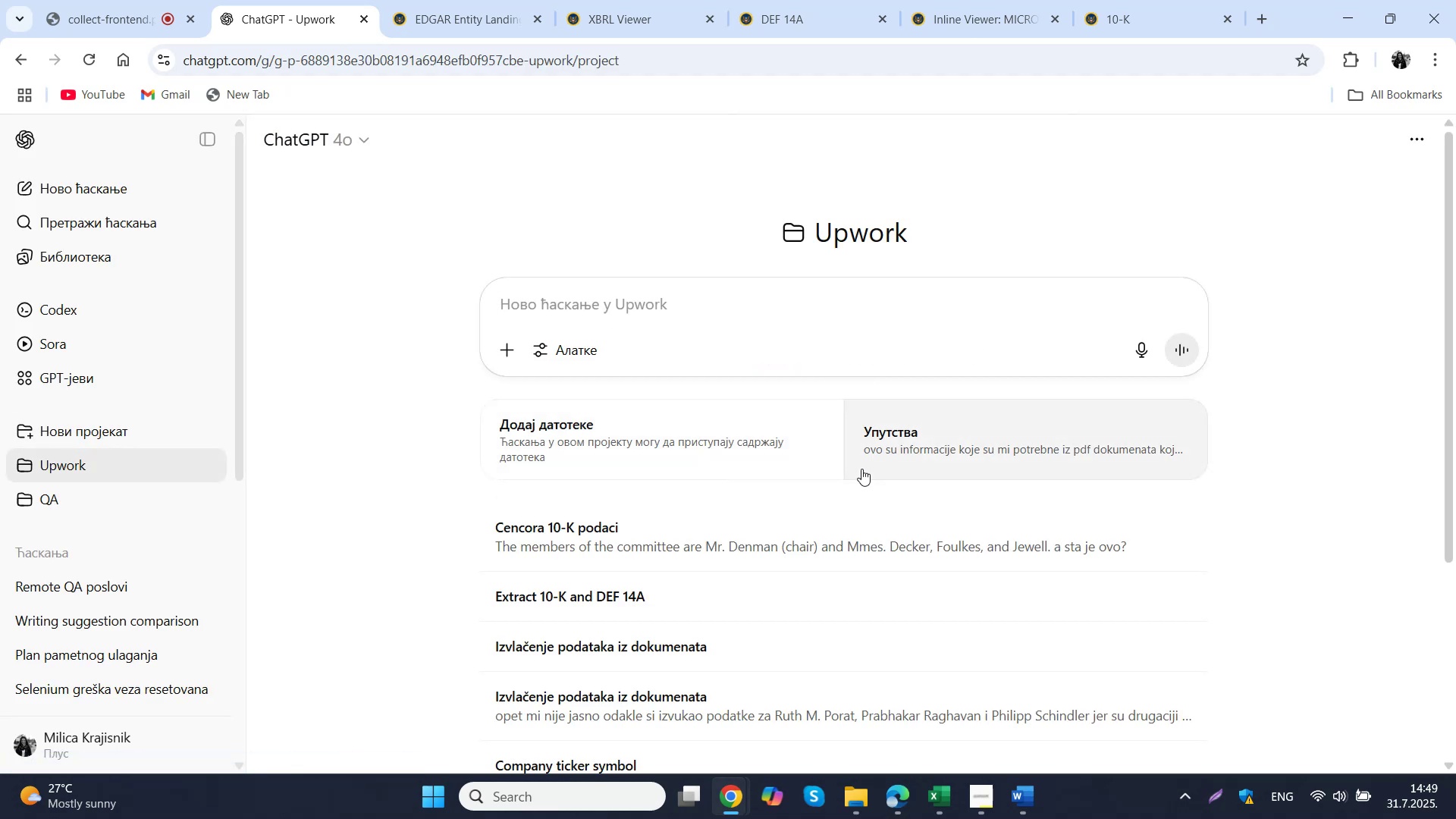 
type(IZVU)
key(Backspace)
key(Backspace)
key(Backspace)
type(zvuci mi sledece informacije: )
 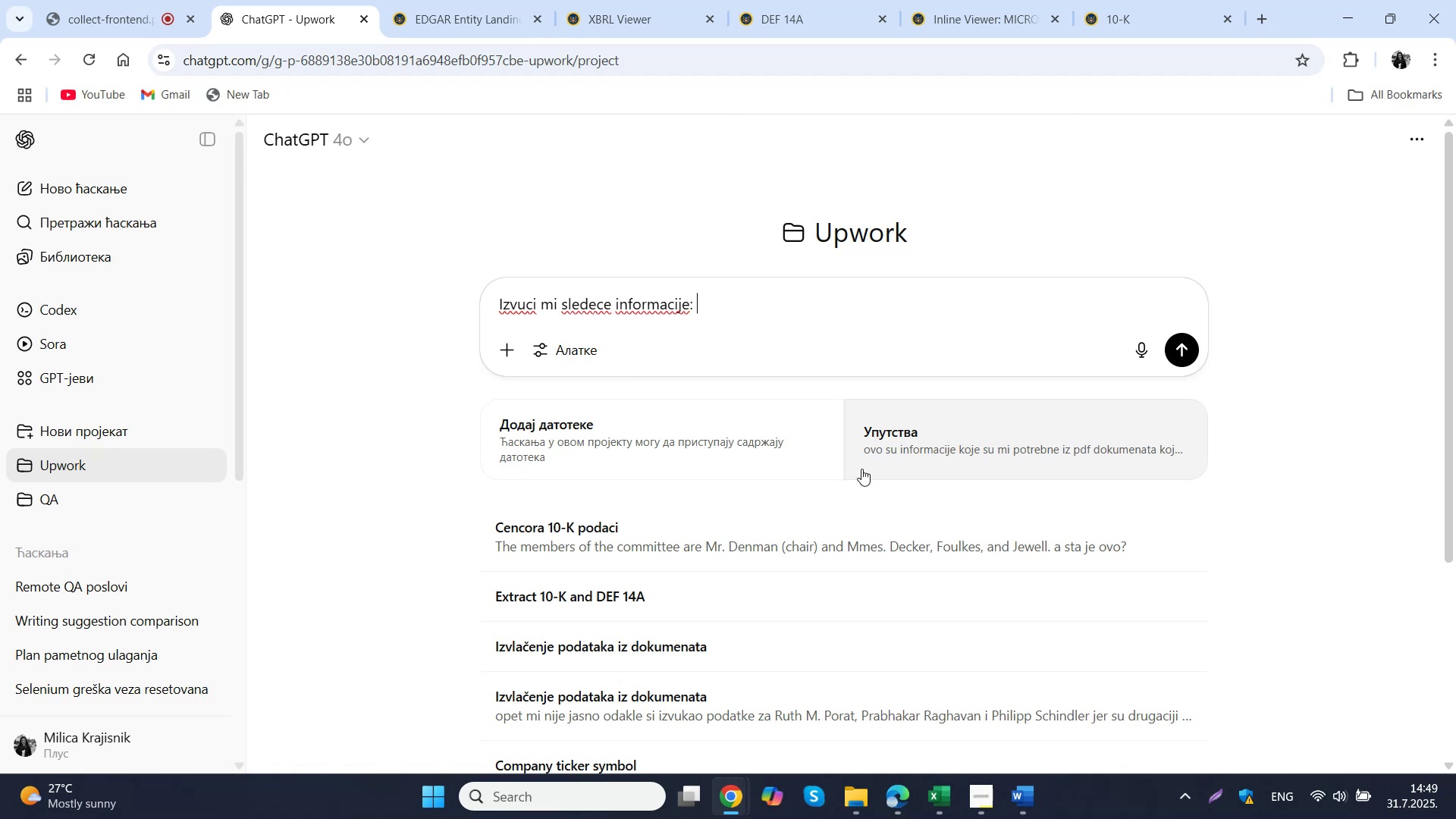 
key(Shift+Enter)
 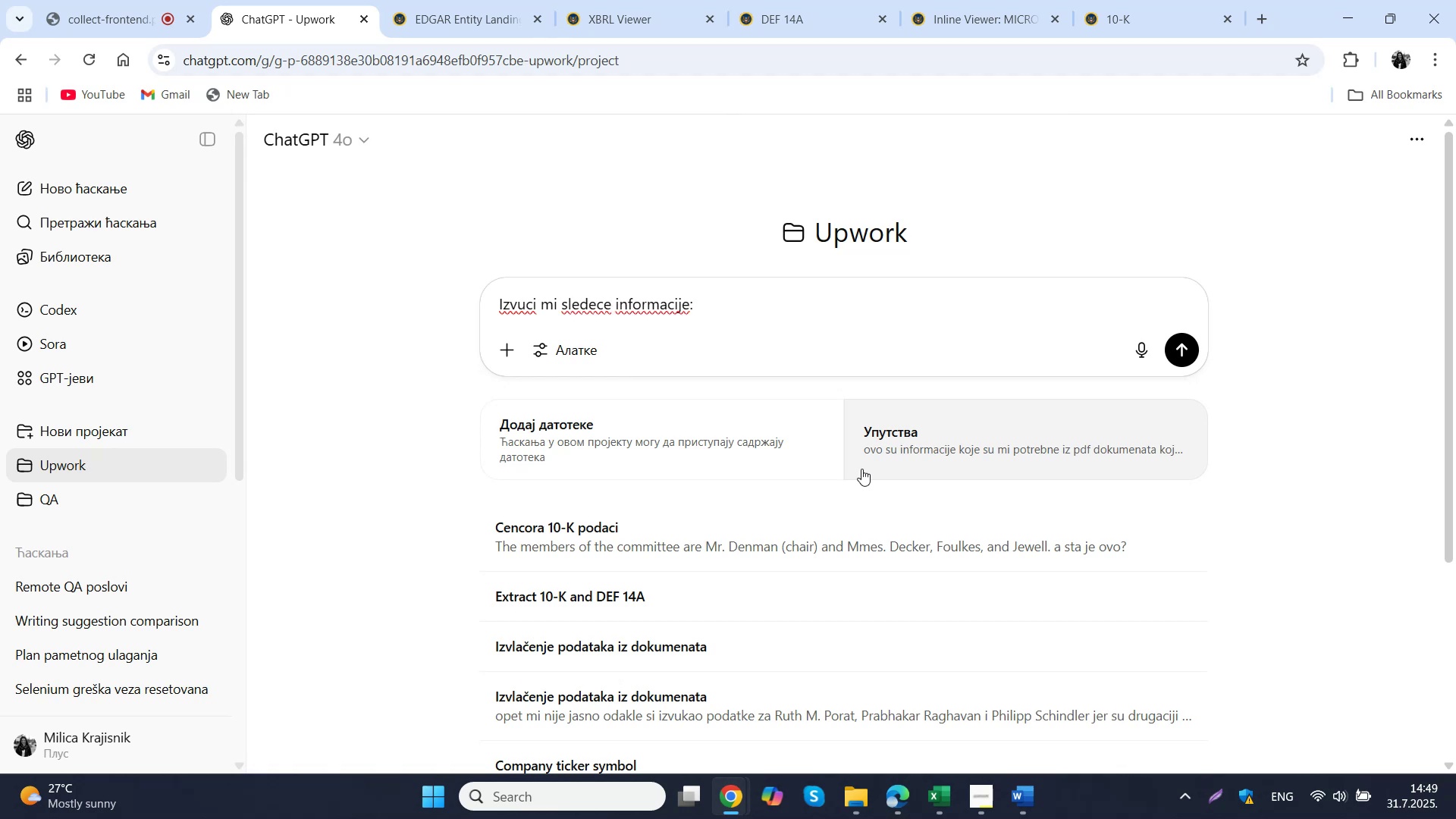 
key(Shift+Enter)
 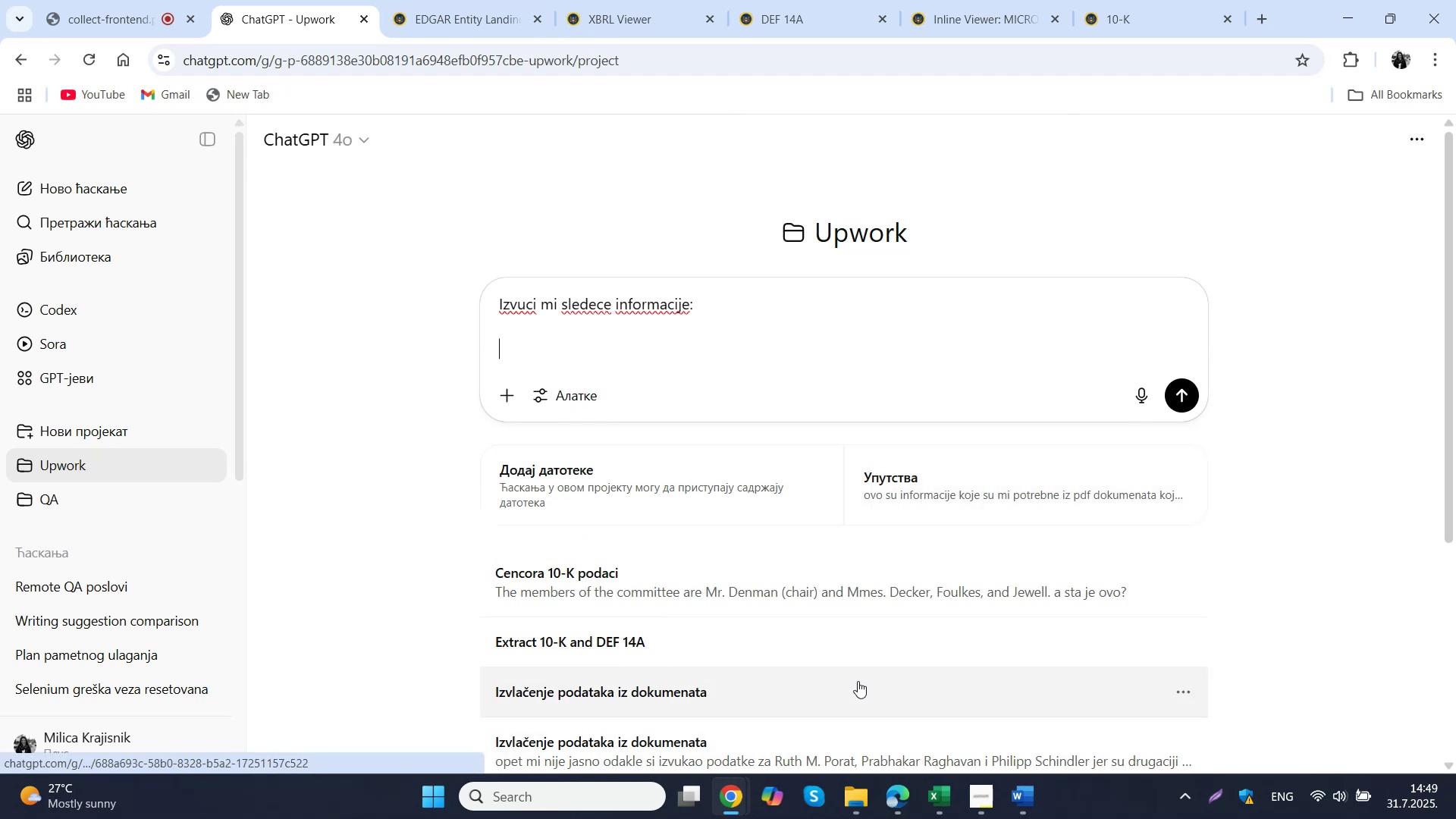 
left_click([689, 307])
 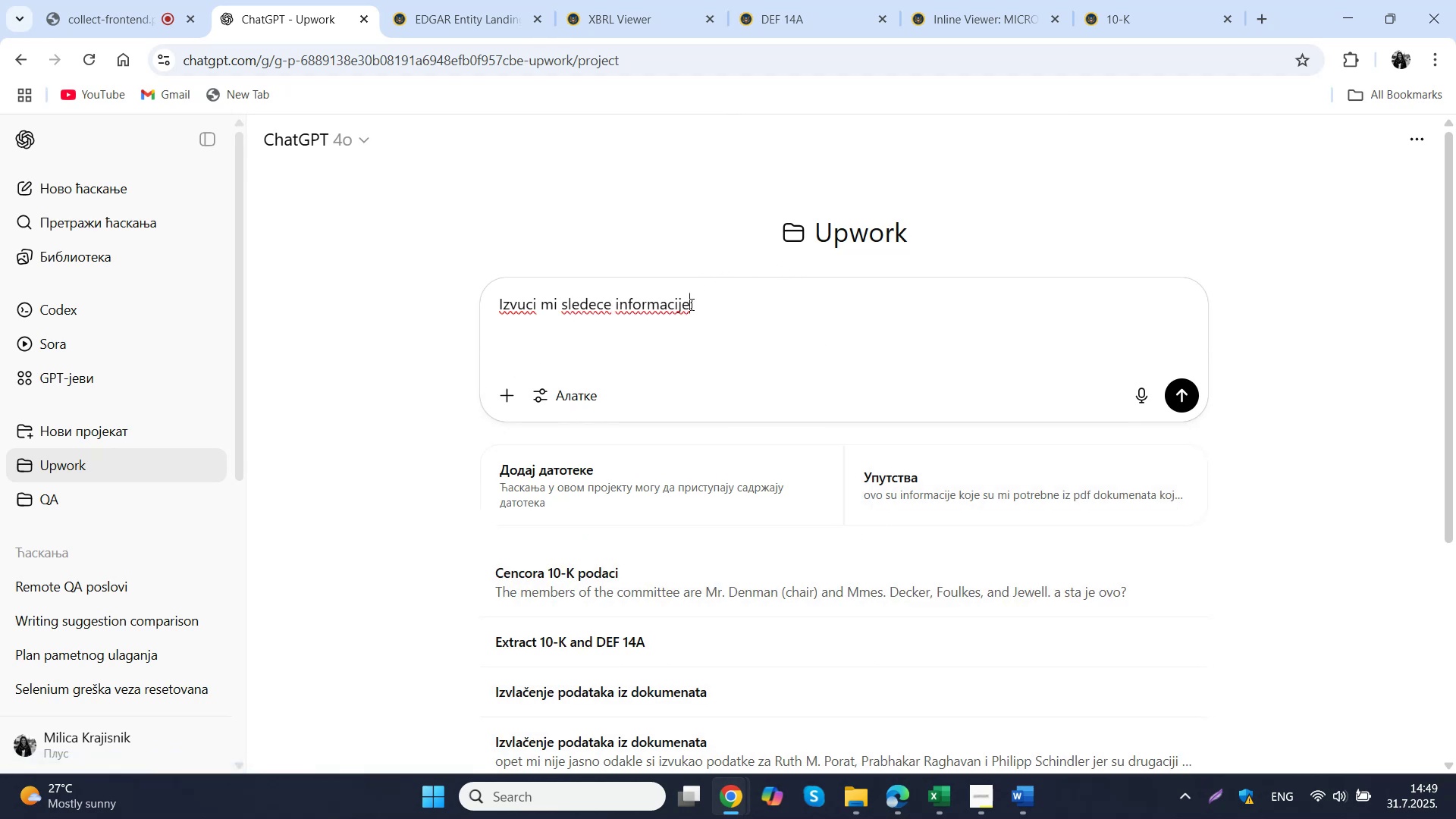 
type( iz pdf dokumenta )
key(Backspace)
 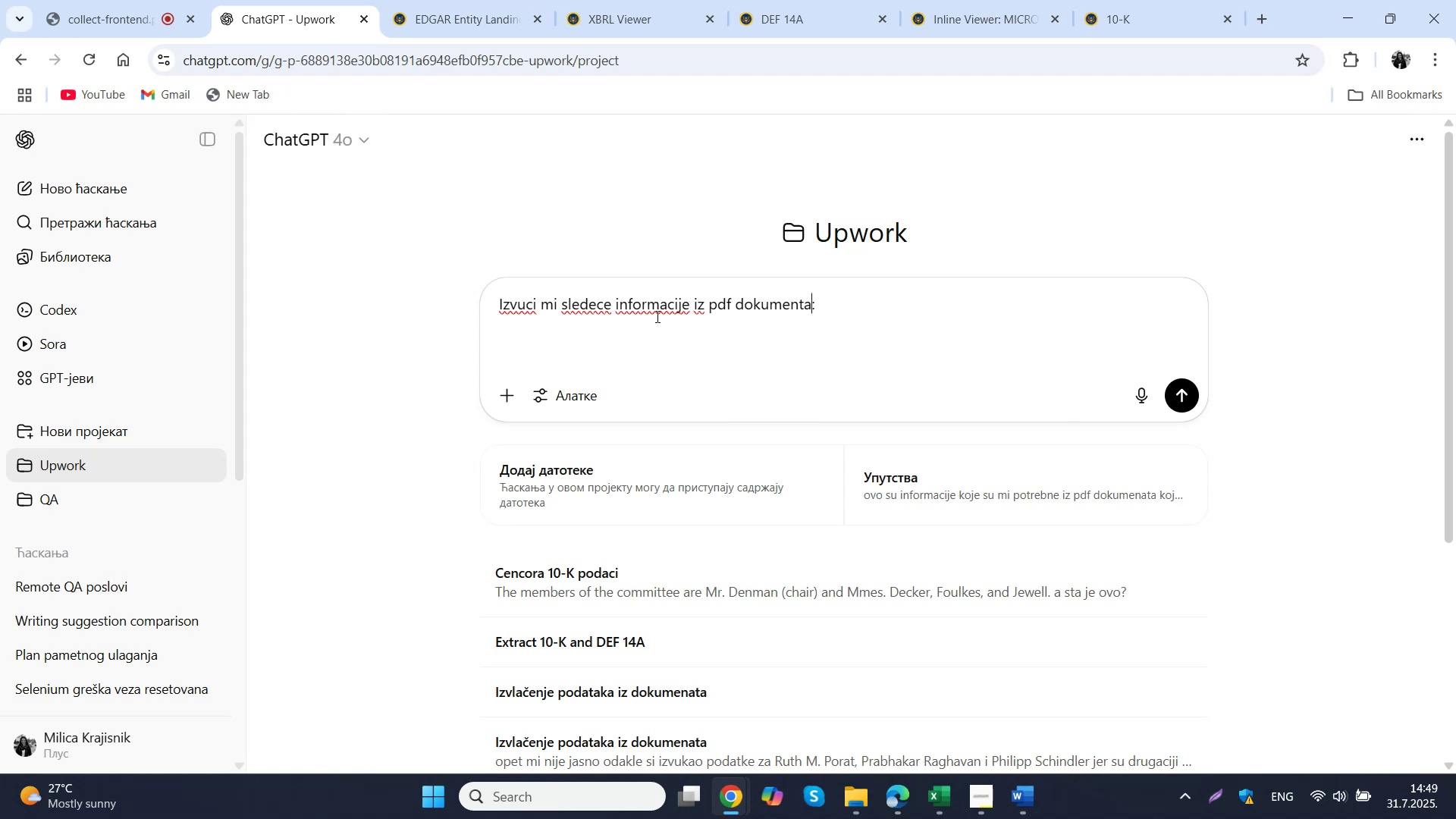 
left_click([610, 362])
 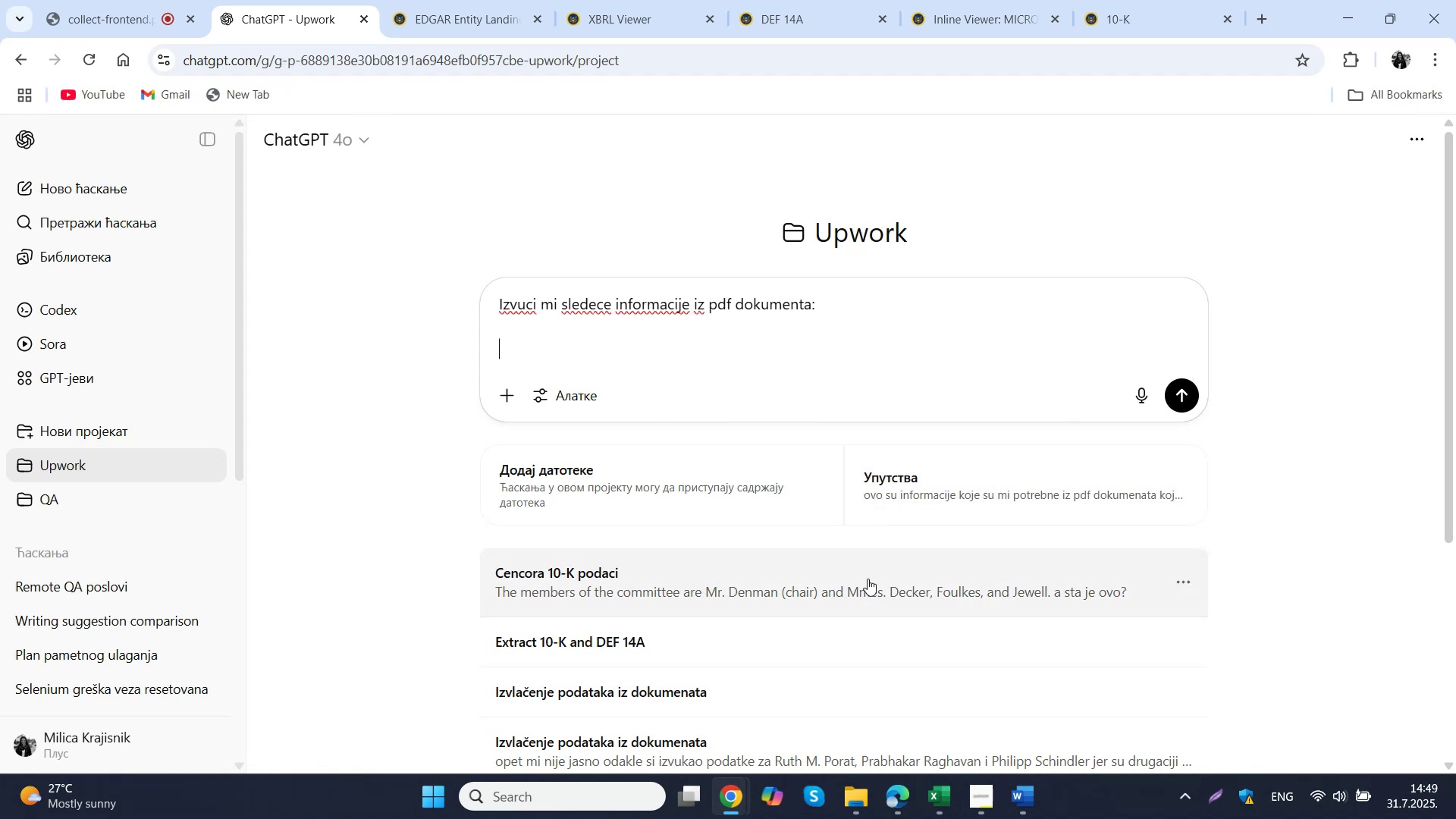 
left_click([894, 787])
 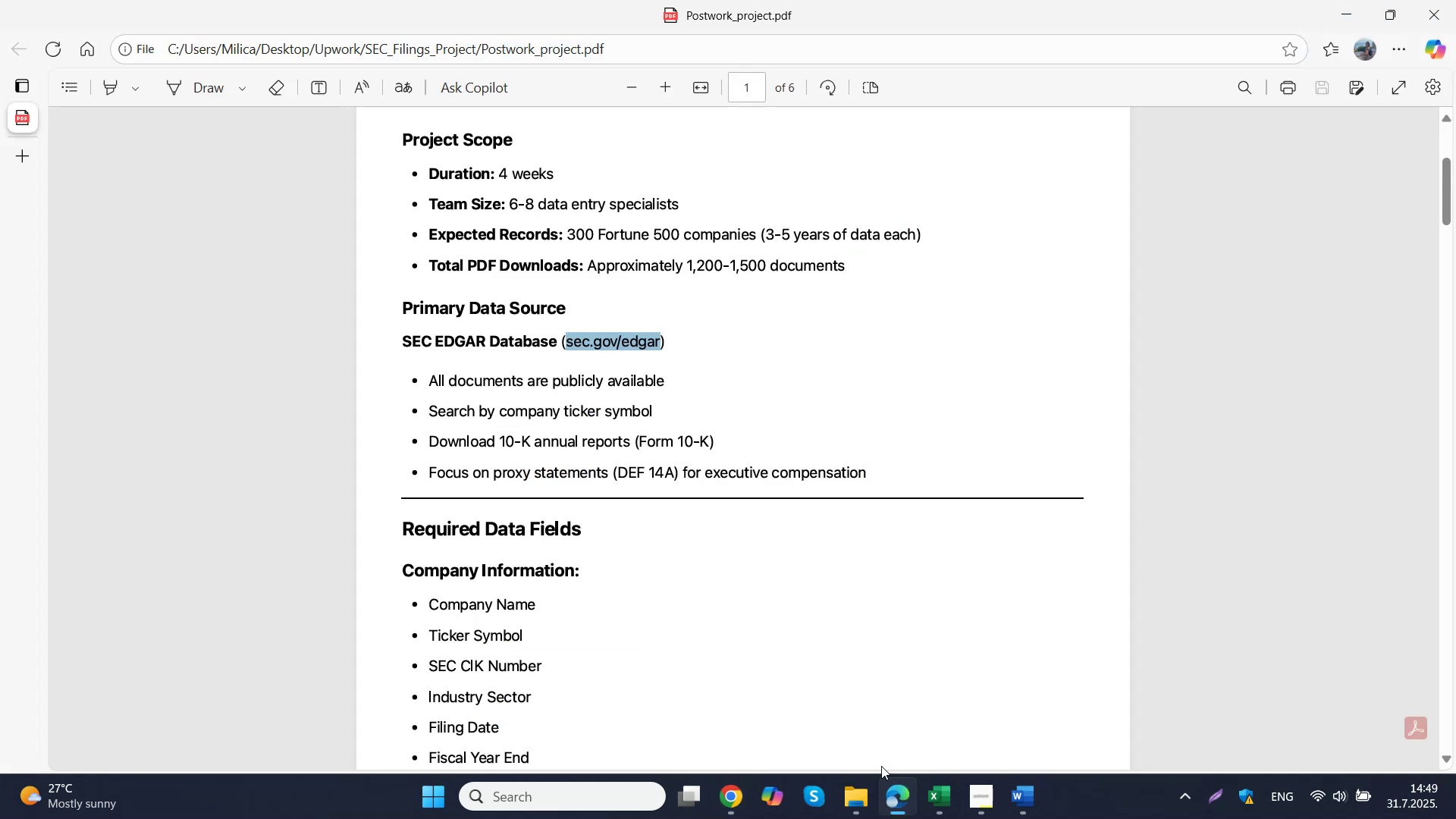 
scroll: coordinate [634, 363], scroll_direction: up, amount: 4.0
 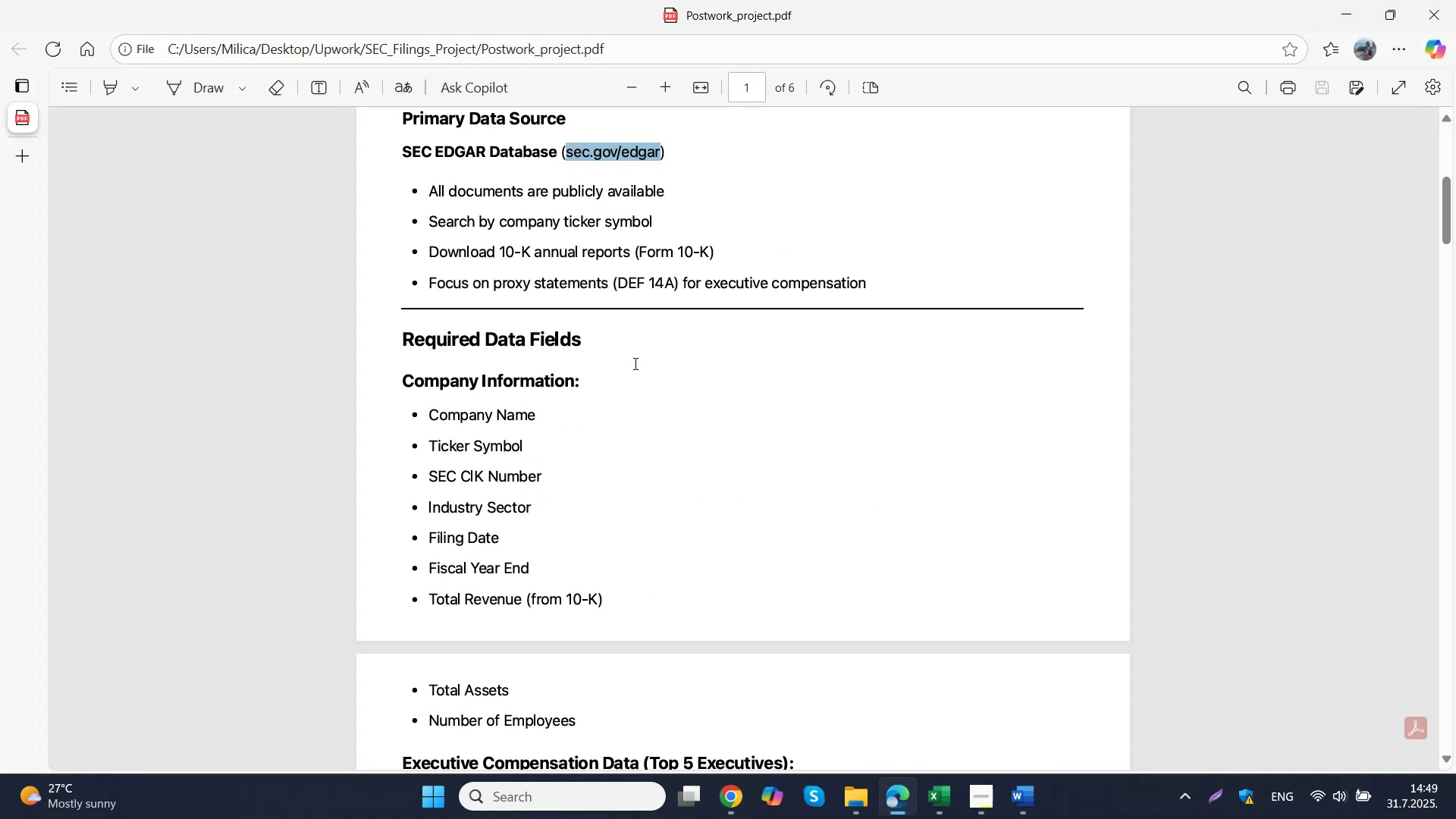 
scroll: coordinate [613, 375], scroll_direction: down, amount: 1.0
 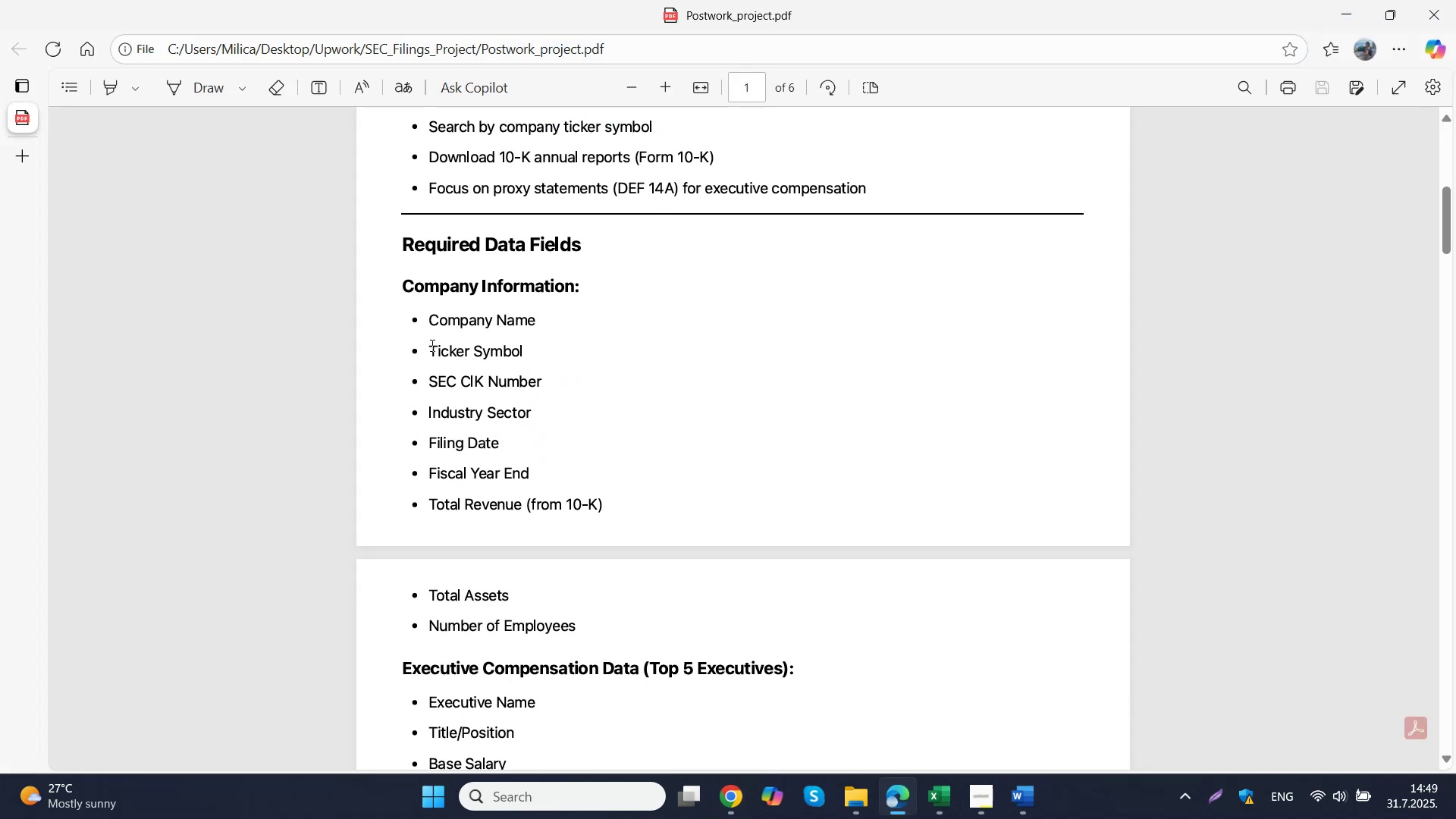 
left_click_drag(start_coordinate=[436, 321], to_coordinate=[582, 634])
 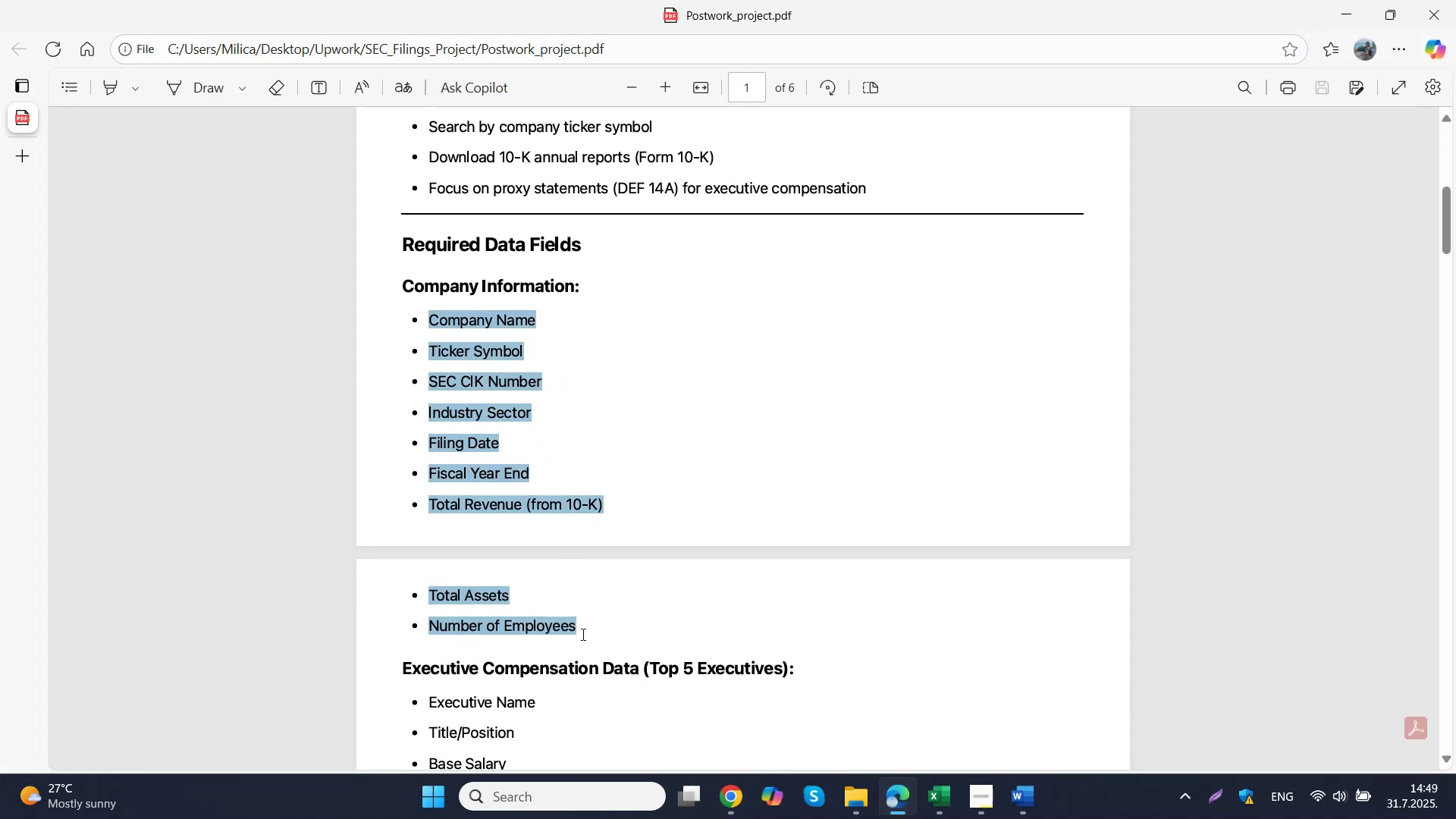 
key(Control+C)
 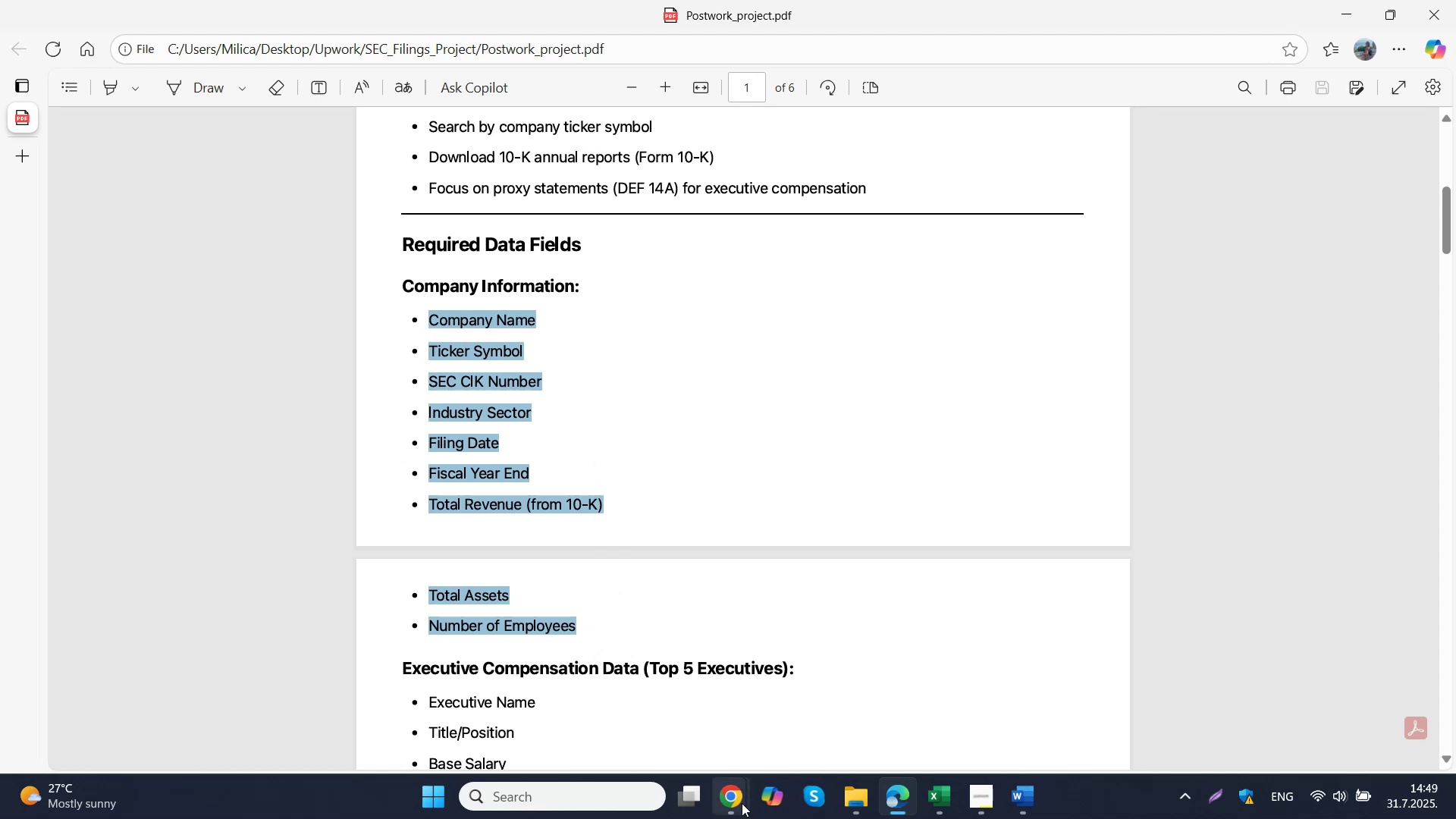 
left_click([690, 738])
 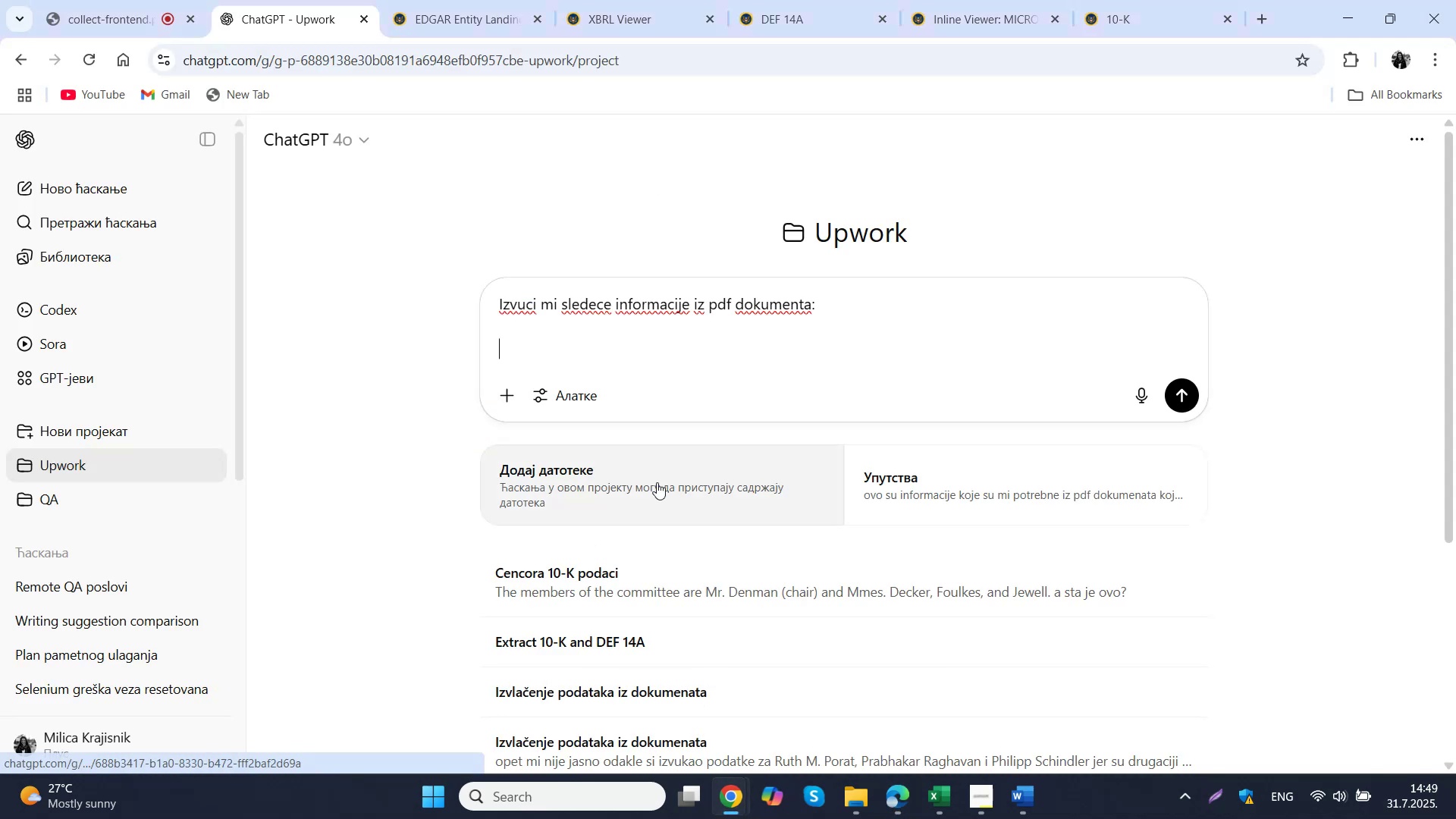 
left_click([570, 344])
 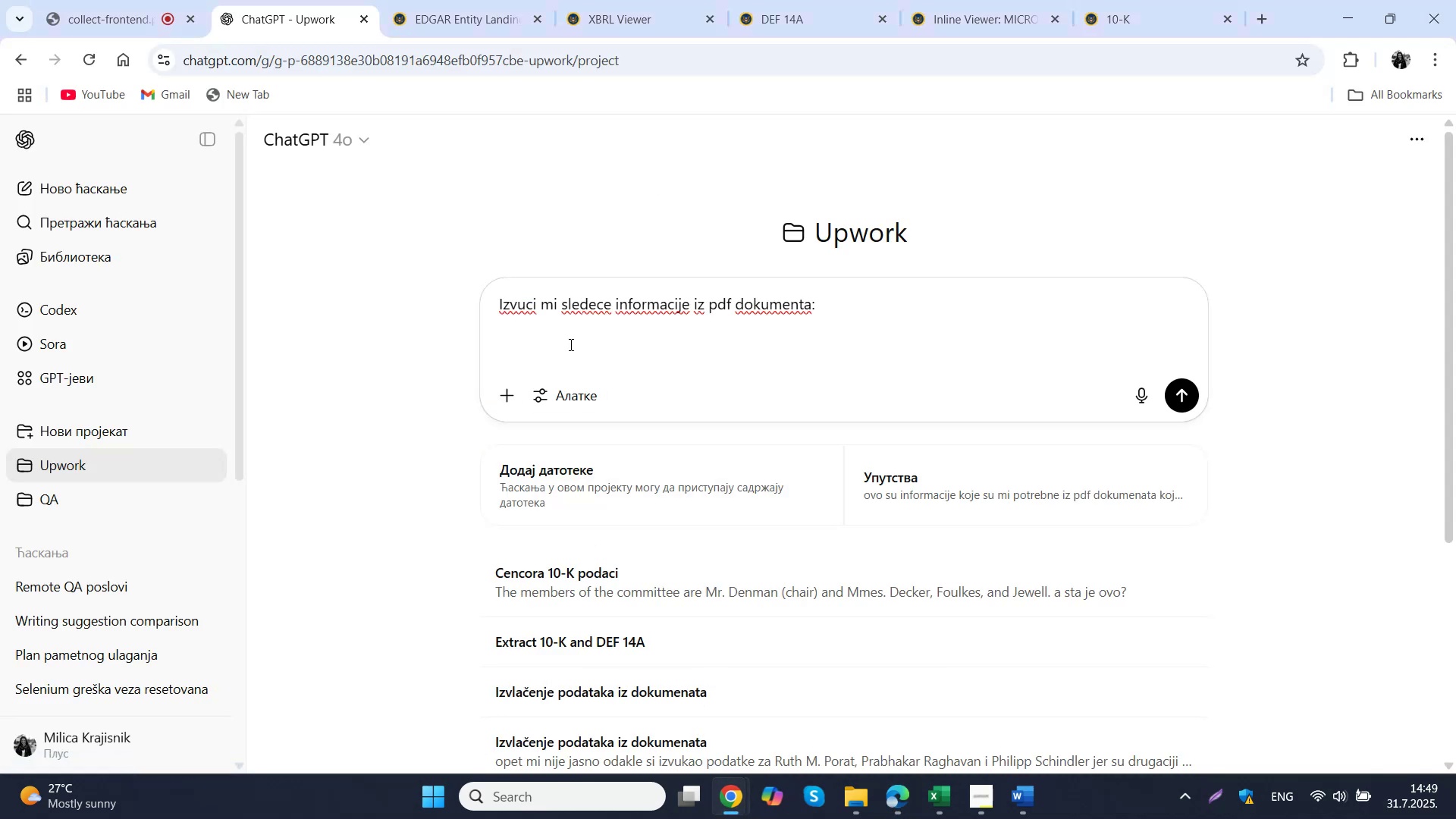 
key(Control+ControlLeft)
 